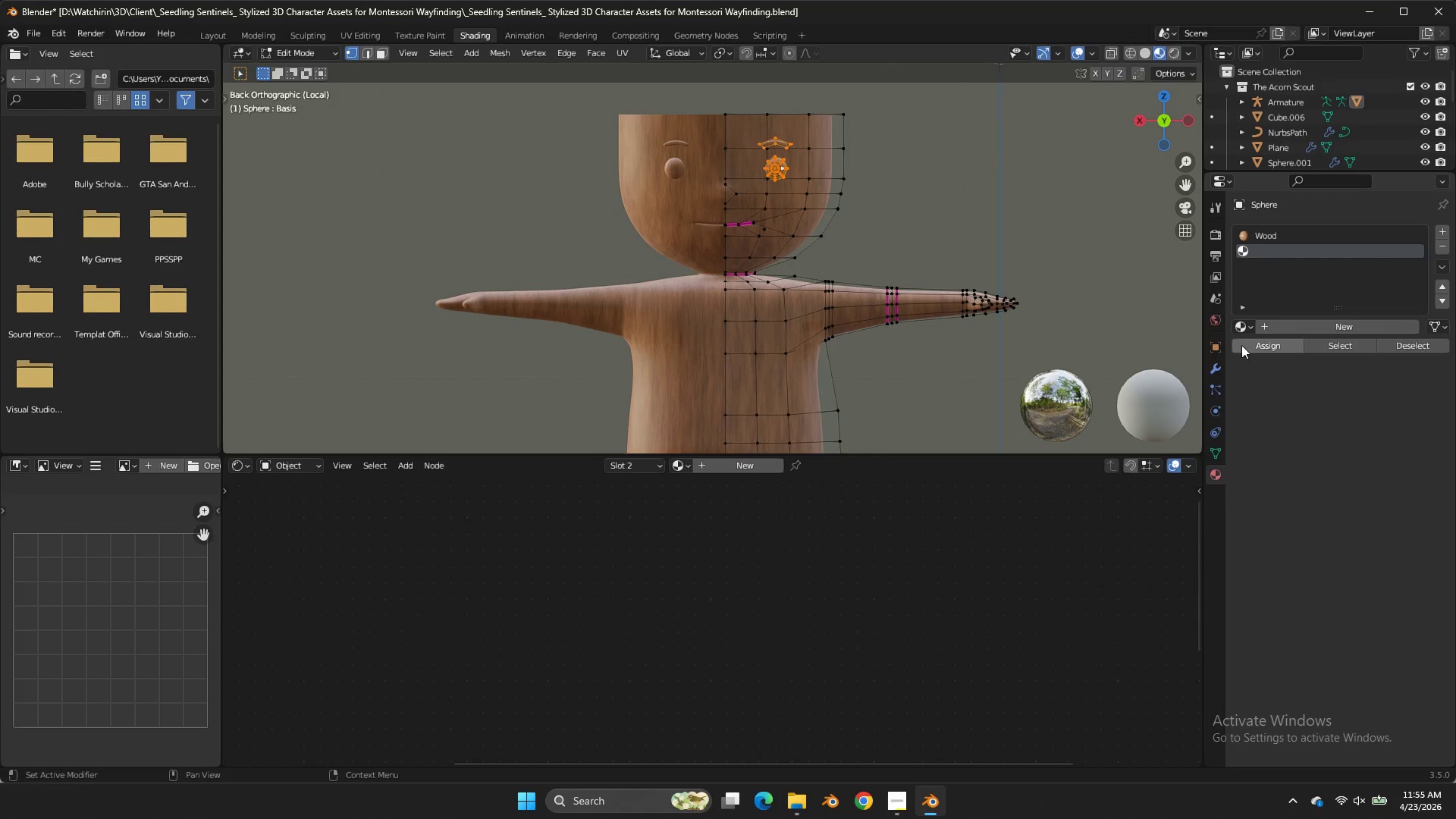 
double_click([1241, 345])
 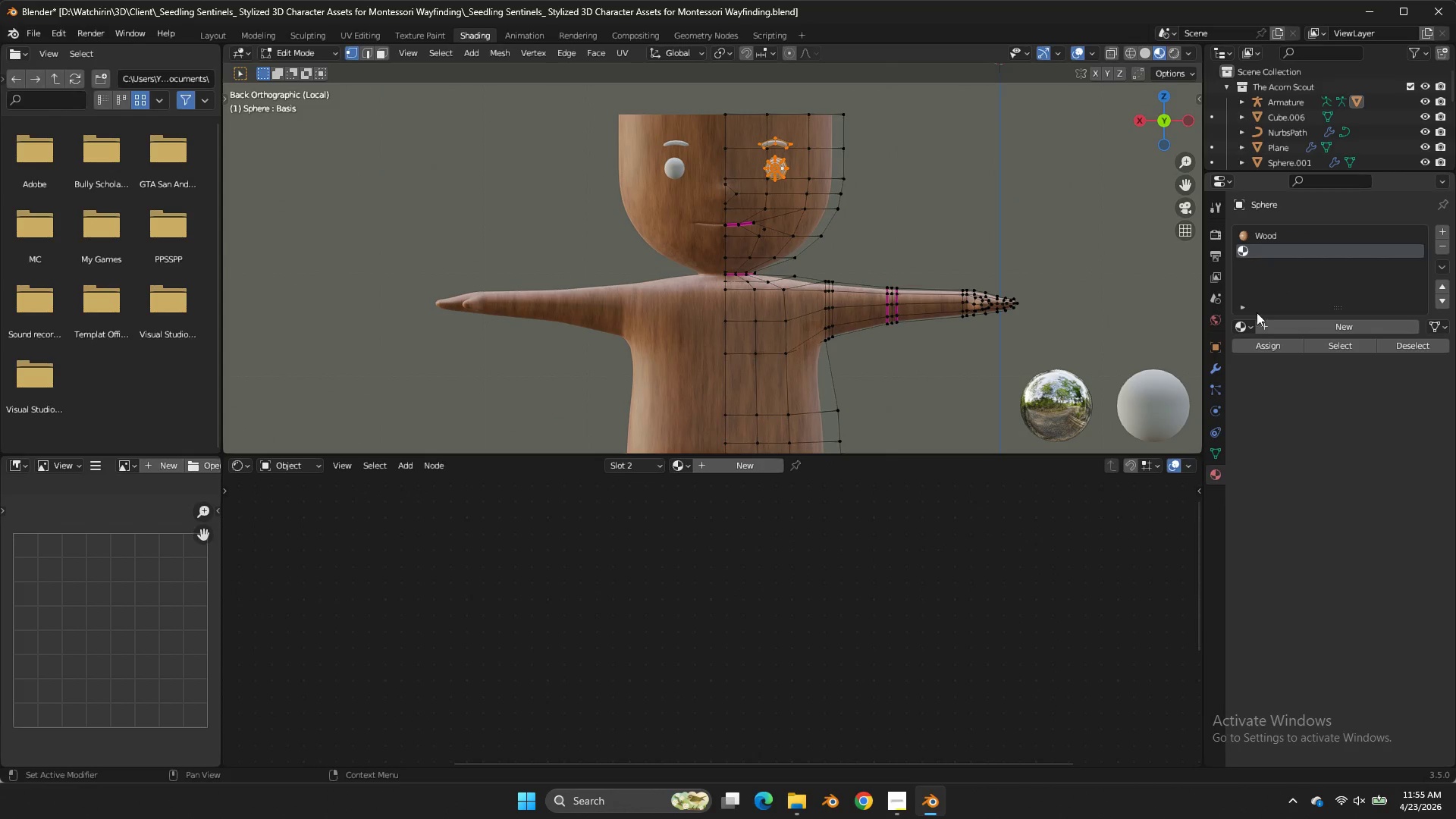 
left_click([1247, 320])
 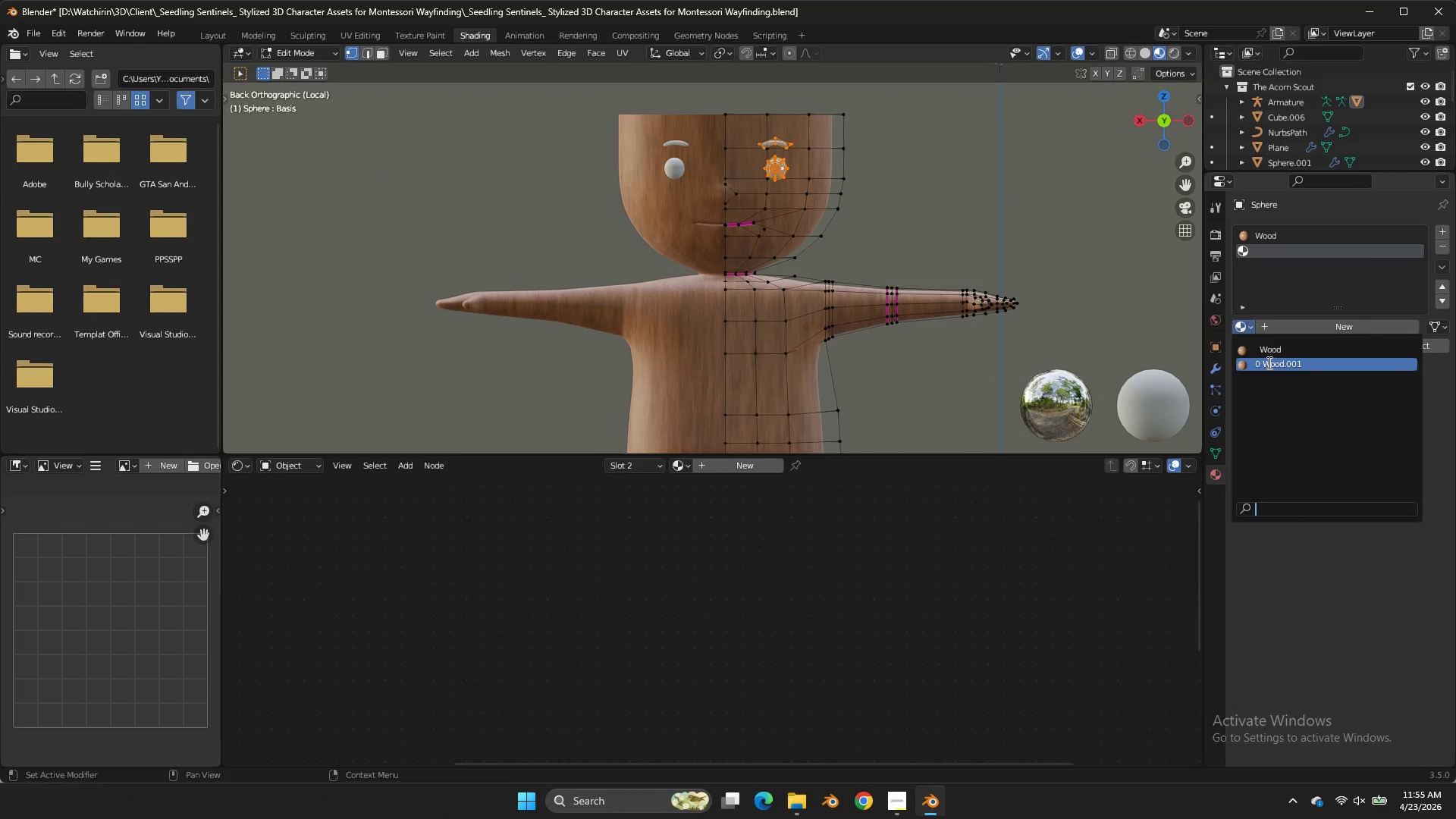 
double_click([1268, 362])
 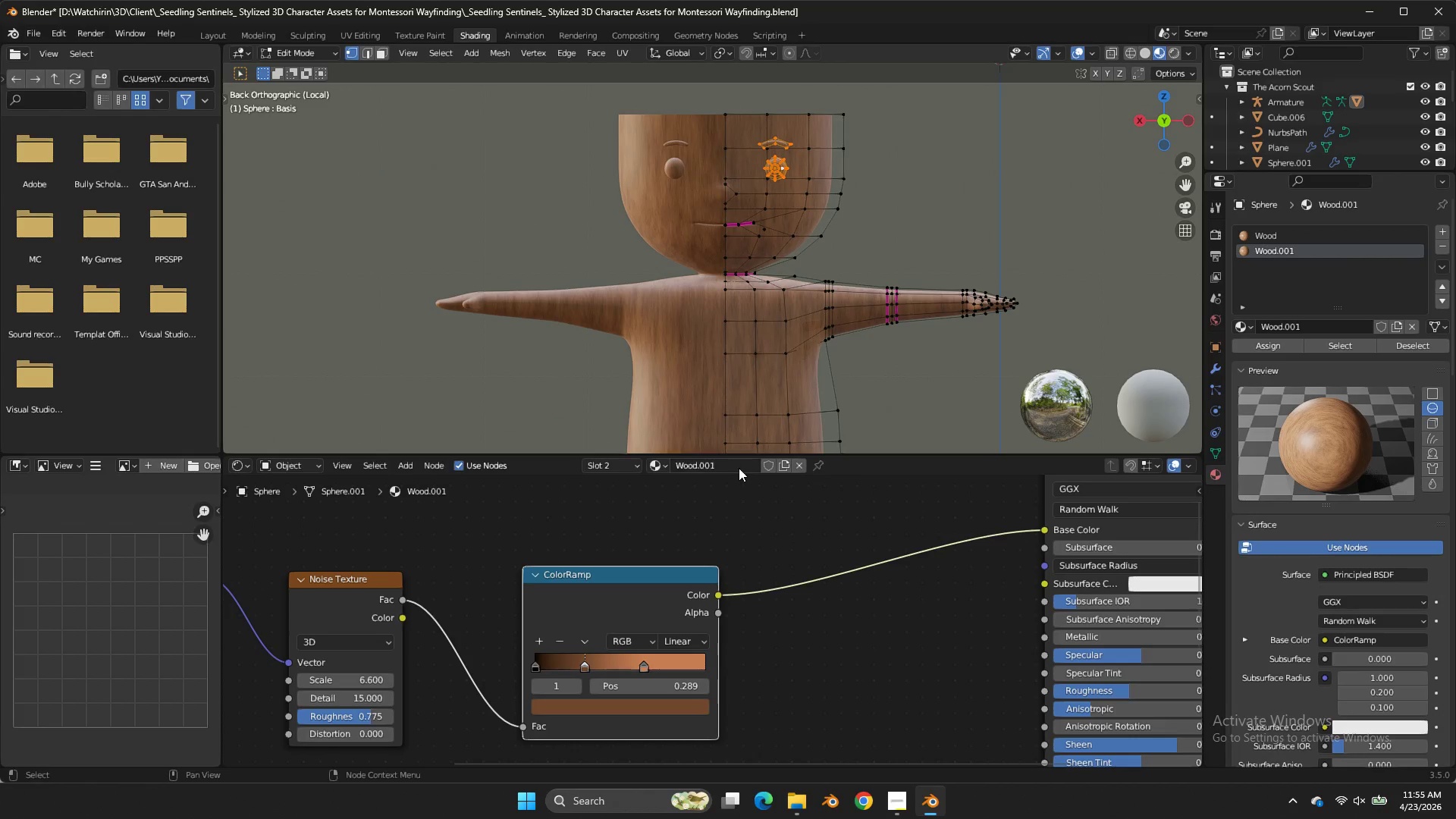 
double_click([739, 468])
 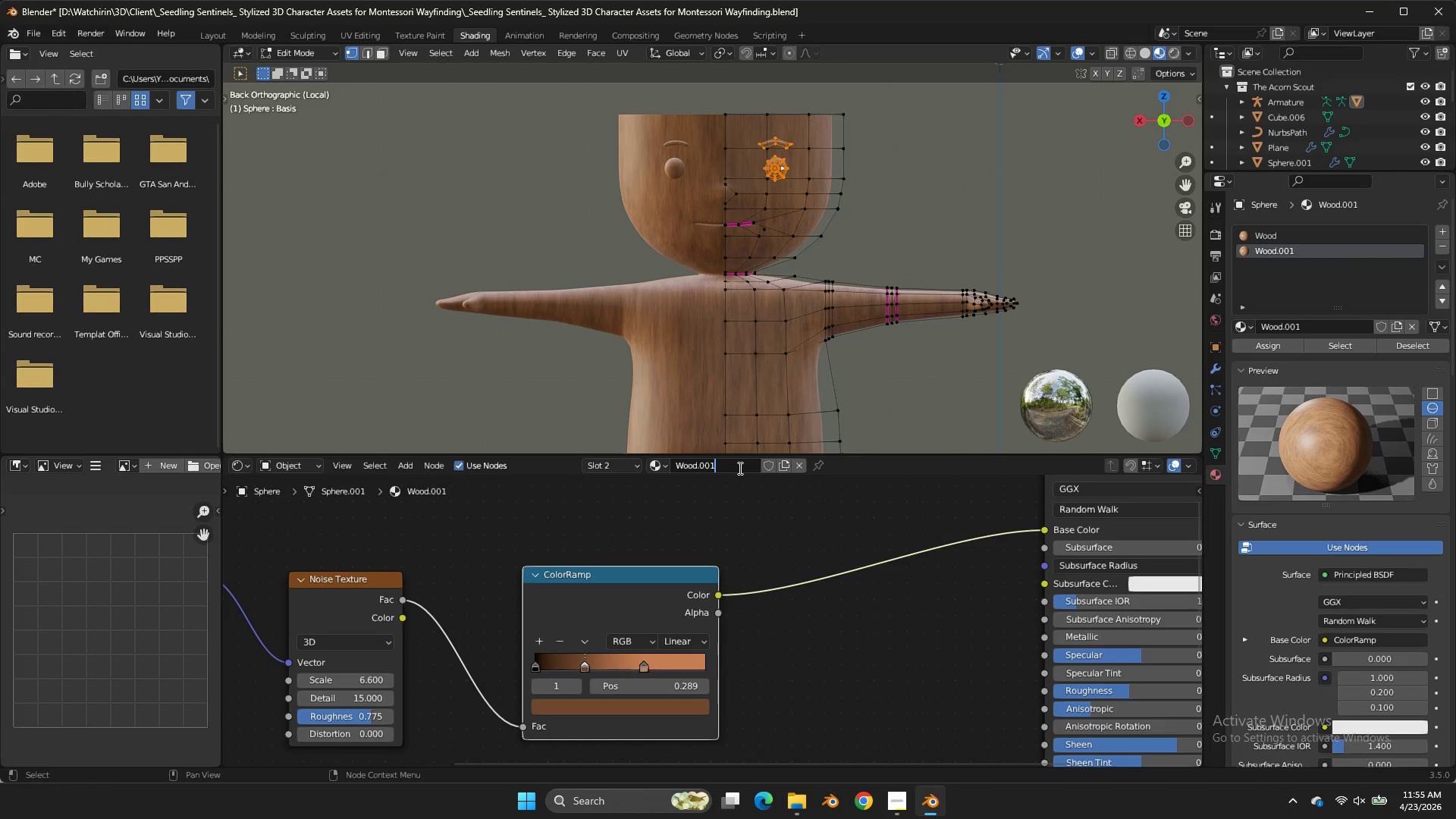 
key(Control+ControlLeft)
 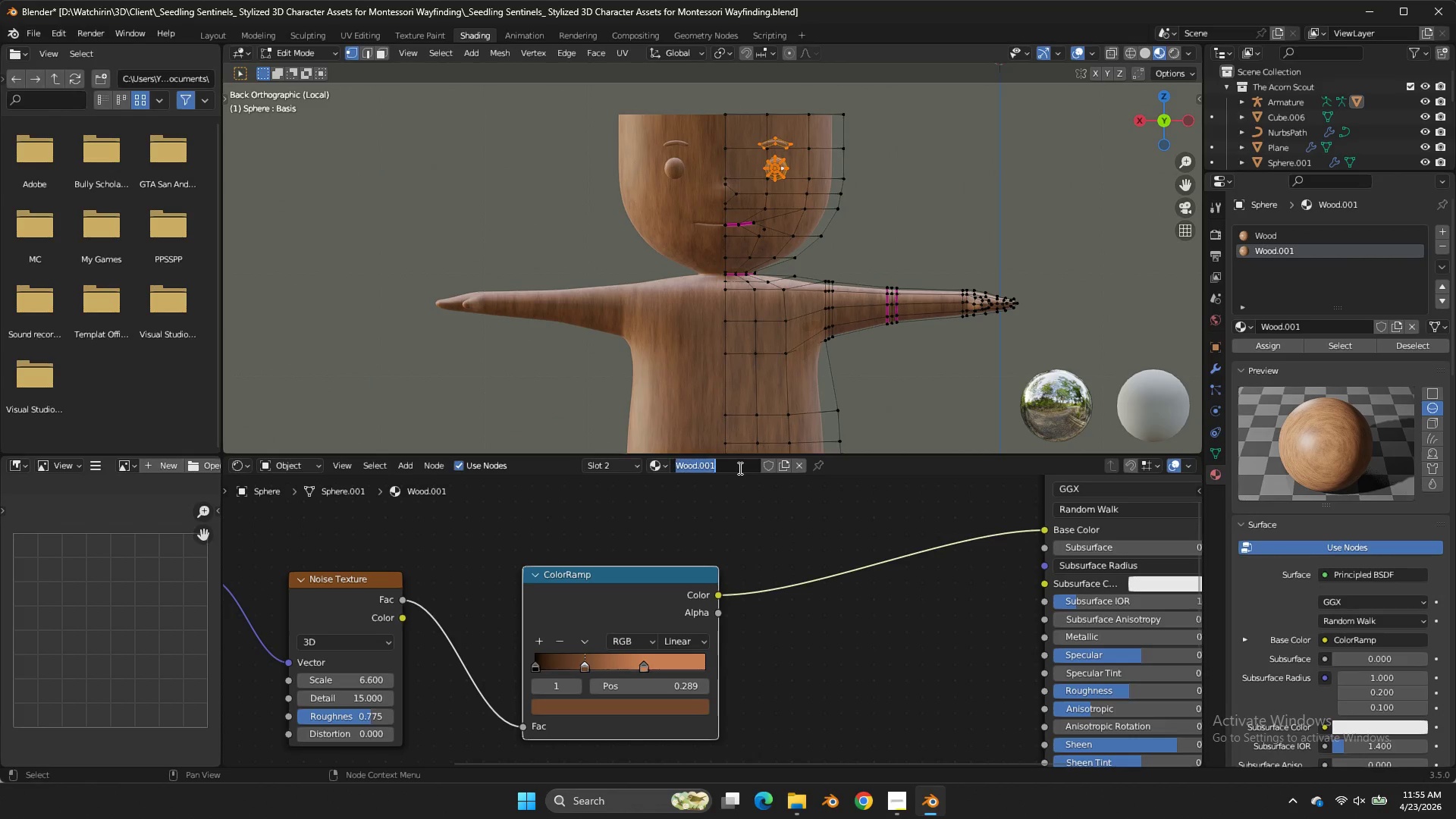 
key(Control+A)
 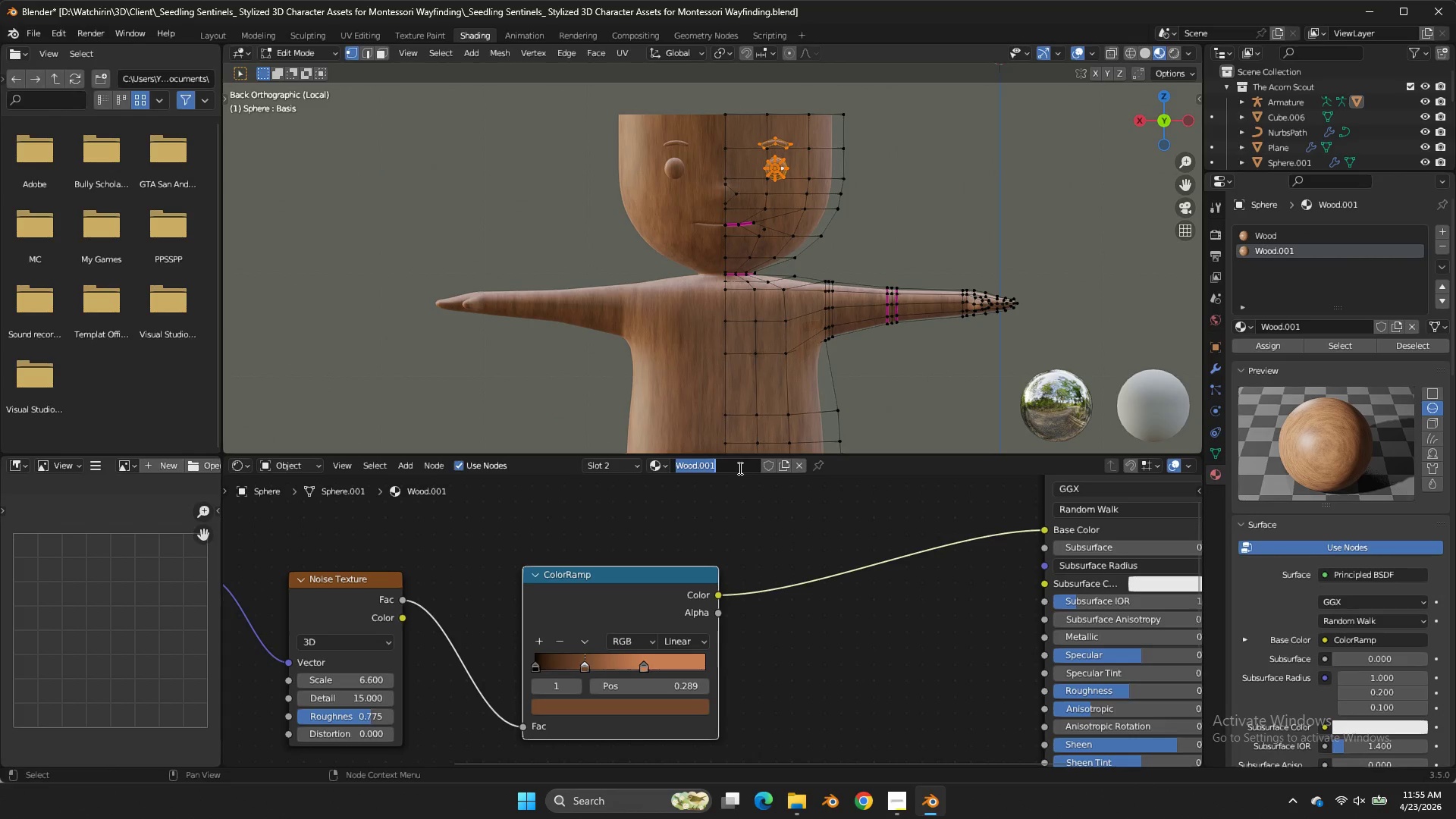 
type(Wood Eye)
 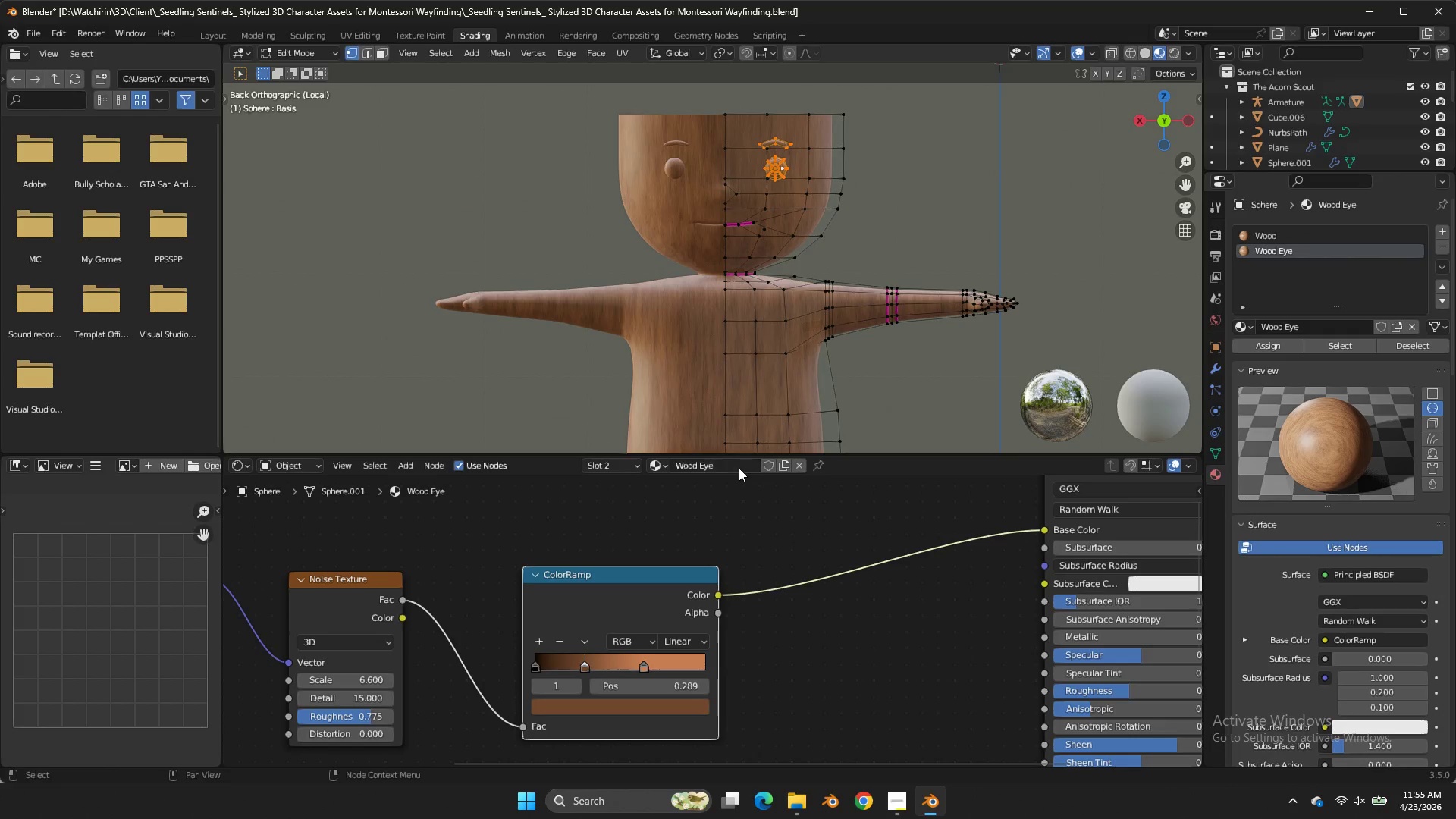 
key(Enter)
 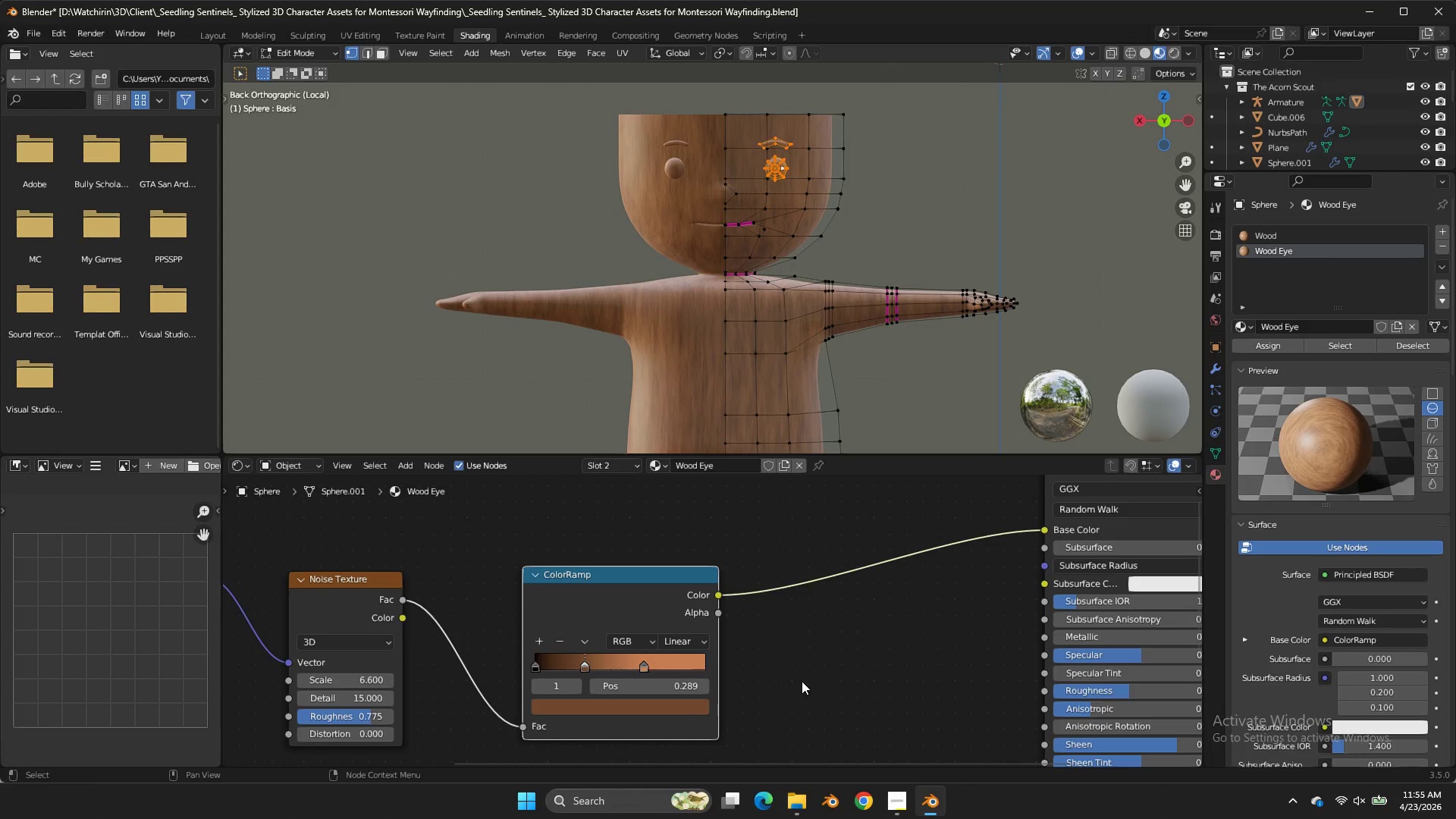 
scroll: coordinate [806, 673], scroll_direction: up, amount: 5.0
 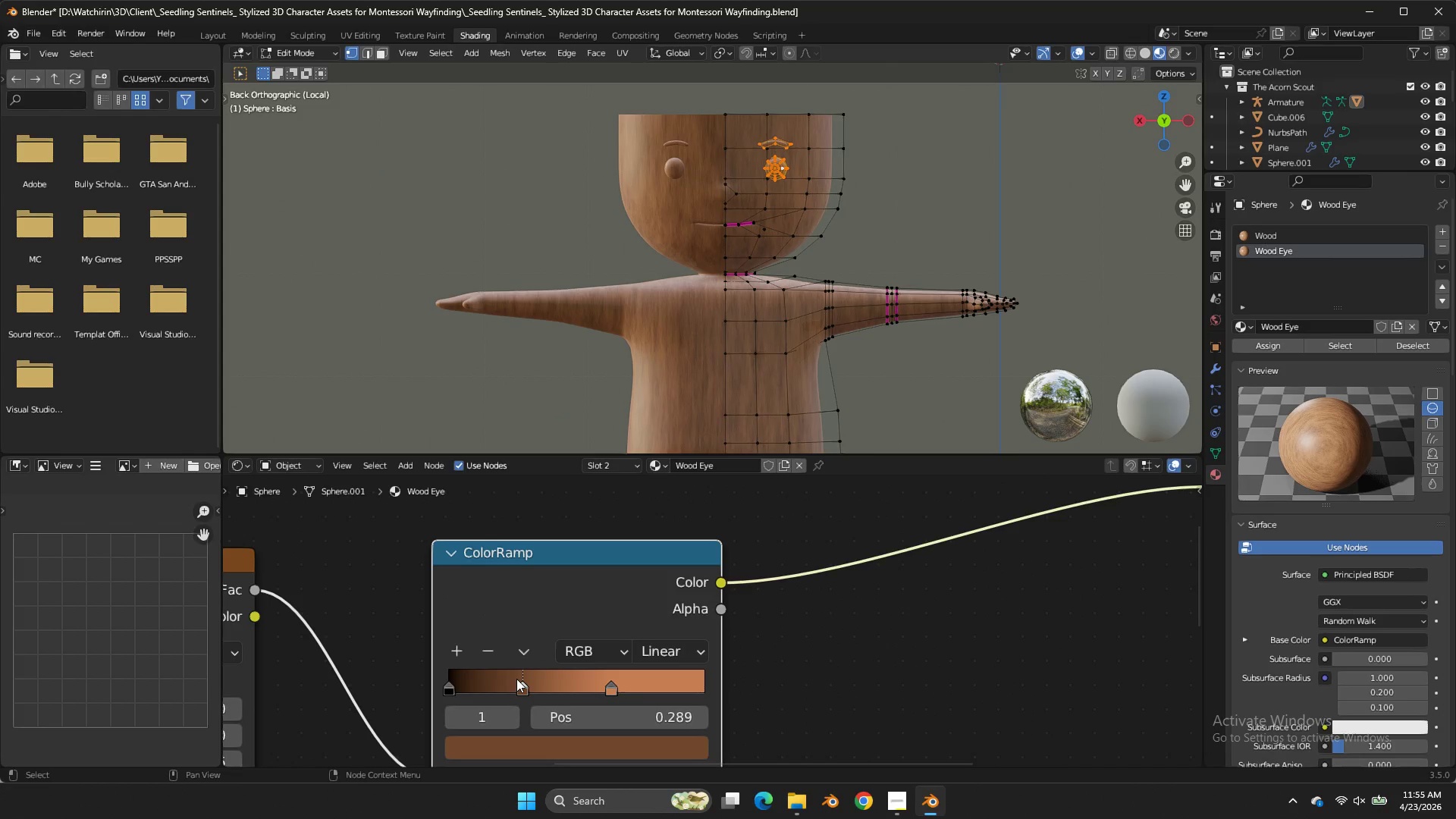 
left_click([511, 679])
 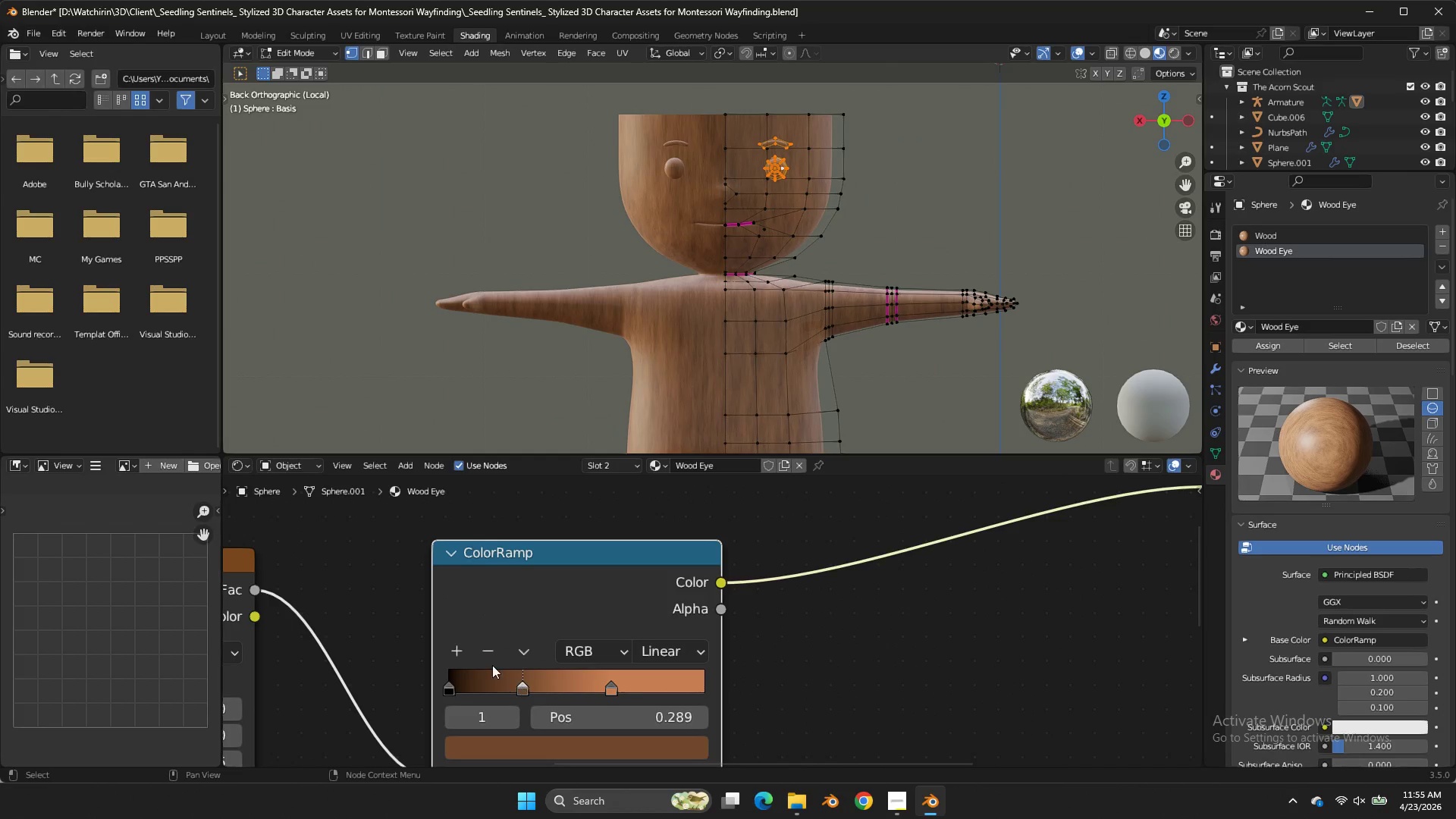 
double_click([511, 679])
 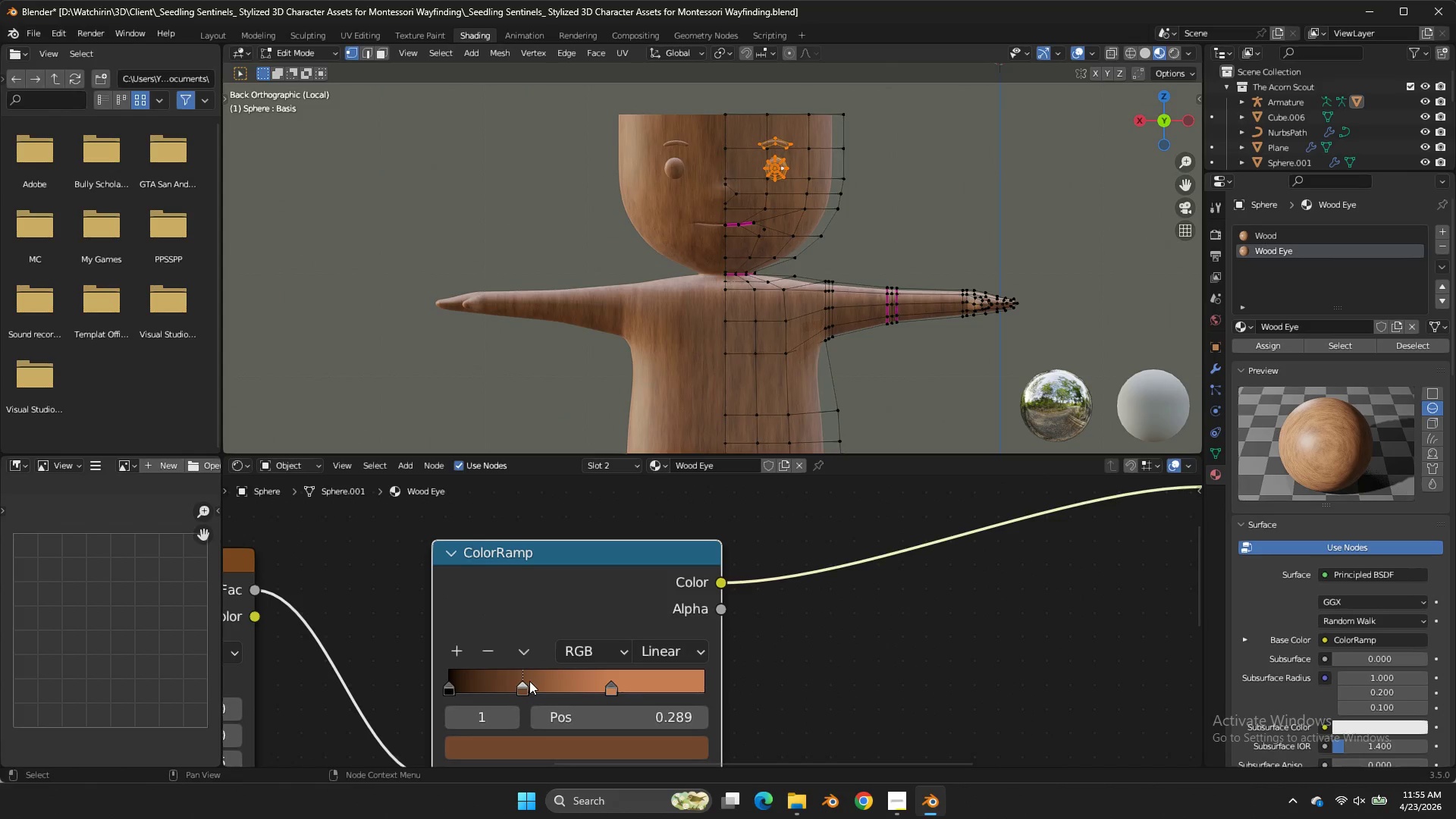 
double_click([478, 648])
 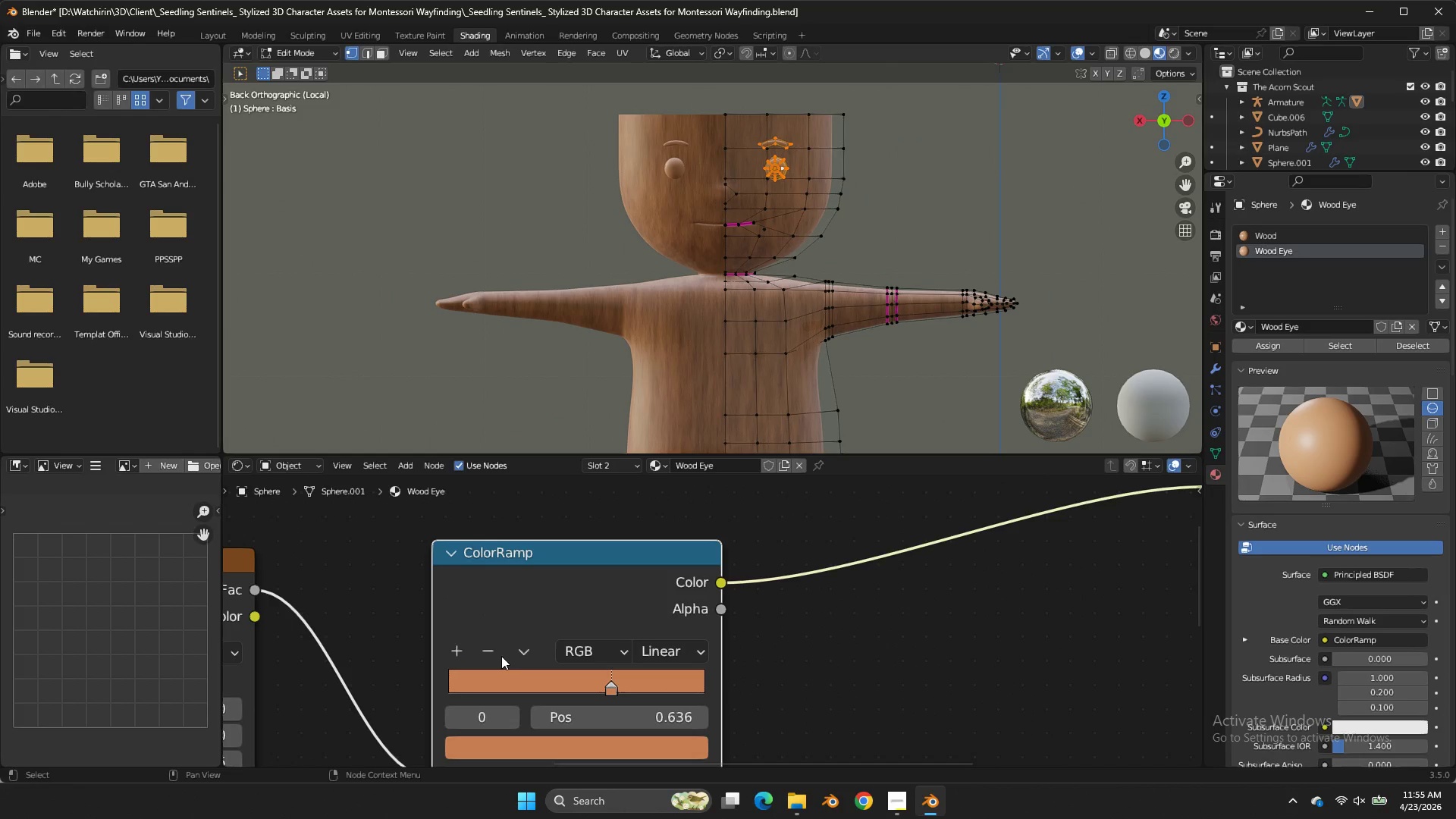 
key(Control+Z)
 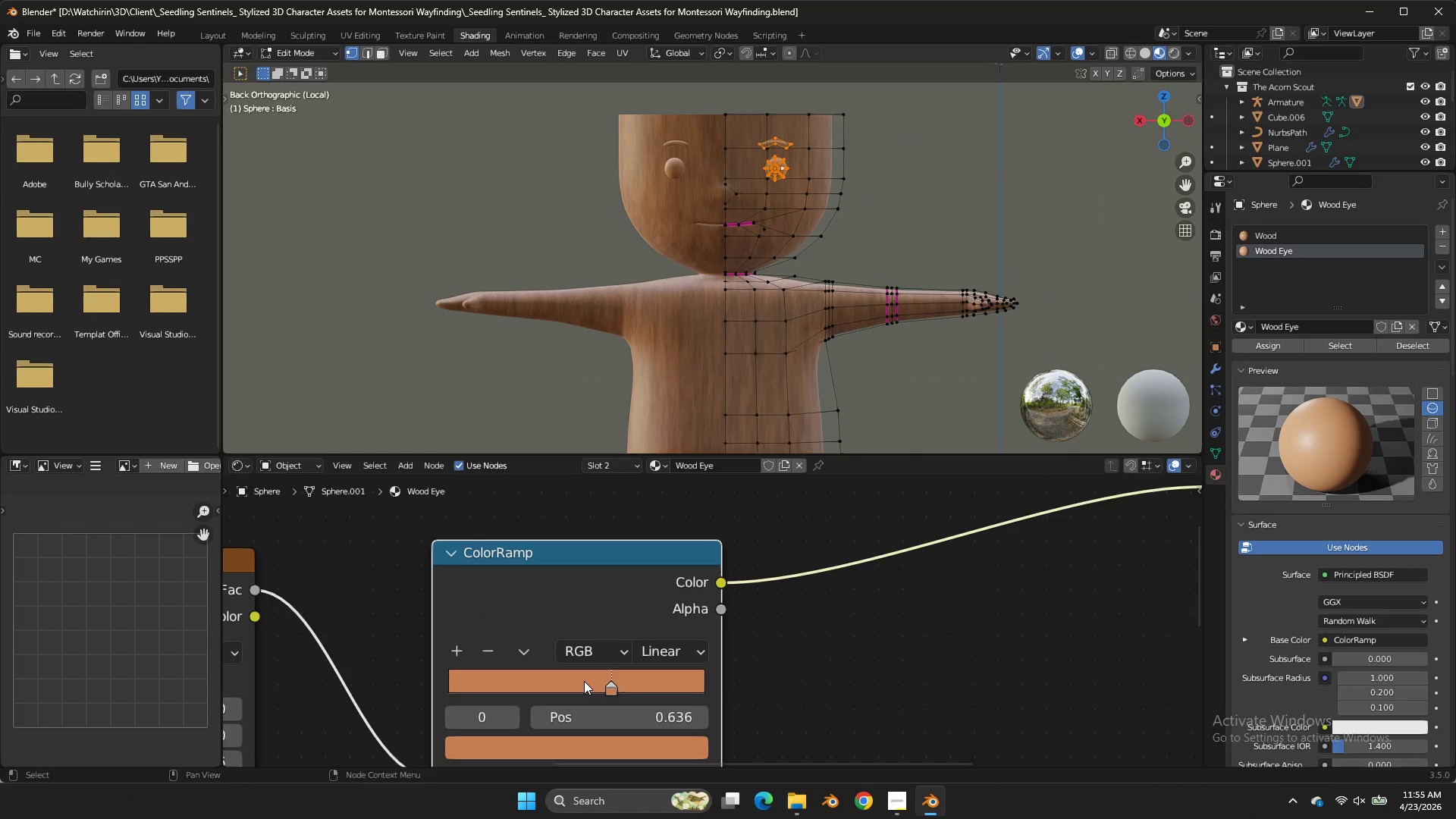 
key(Control+Z)
 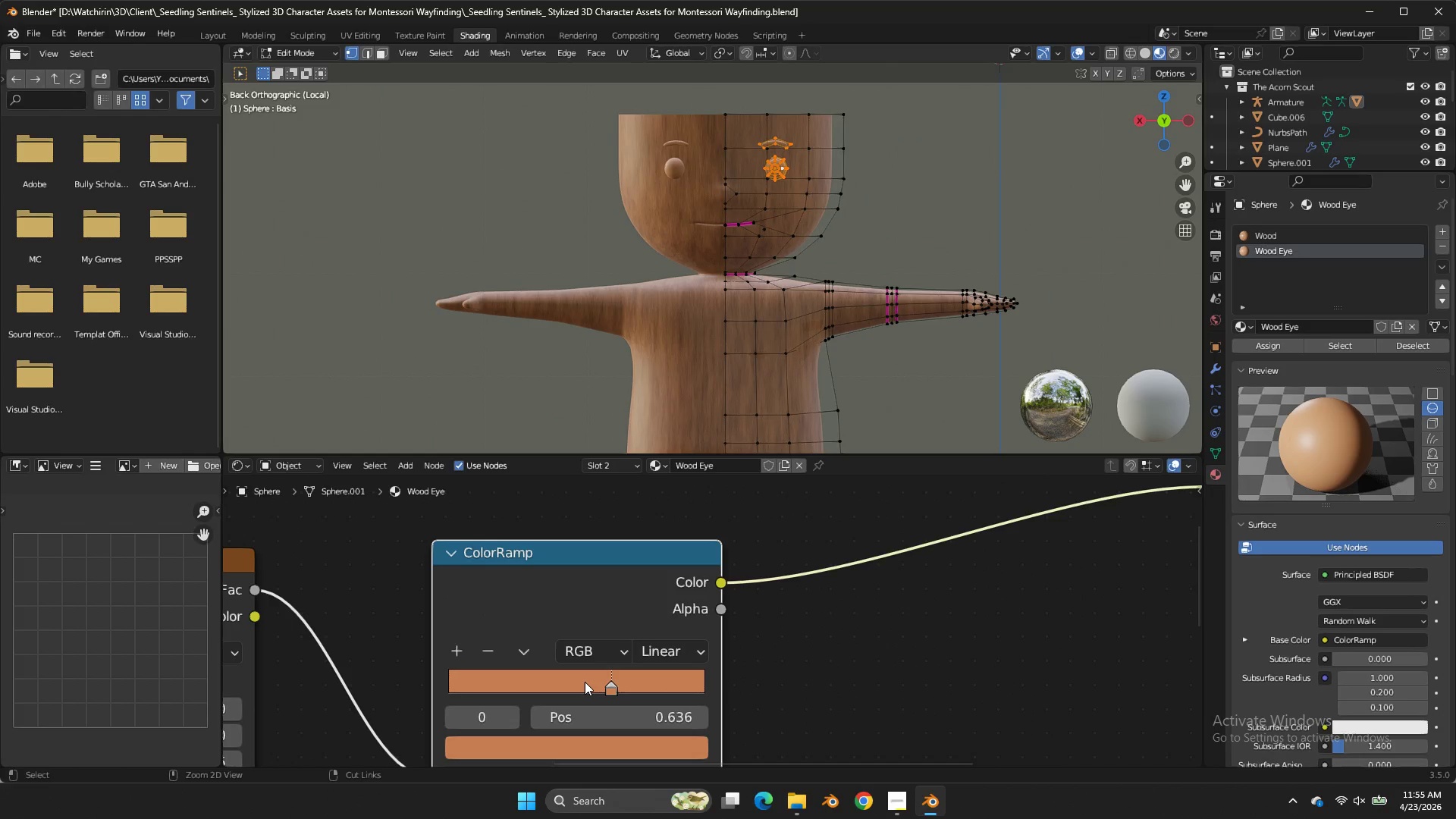 
key(Control+Z)
 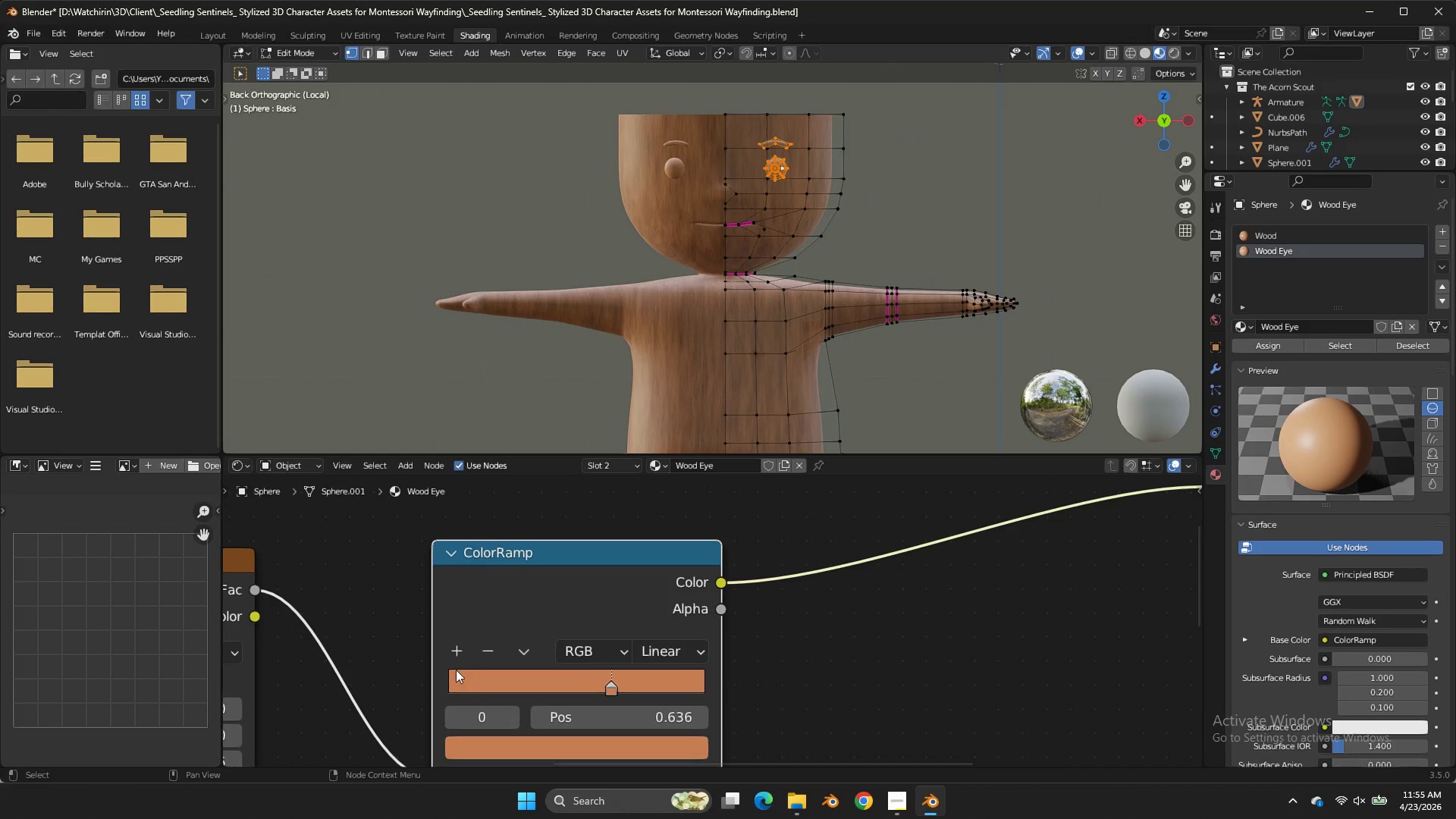 
double_click([457, 648])
 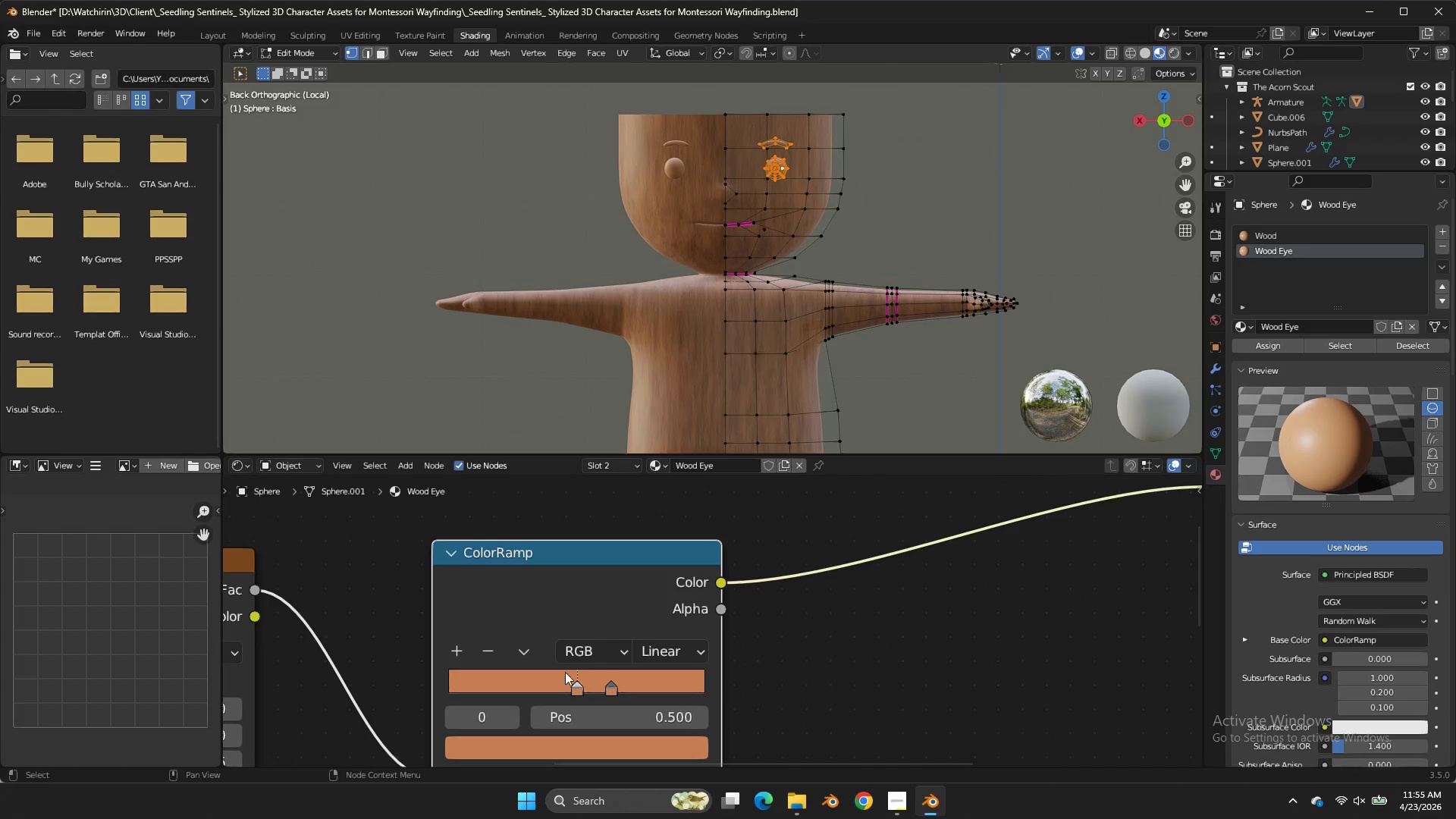 
left_click([457, 648])
 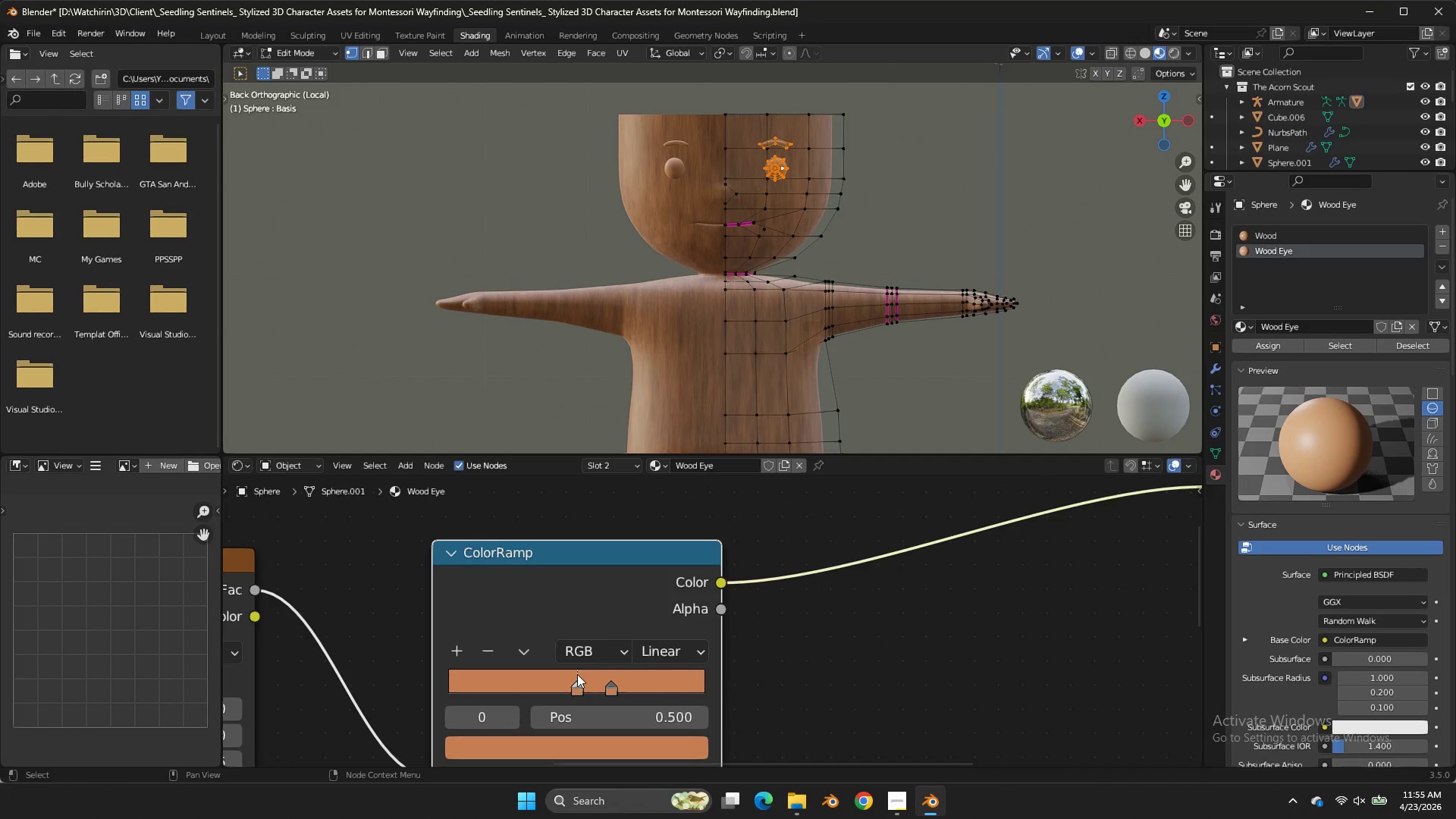 
left_click_drag(start_coordinate=[579, 676], to_coordinate=[351, 692])
 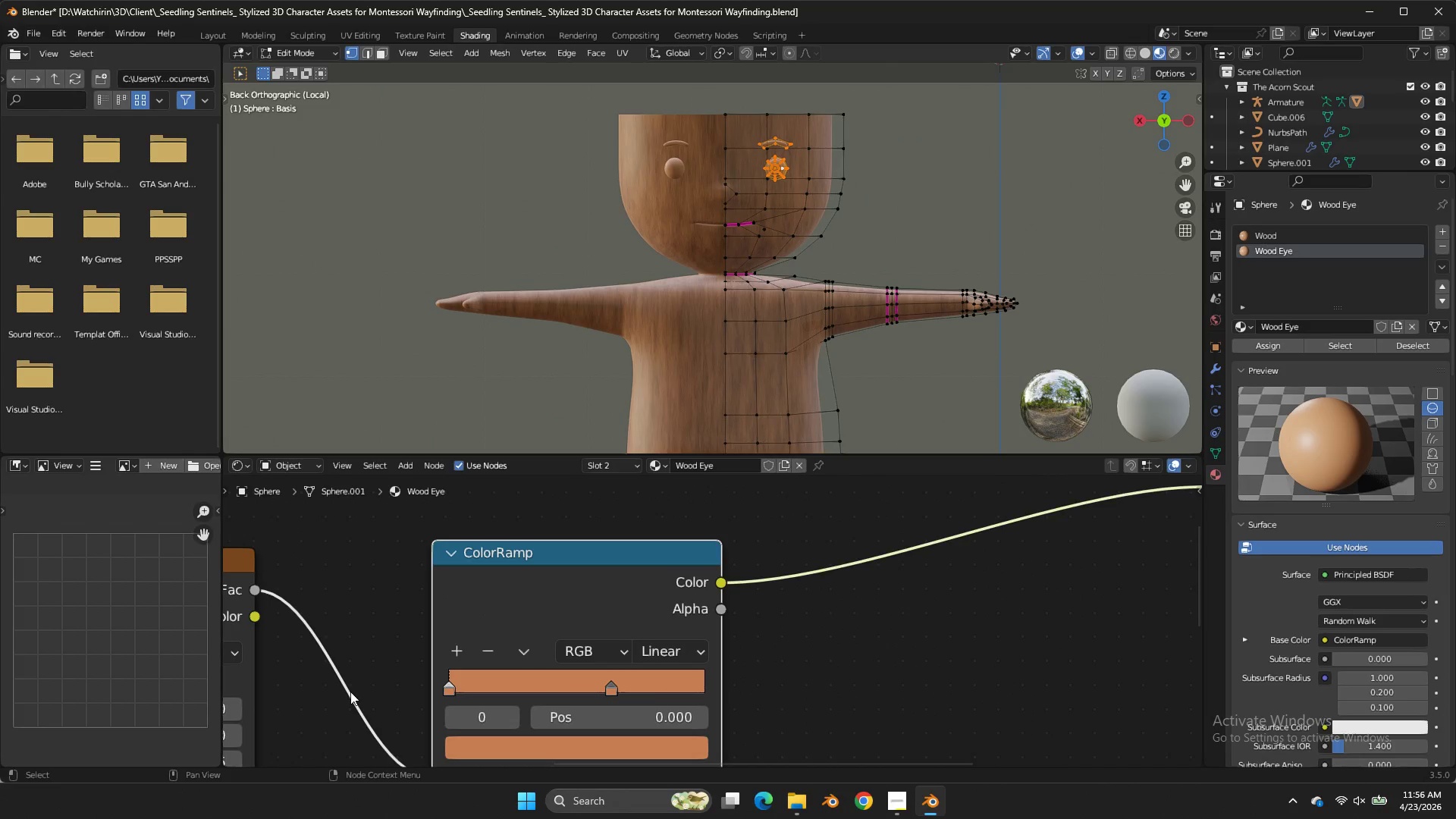 
double_click([351, 692])
 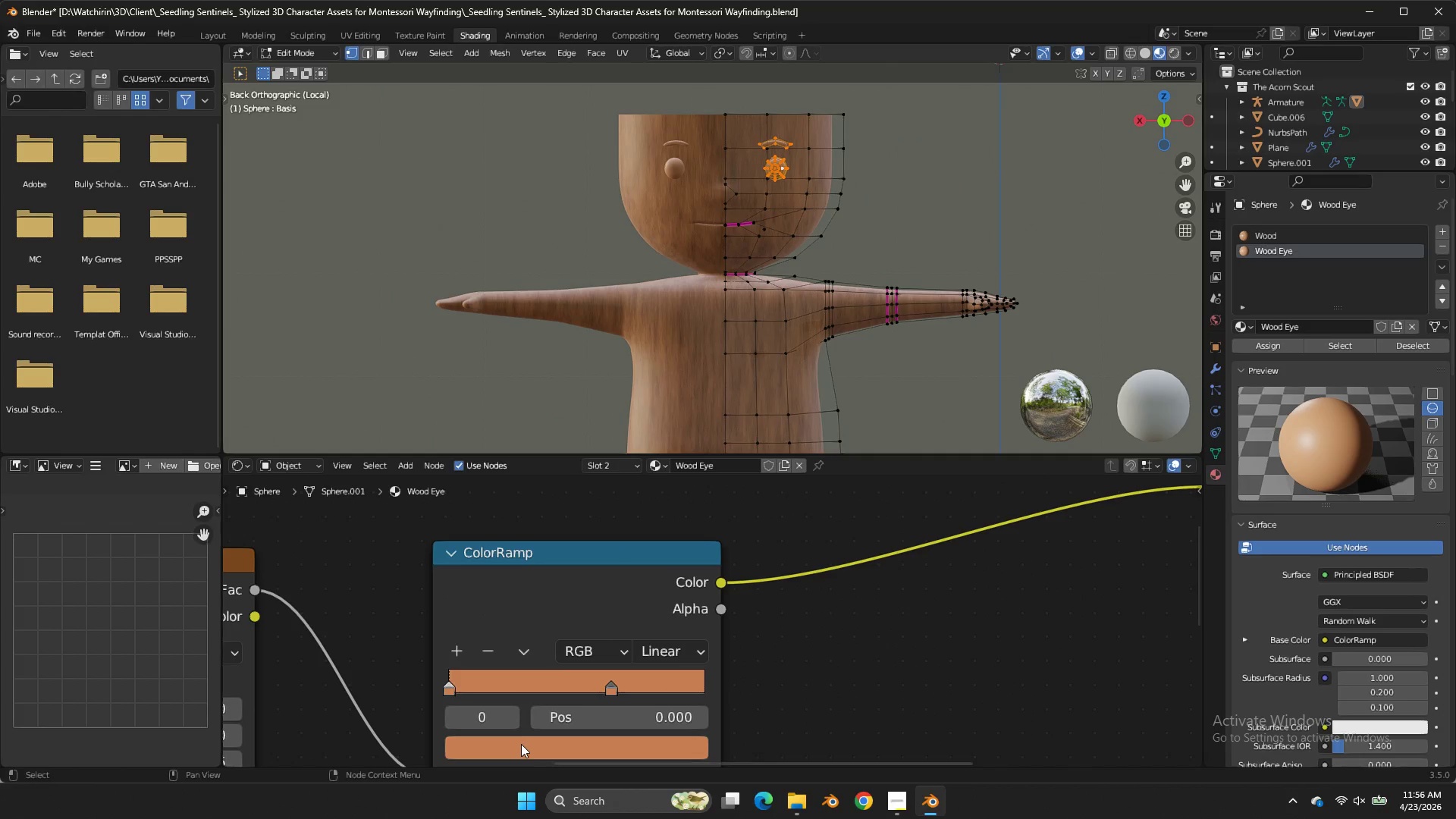 
double_click([521, 745])
 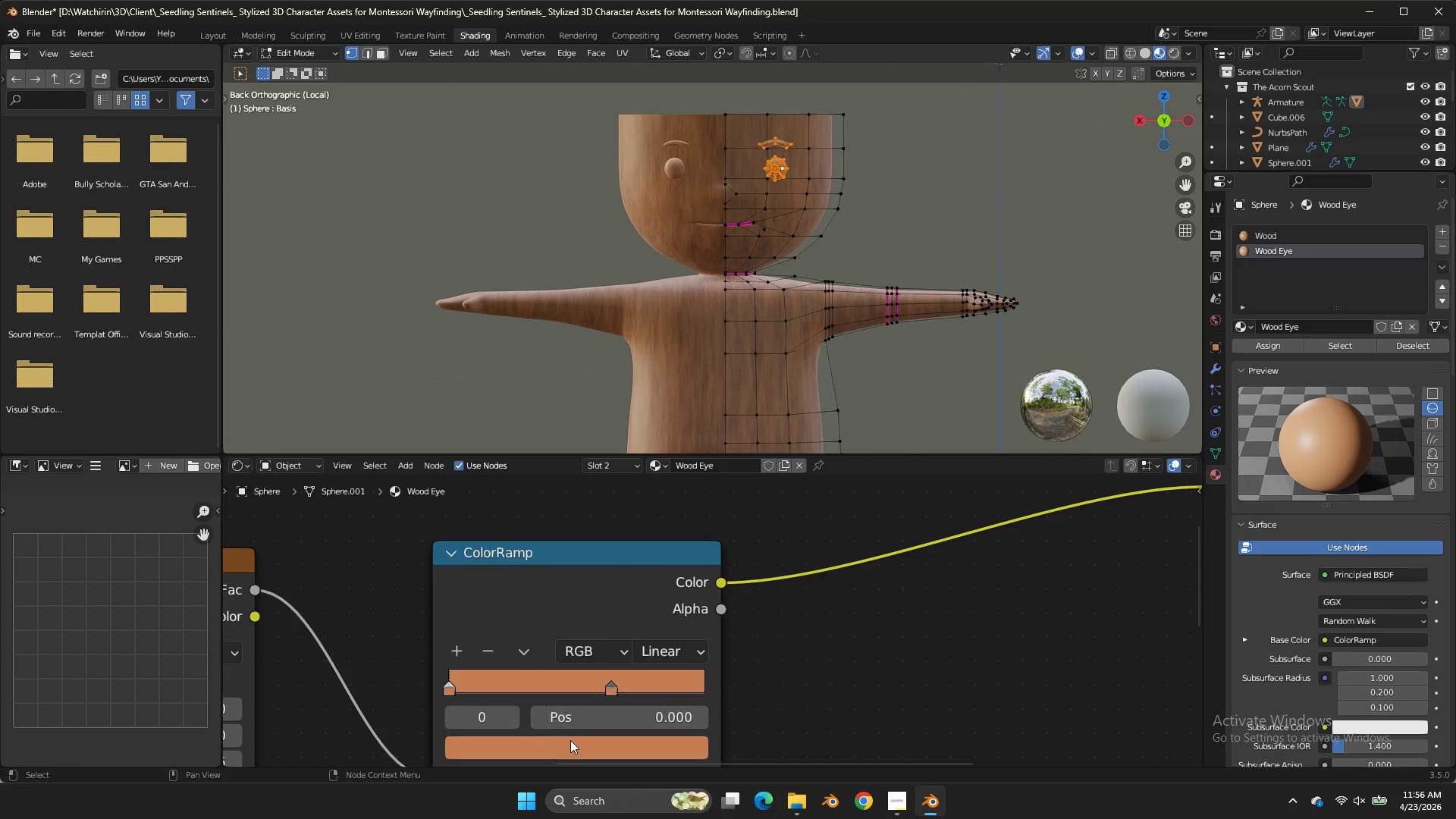 
left_click([570, 741])
 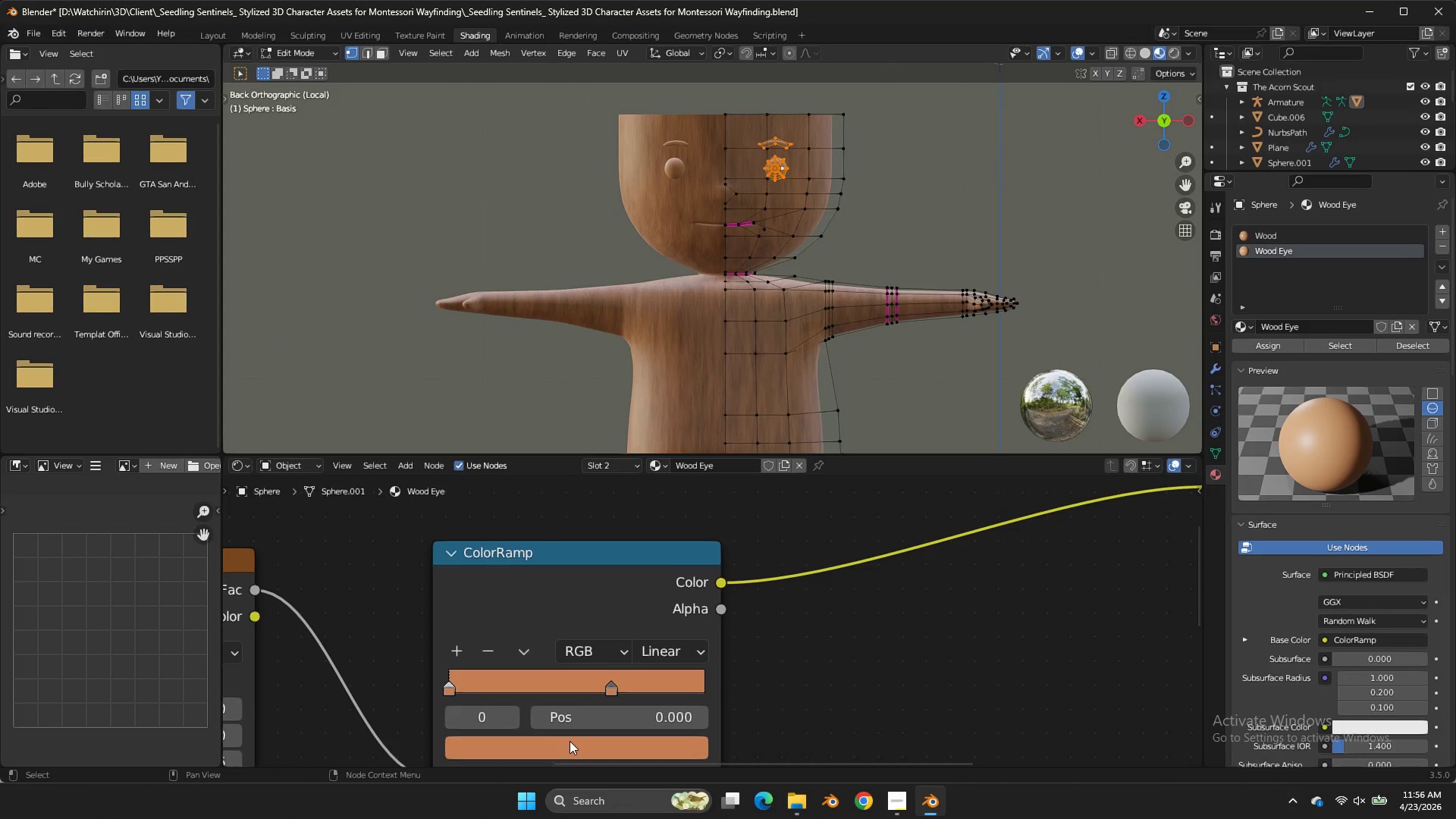 
double_click([570, 741])
 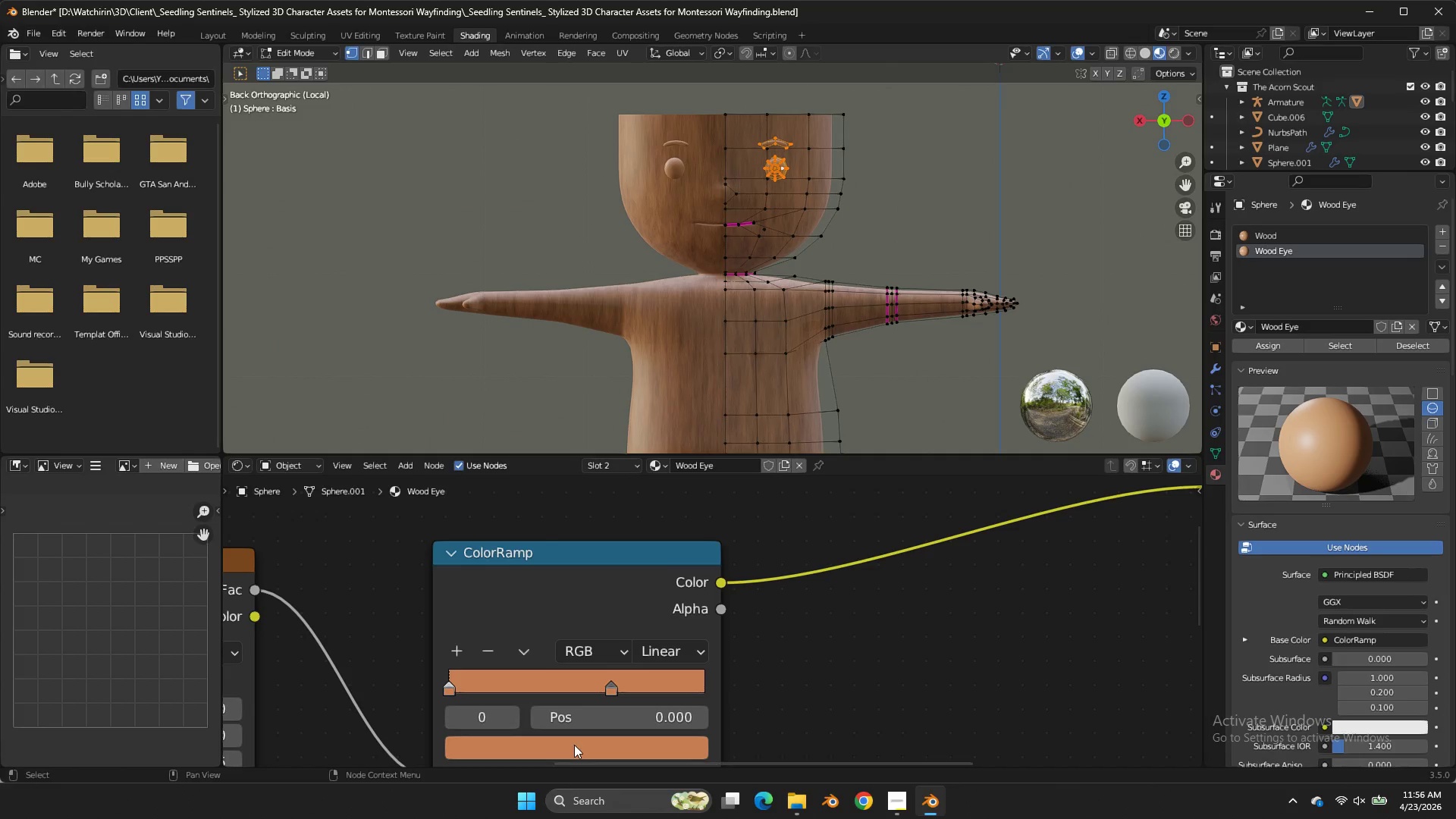 
triple_click([574, 745])
 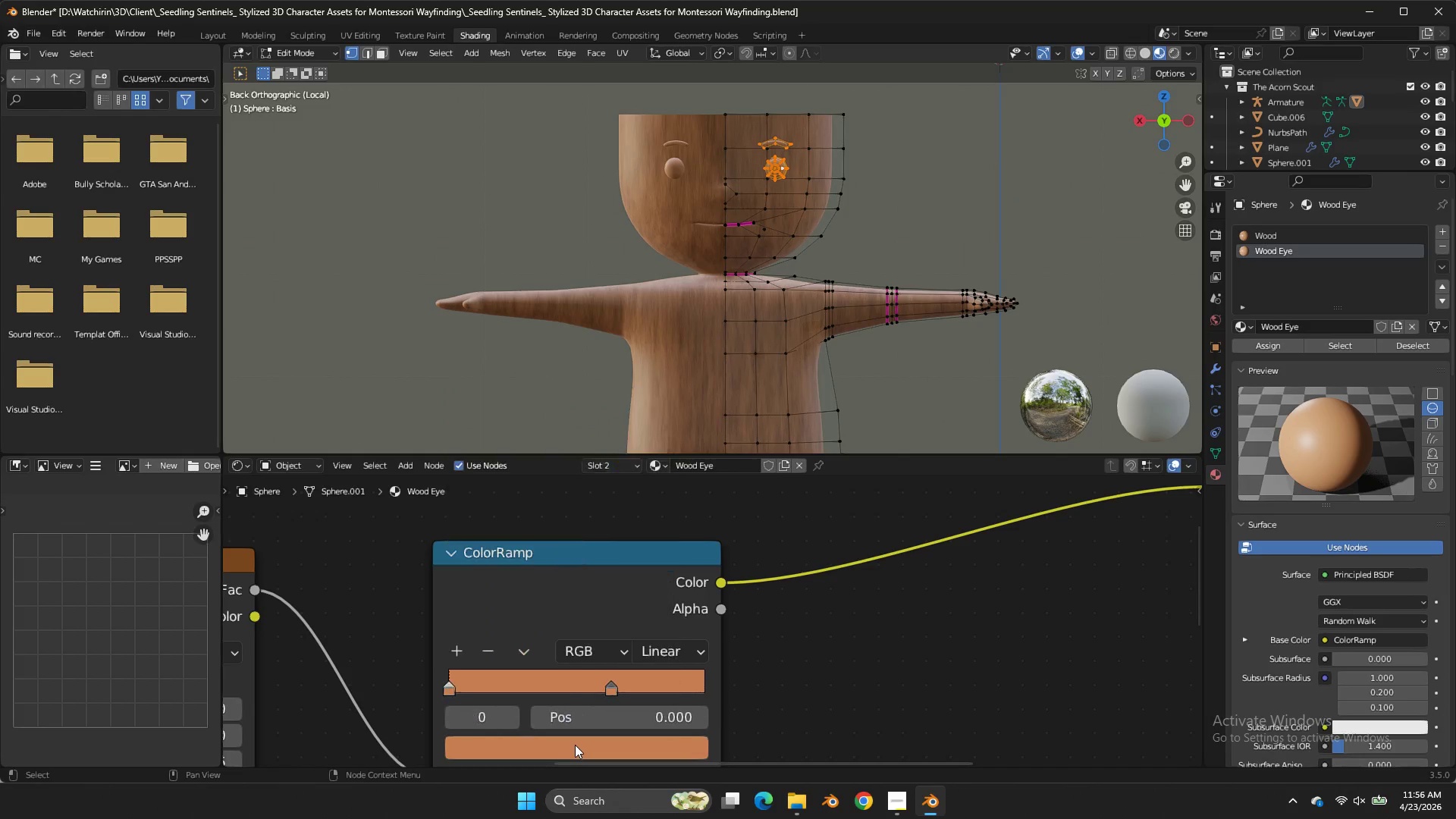 
triple_click([574, 745])
 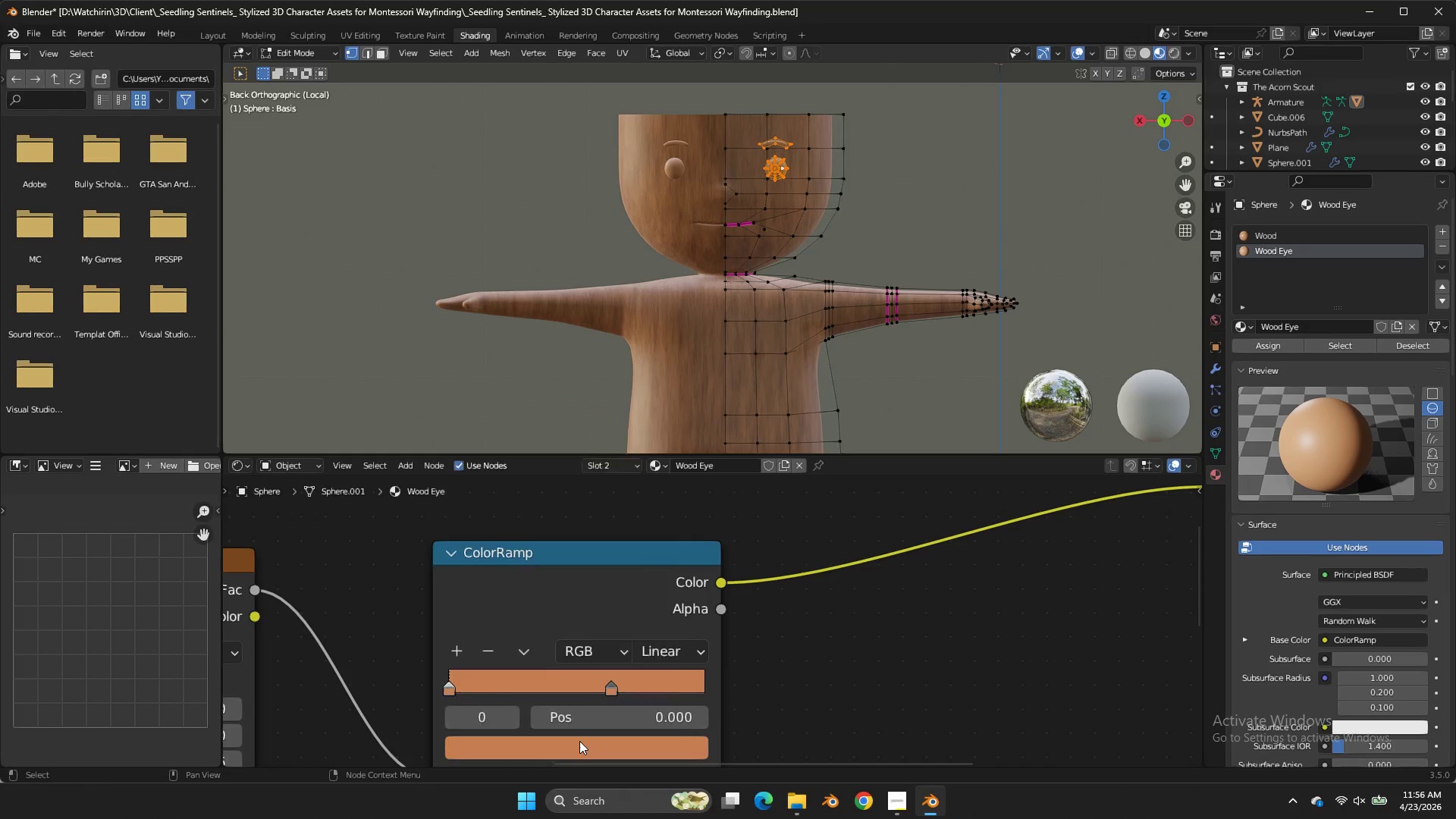 
triple_click([579, 741])
 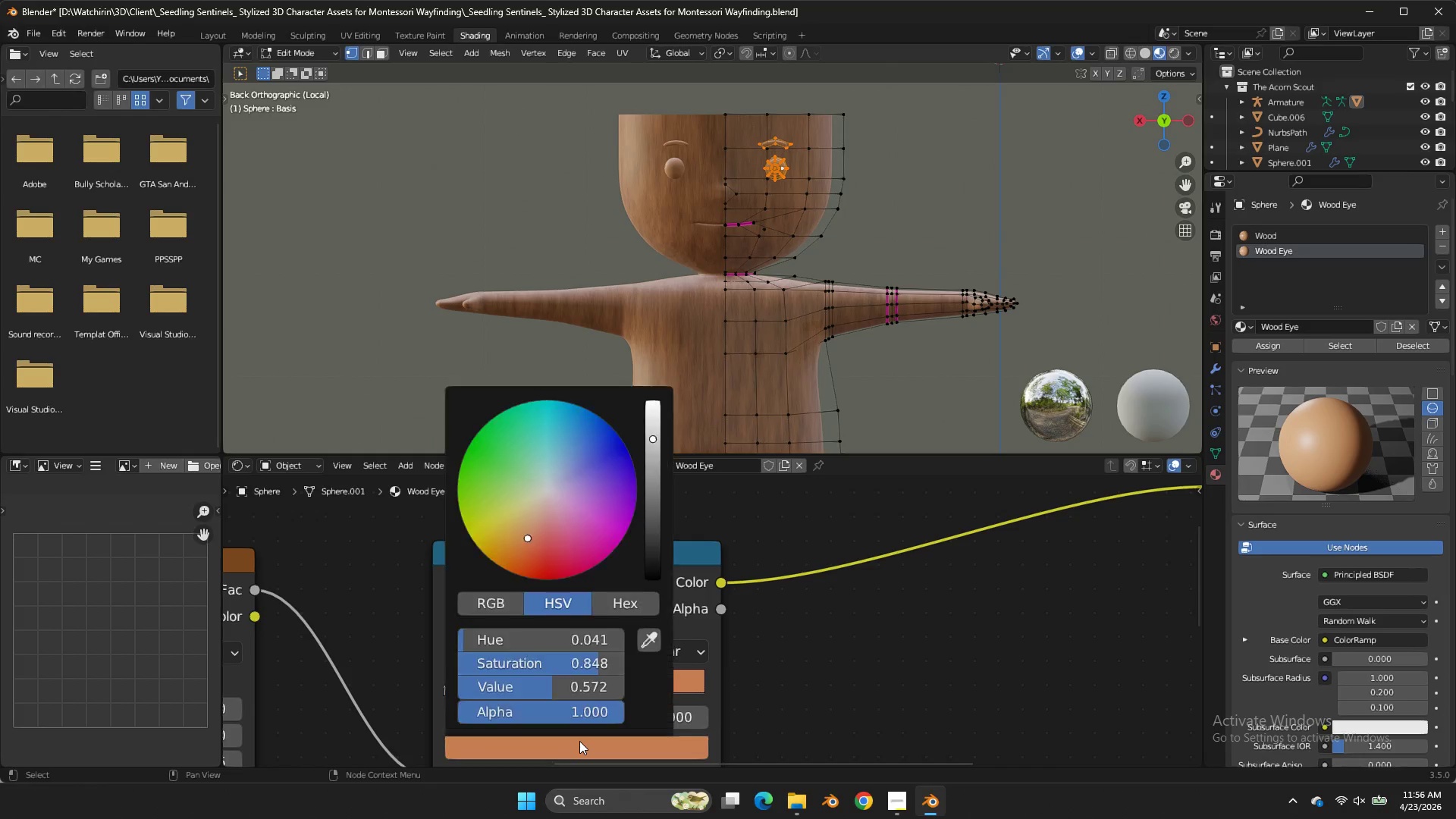 
triple_click([579, 741])
 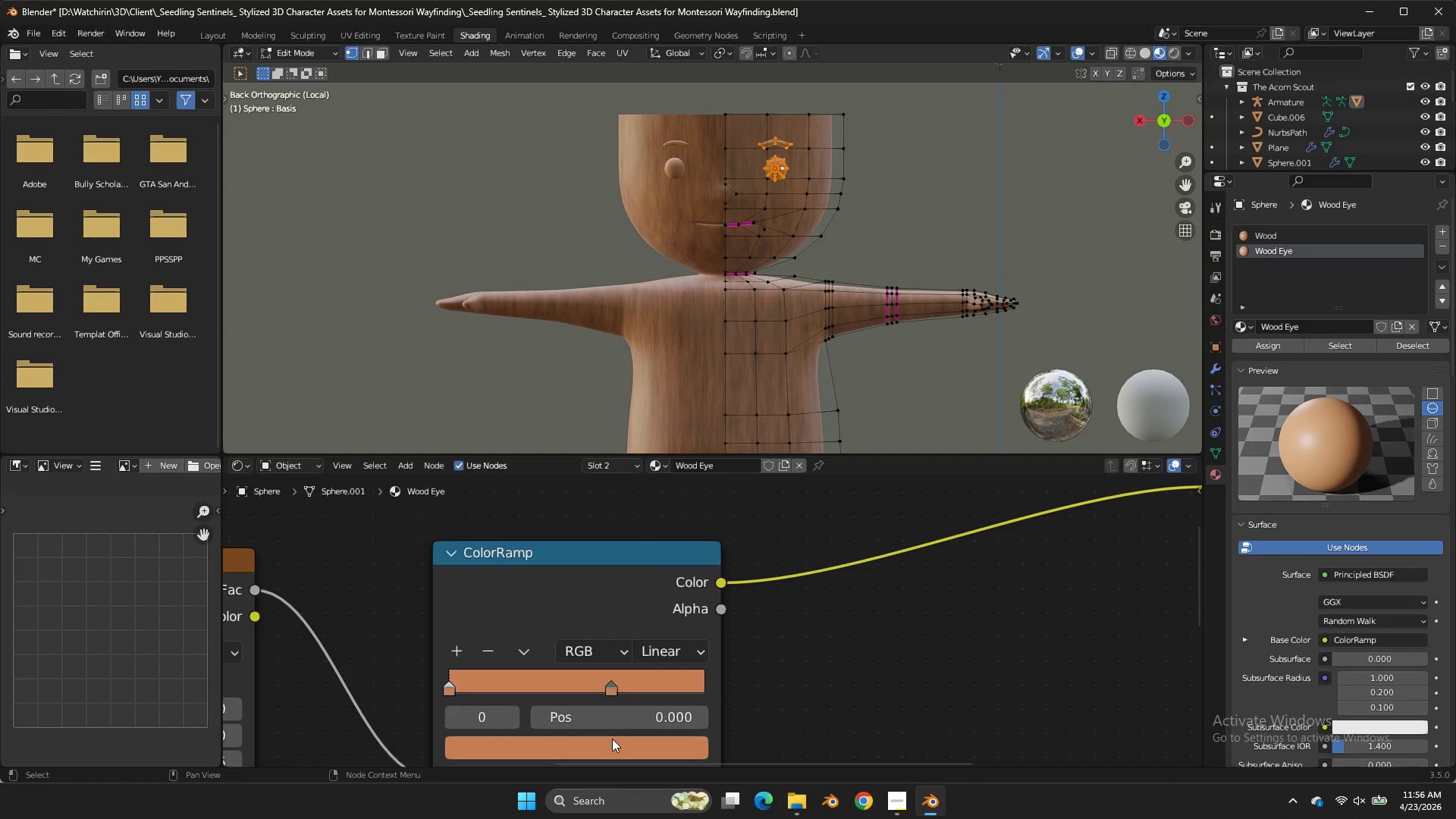 
left_click([610, 742])
 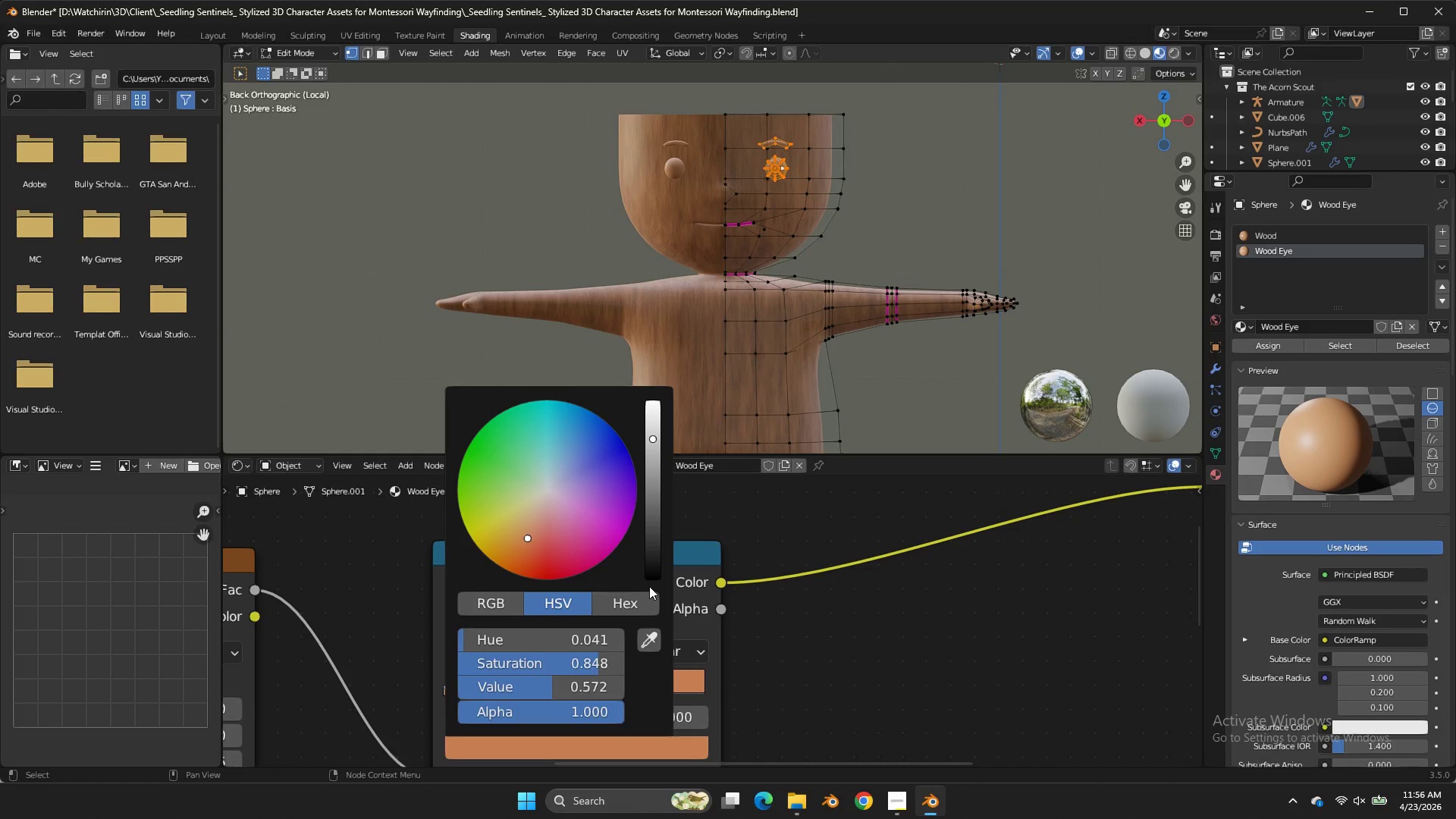 
left_click_drag(start_coordinate=[651, 578], to_coordinate=[652, 388])
 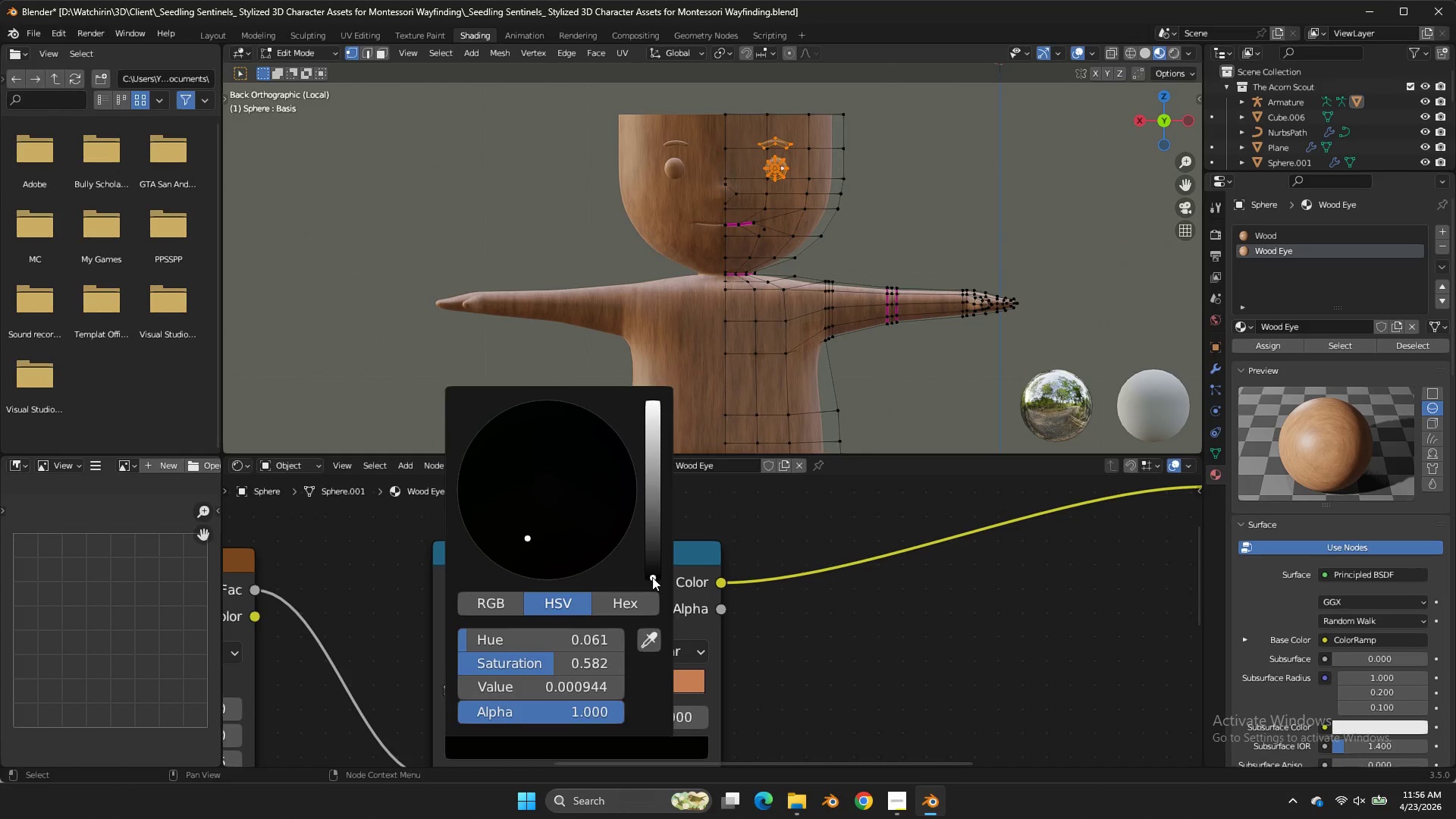 
double_click([652, 577])
 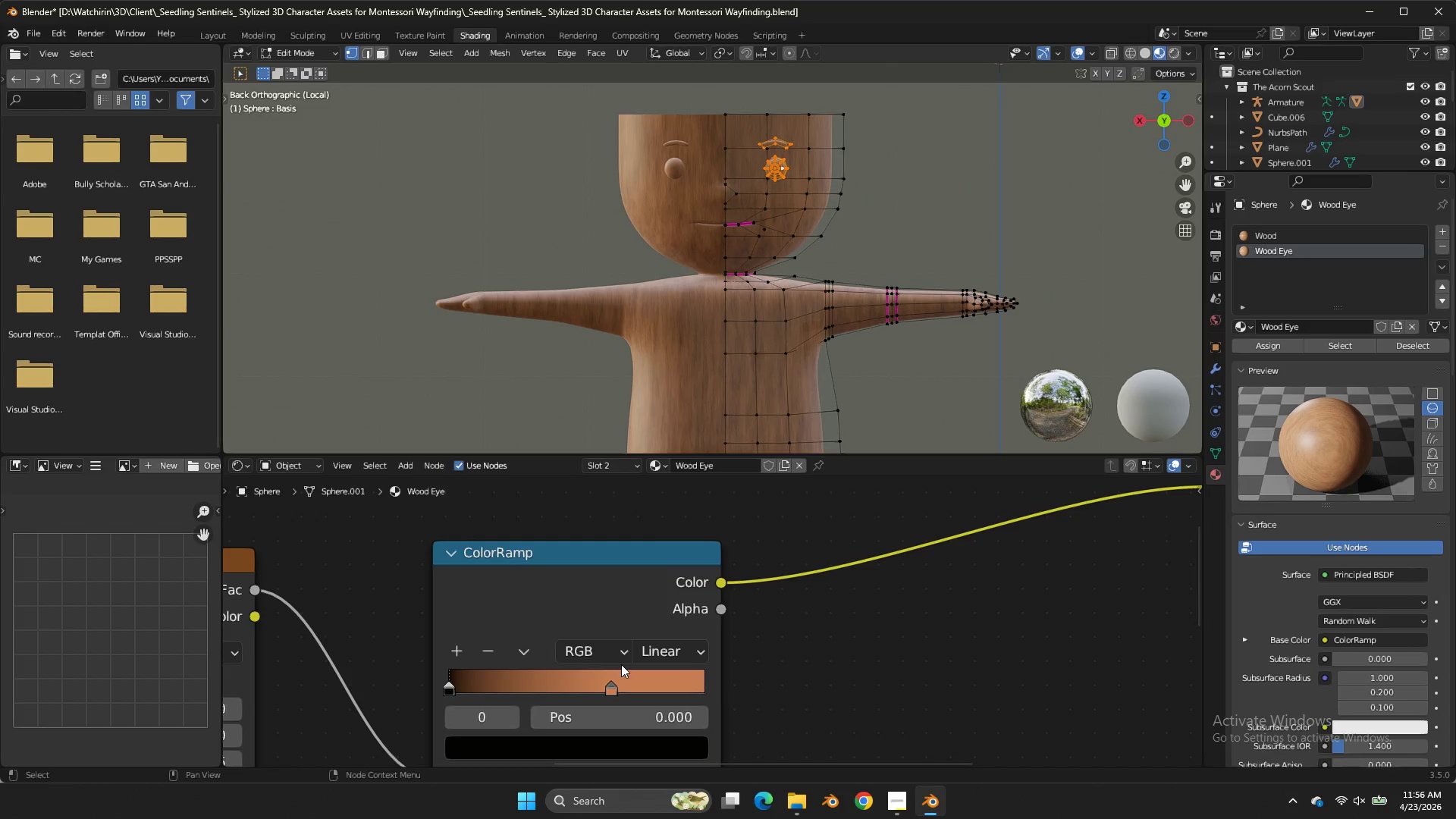 
left_click_drag(start_coordinate=[613, 685], to_coordinate=[596, 688])
 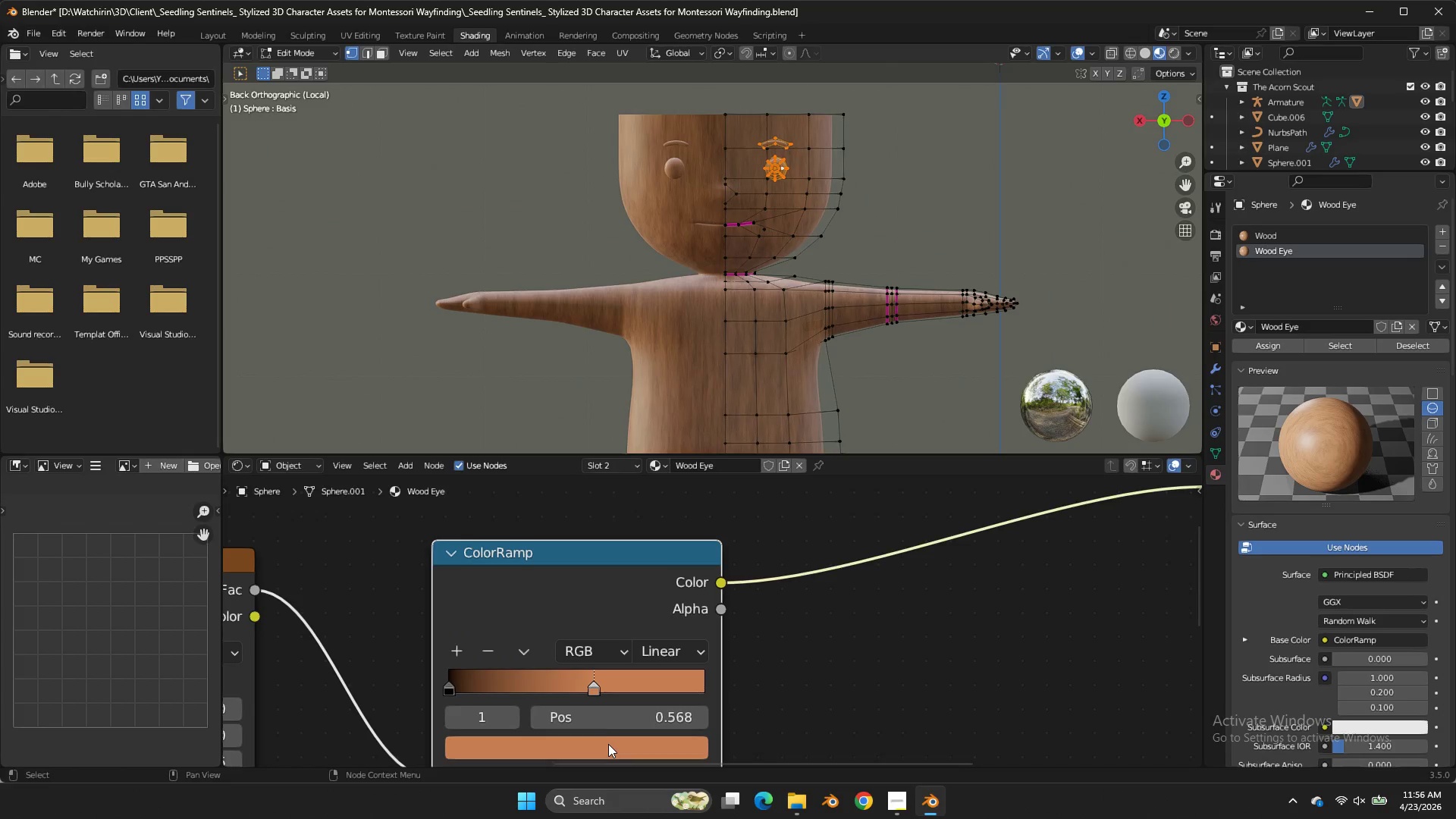 
double_click([596, 688])
 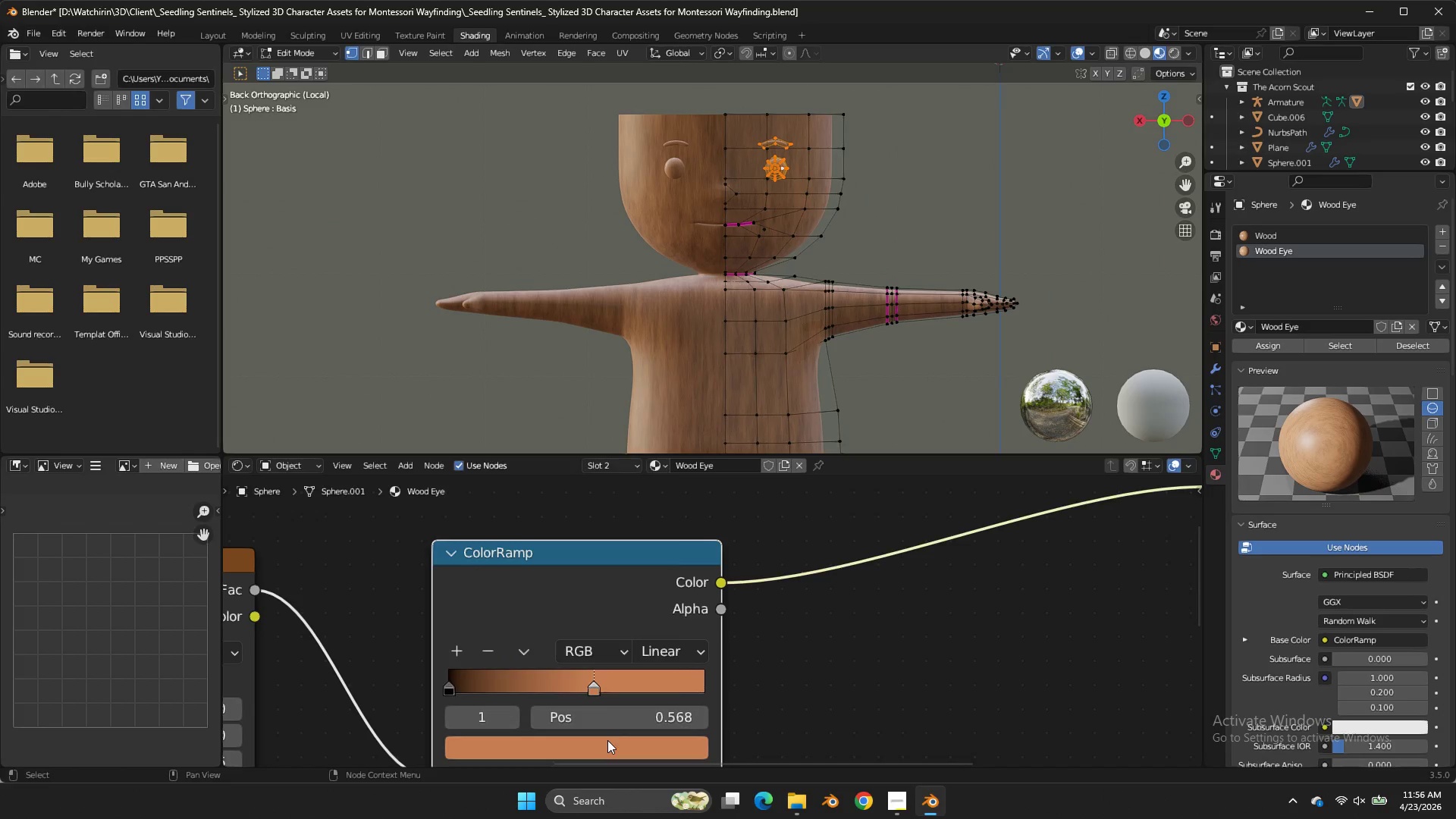 
triple_click([607, 740])
 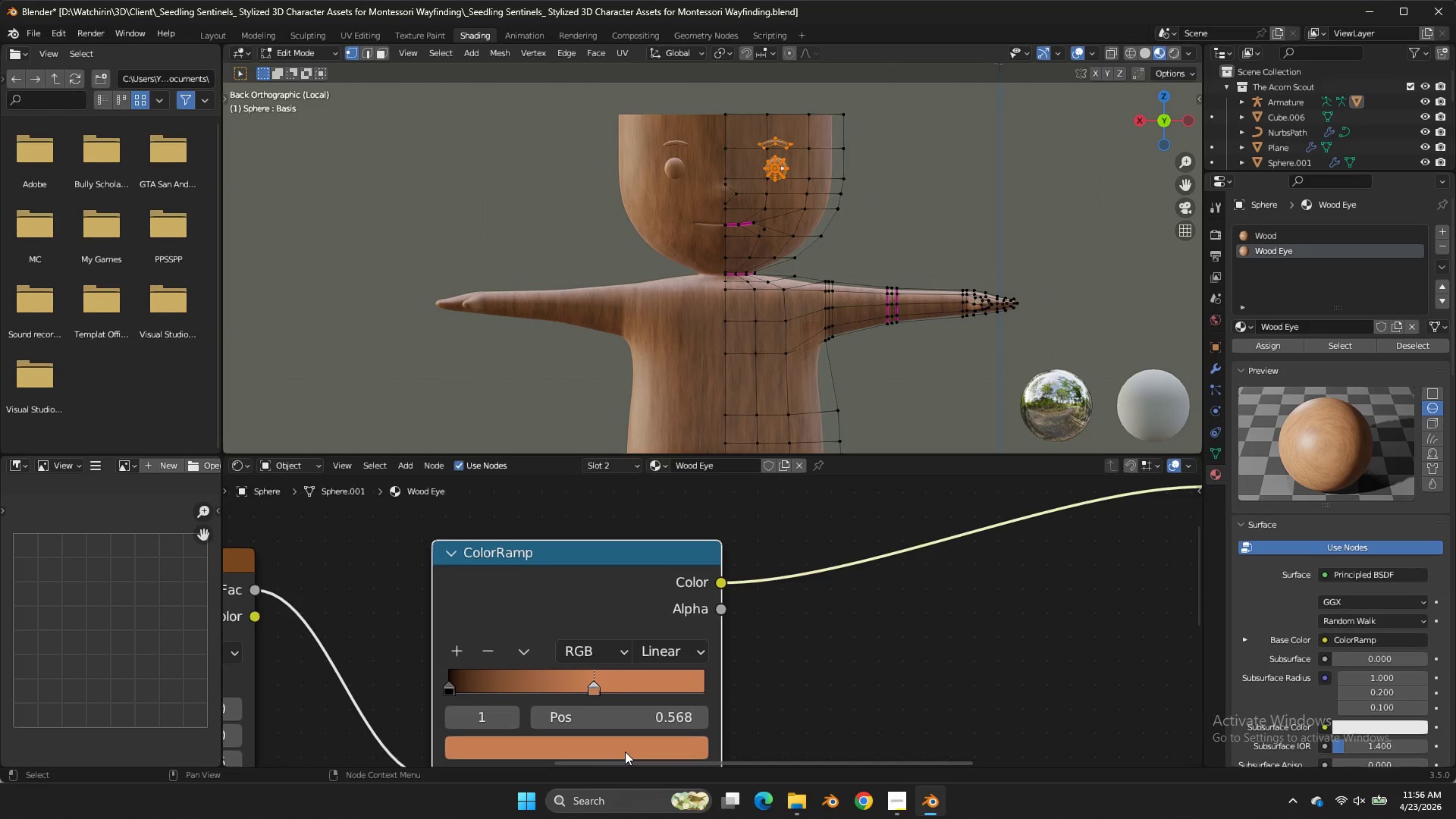 
triple_click([607, 740])
 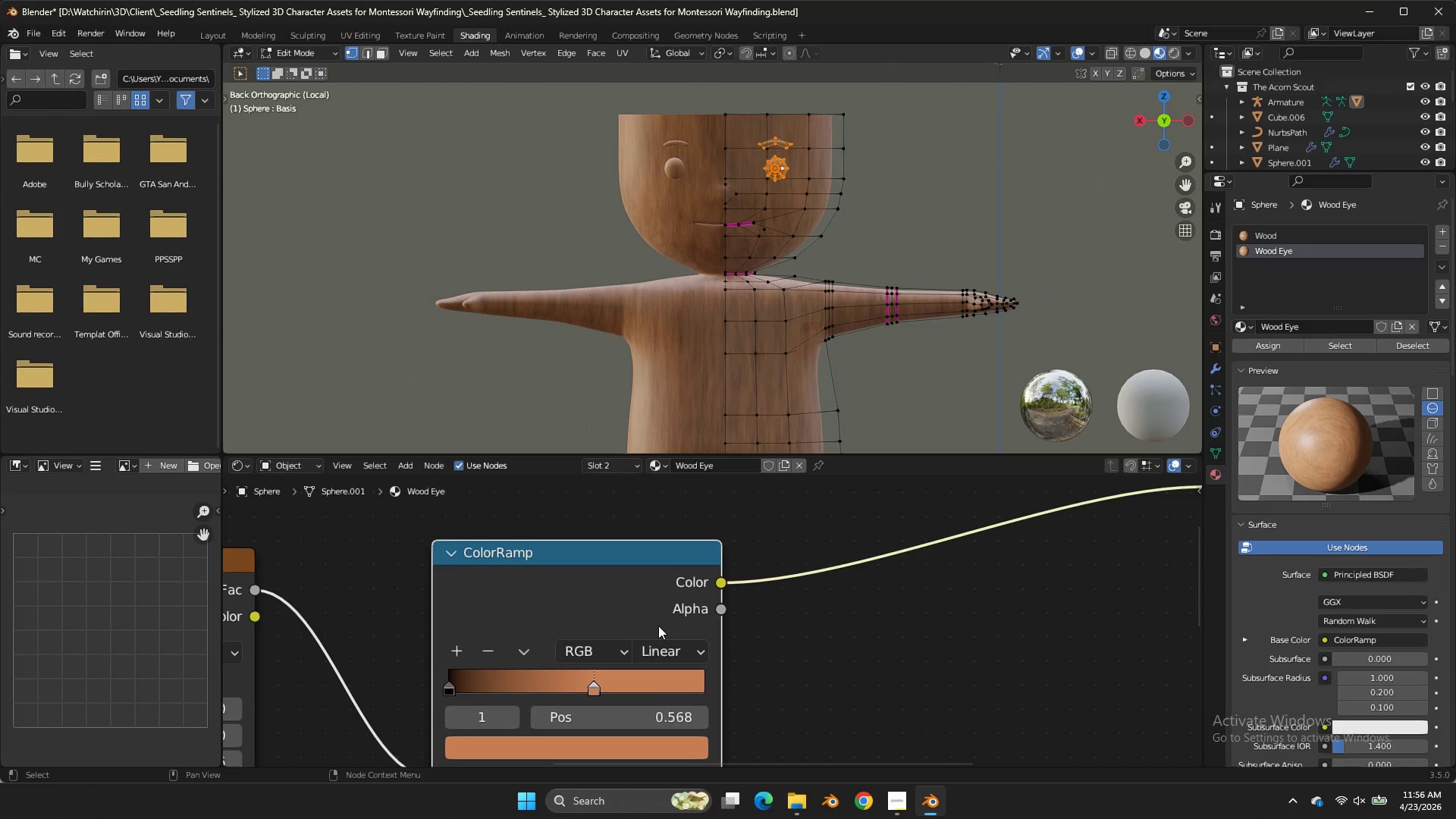 
double_click([625, 752])
 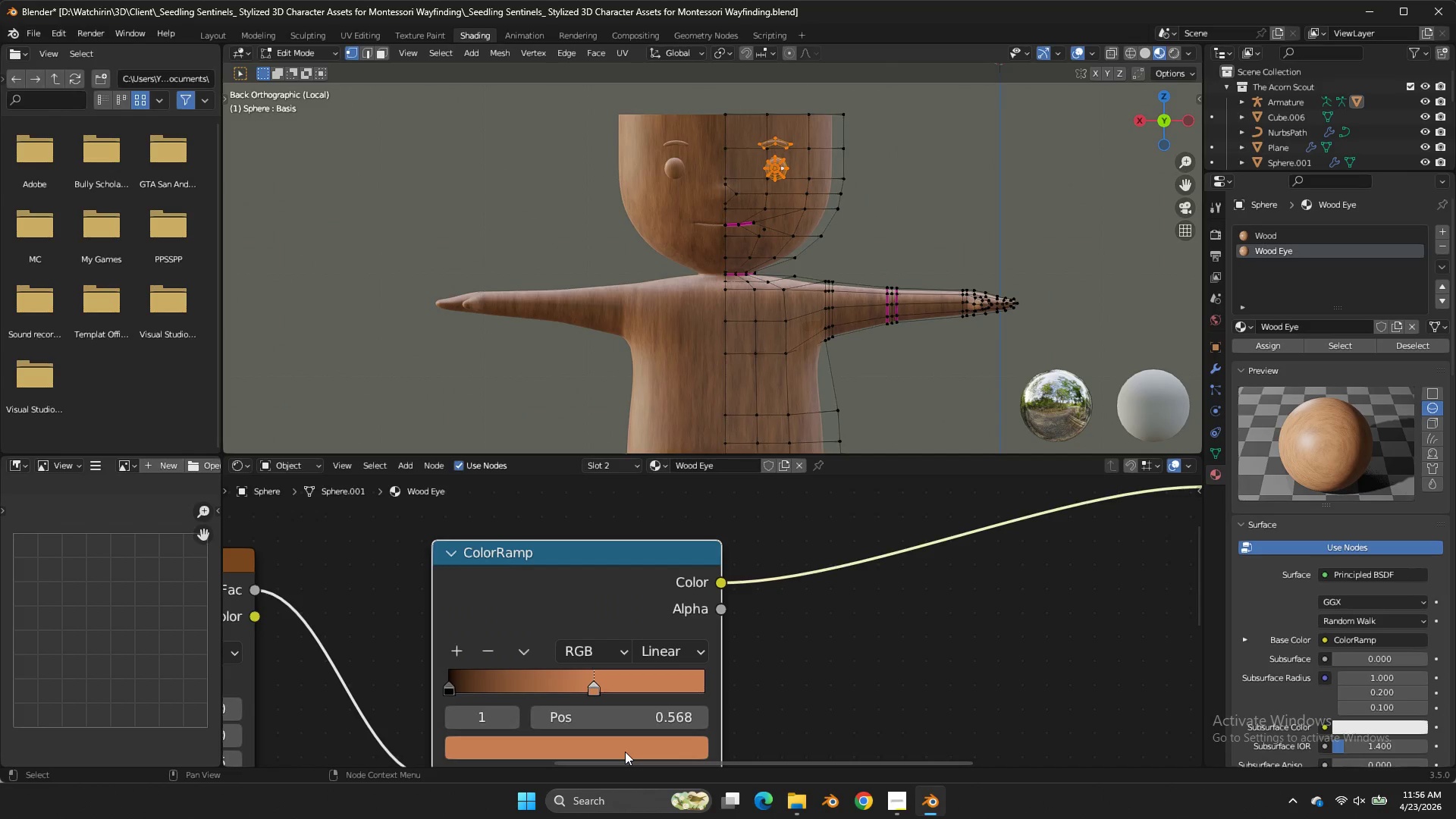 
left_click_drag(start_coordinate=[625, 752], to_coordinate=[632, 742])
 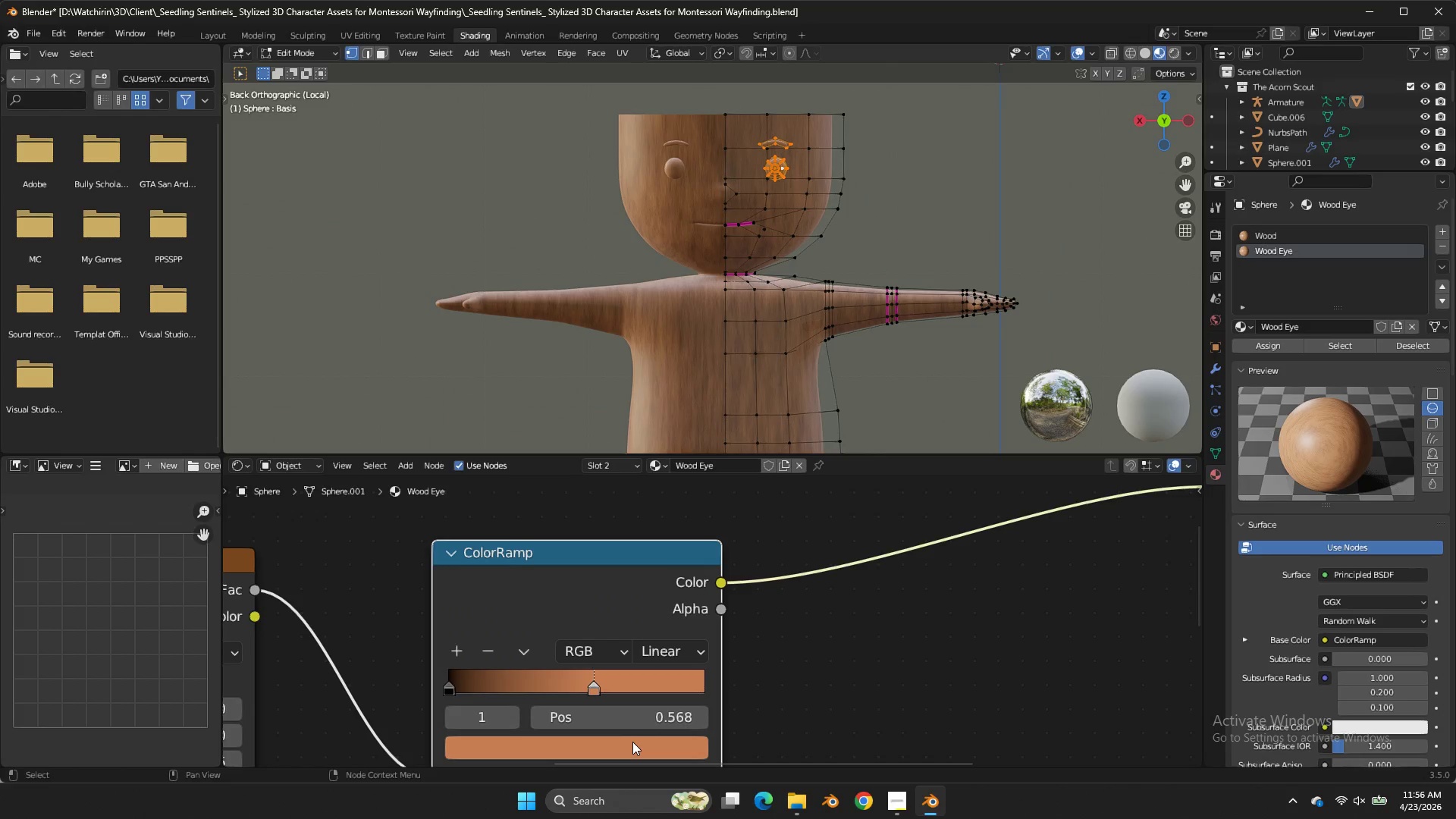 
double_click([632, 742])
 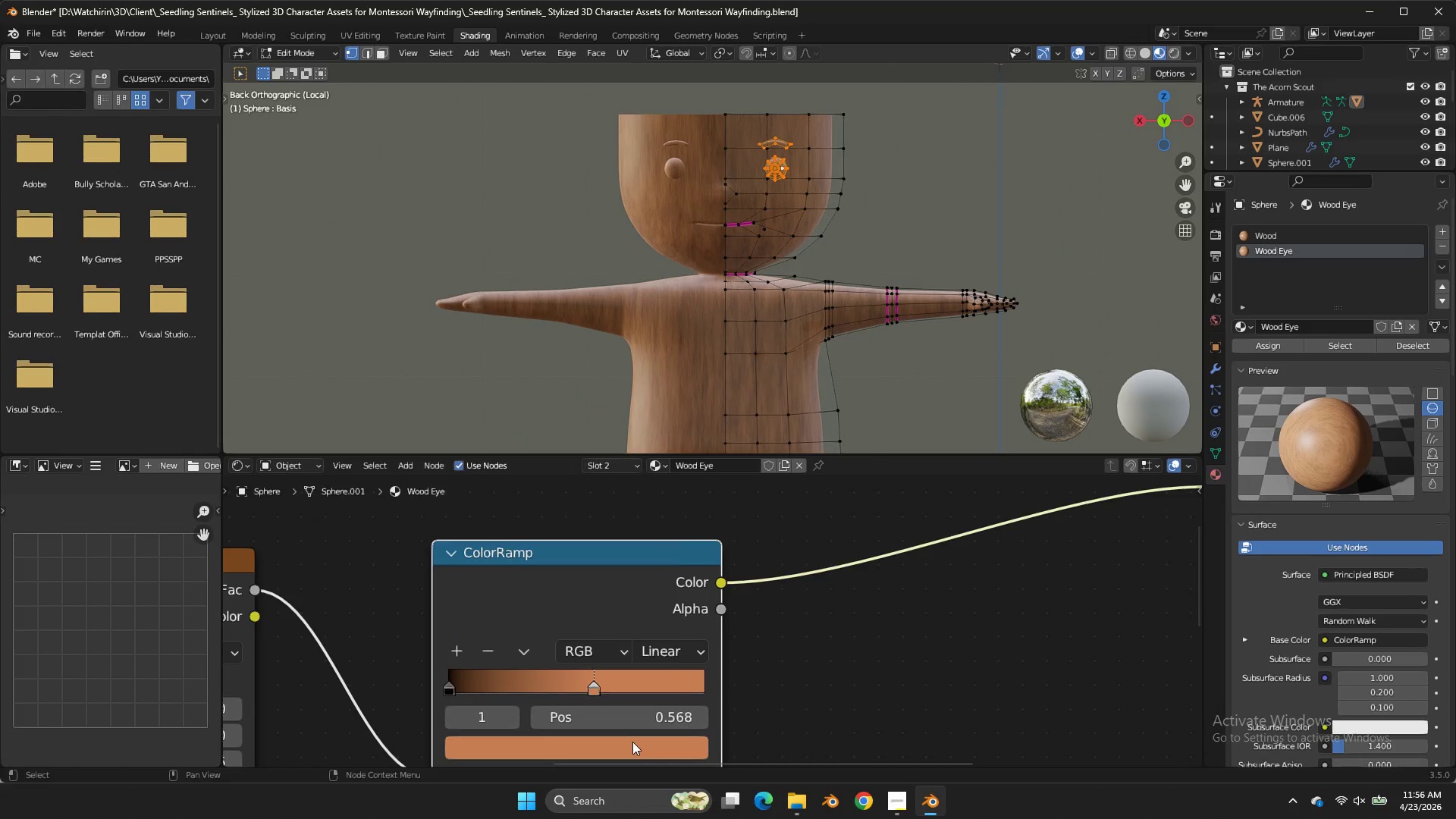 
triple_click([632, 742])
 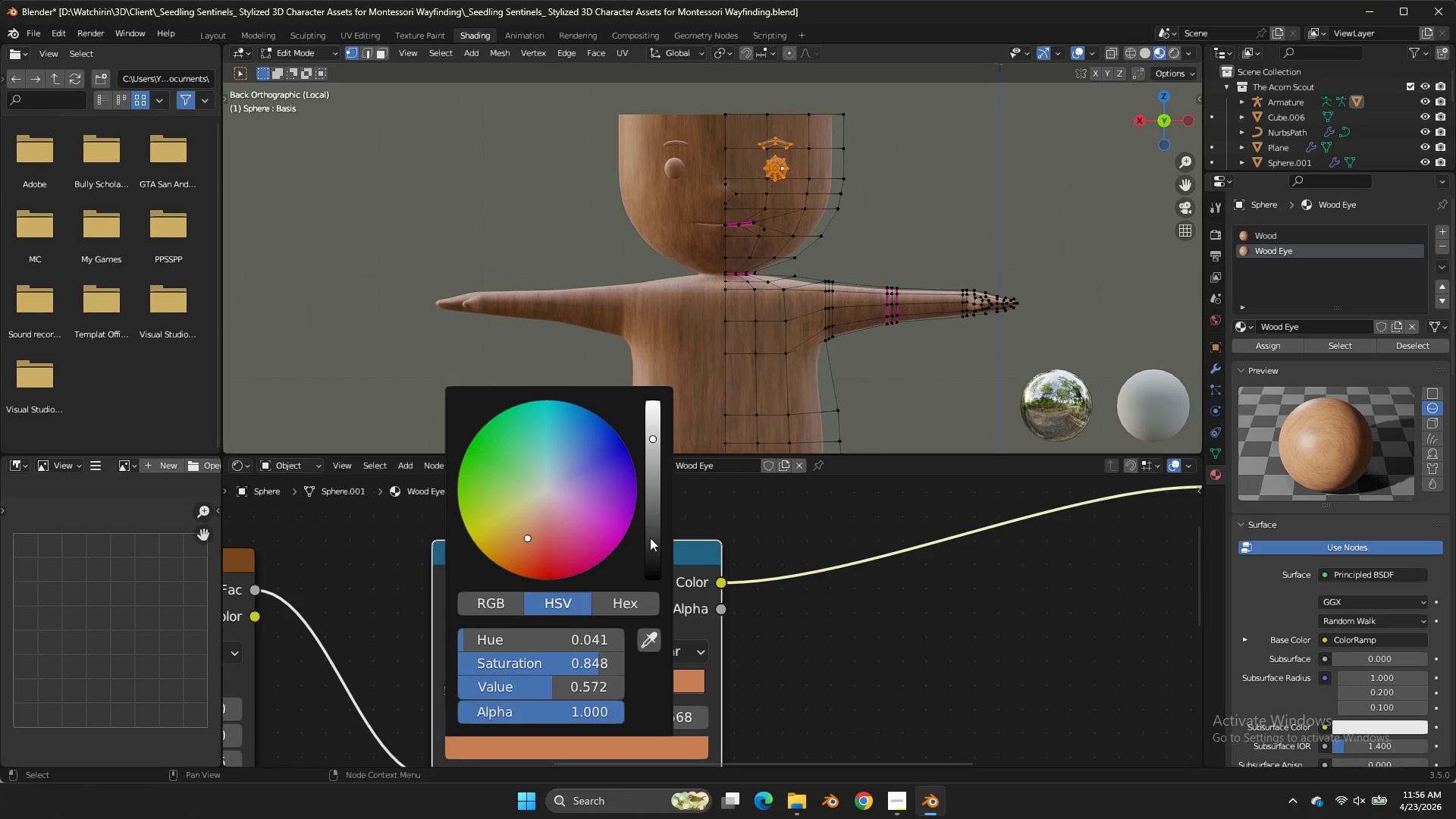 
left_click_drag(start_coordinate=[651, 536], to_coordinate=[664, 336])
 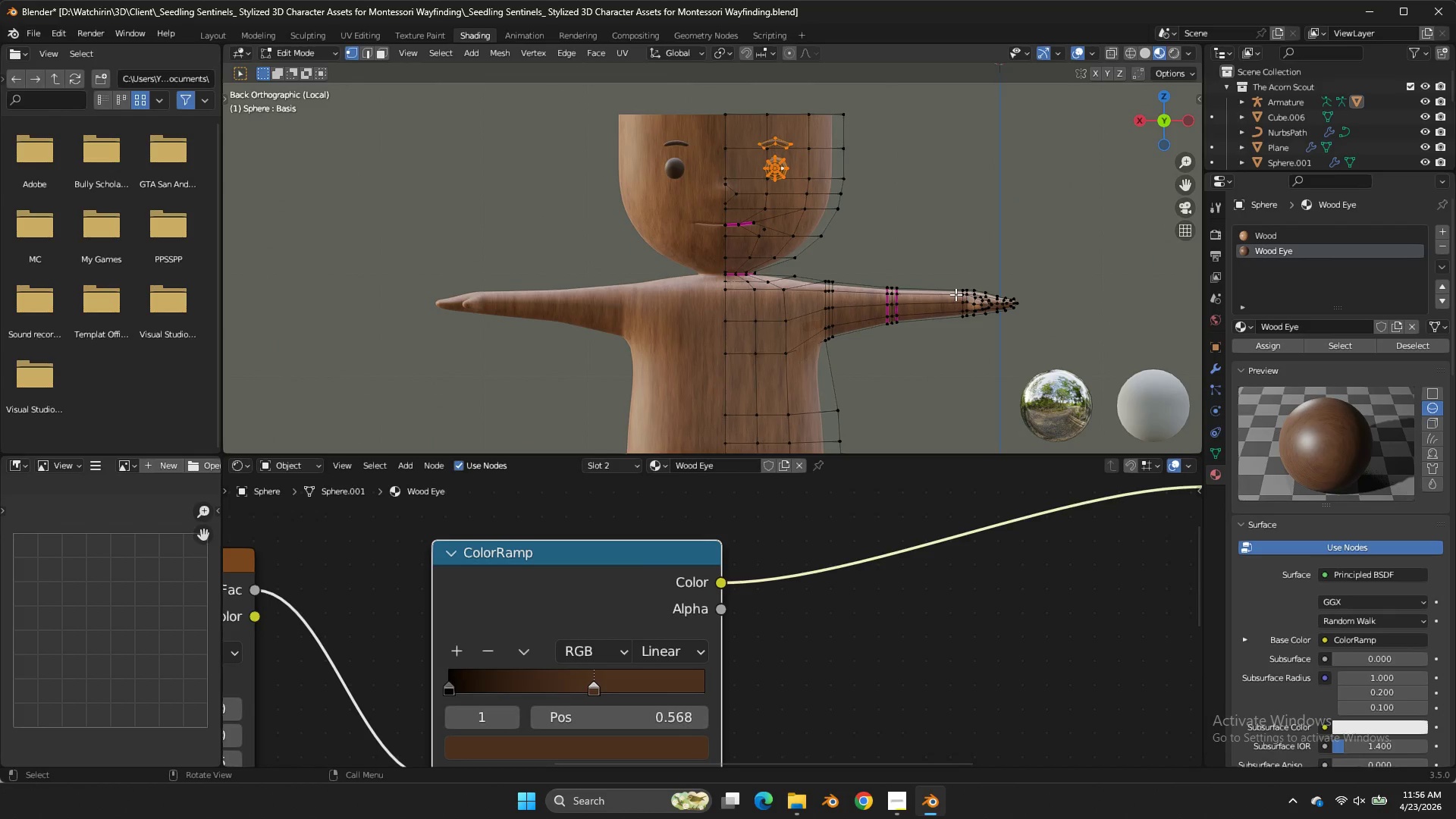 
double_click([956, 294])
 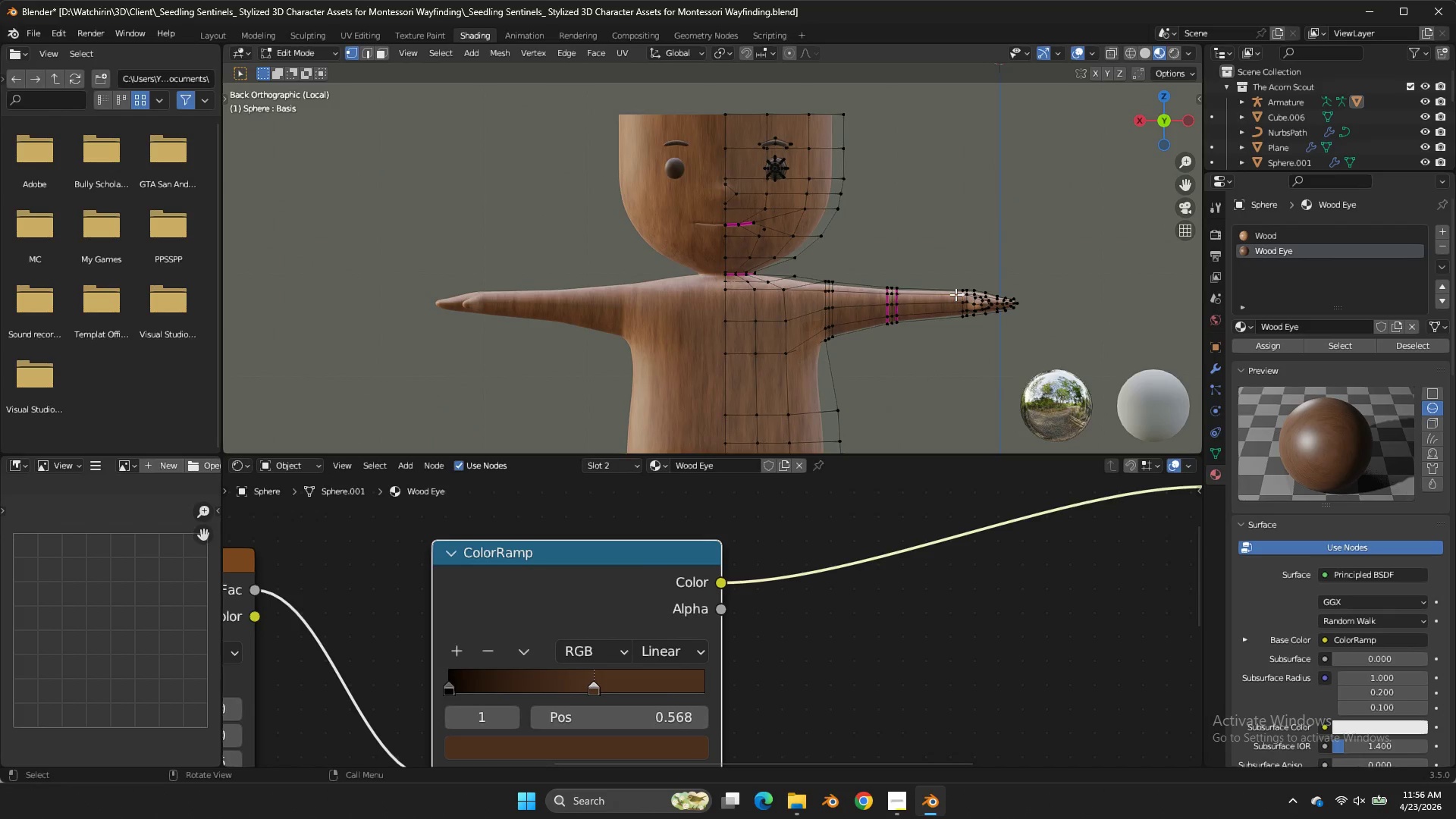 
triple_click([956, 294])
 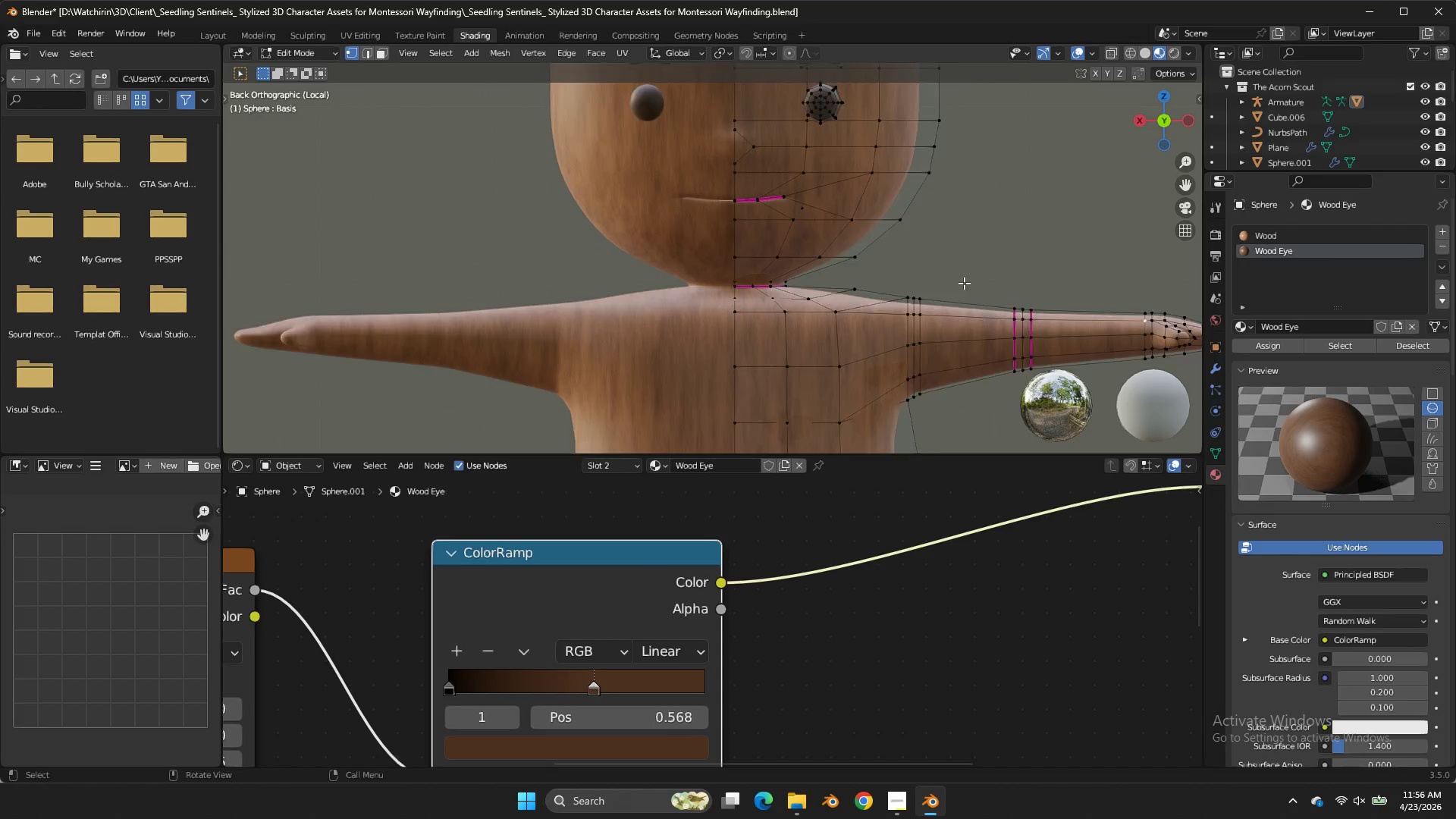 
scroll: coordinate [1084, 211], scroll_direction: up, amount: 1.0
 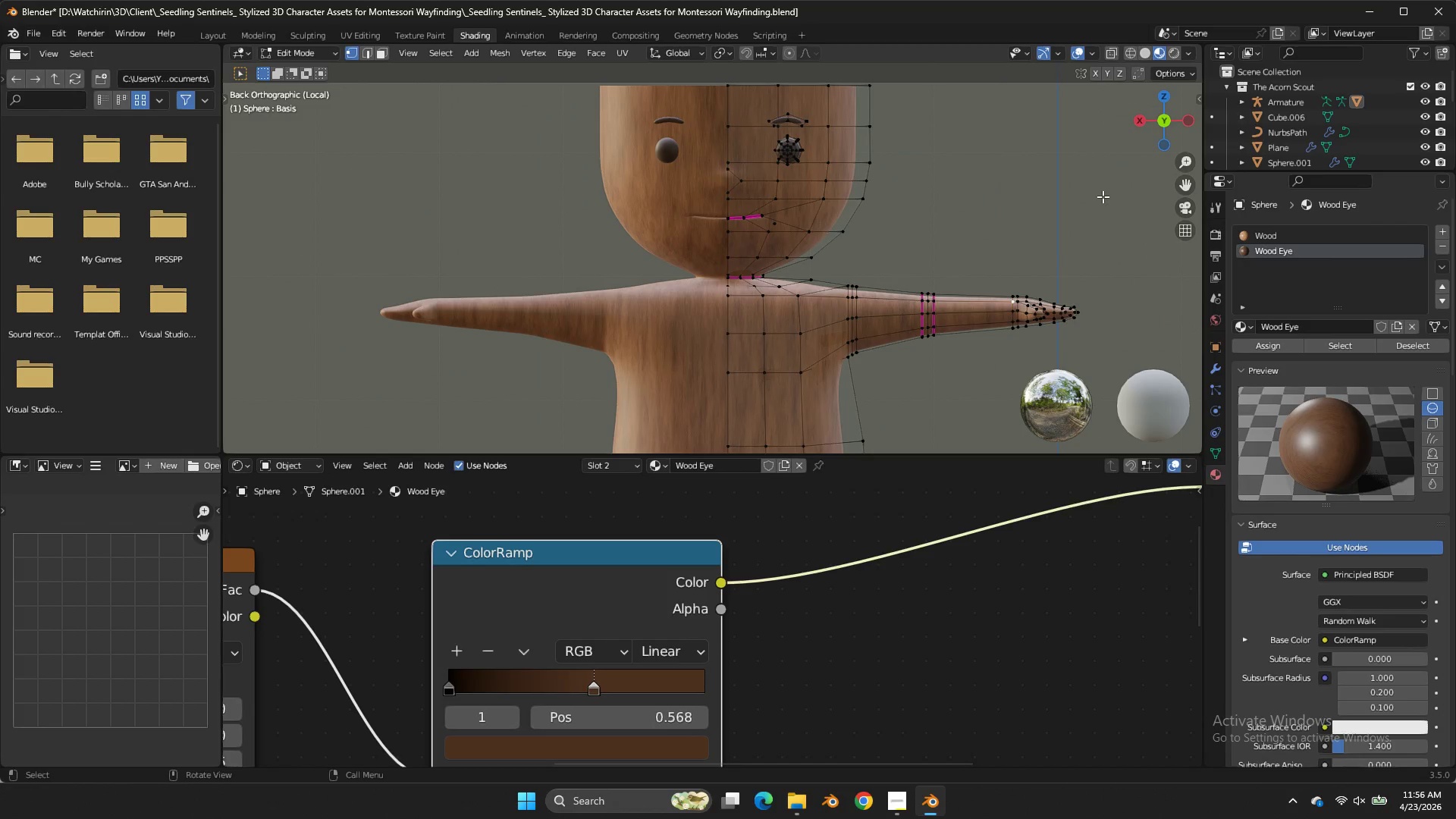 
left_click_drag(start_coordinate=[1164, 117], to_coordinate=[1001, 240])
 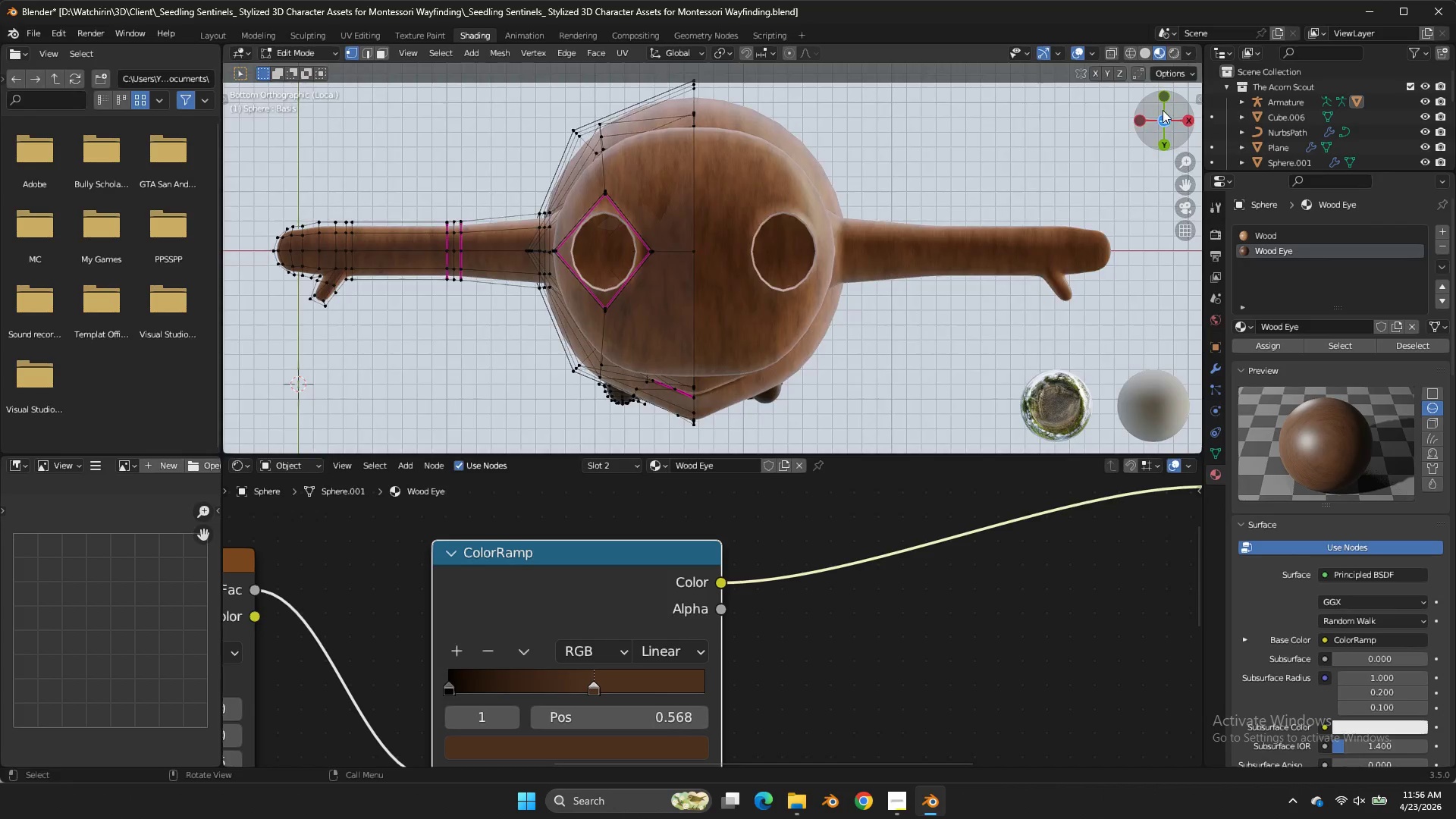 
scroll: coordinate [1103, 196], scroll_direction: up, amount: 1.0
 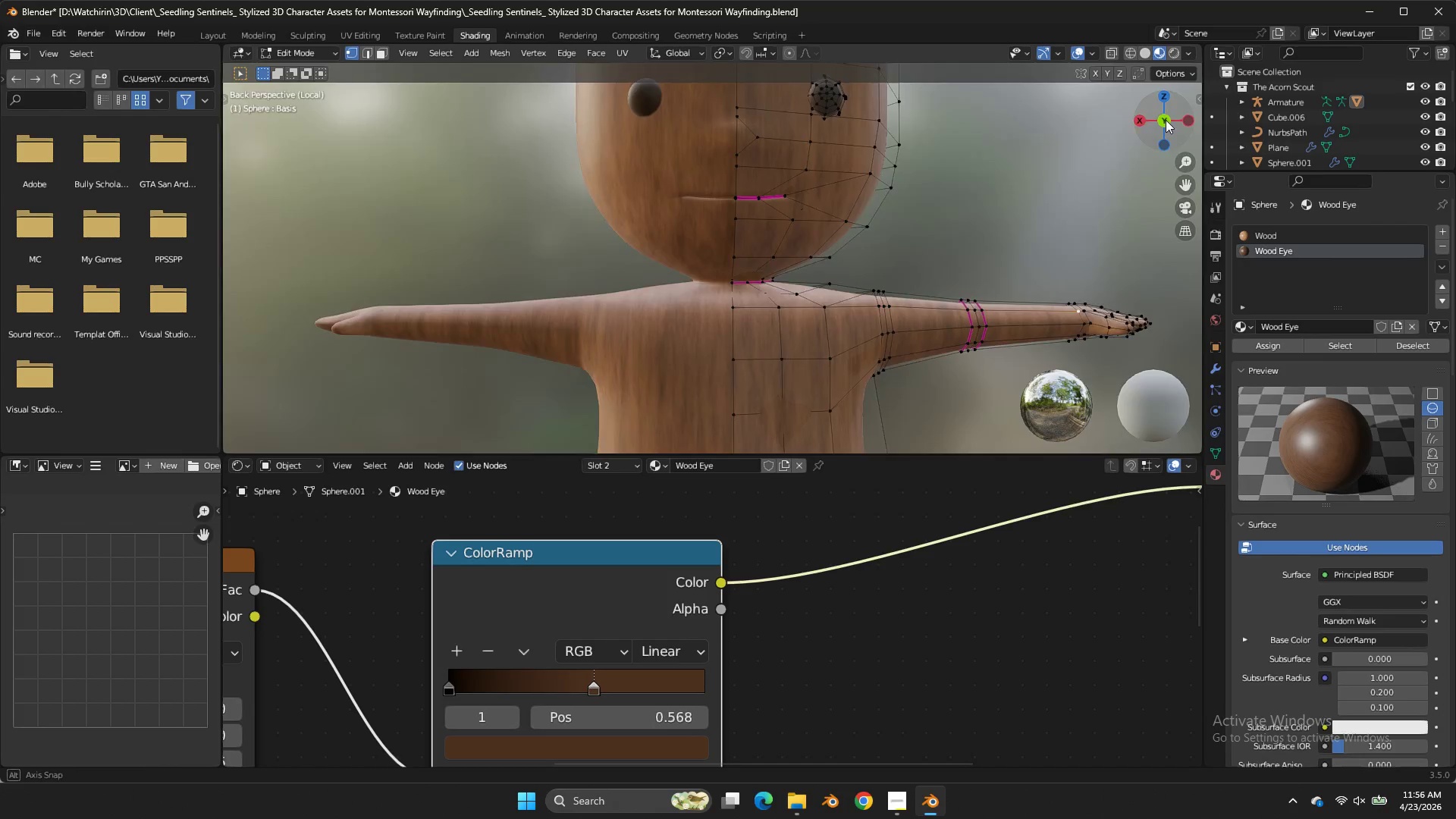 
left_click([1166, 120])
 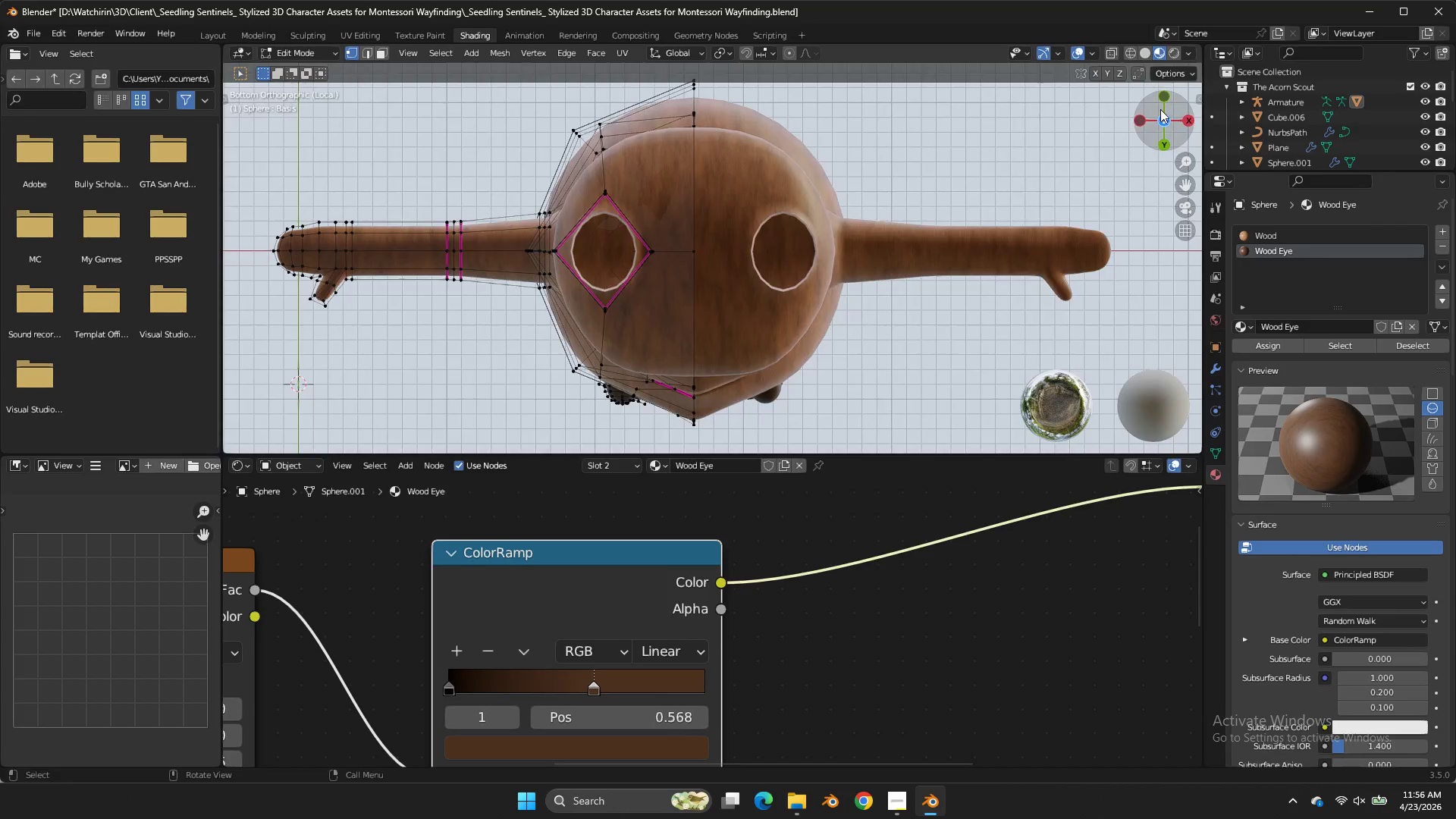 
left_click_drag(start_coordinate=[1160, 109], to_coordinate=[321, 79])
 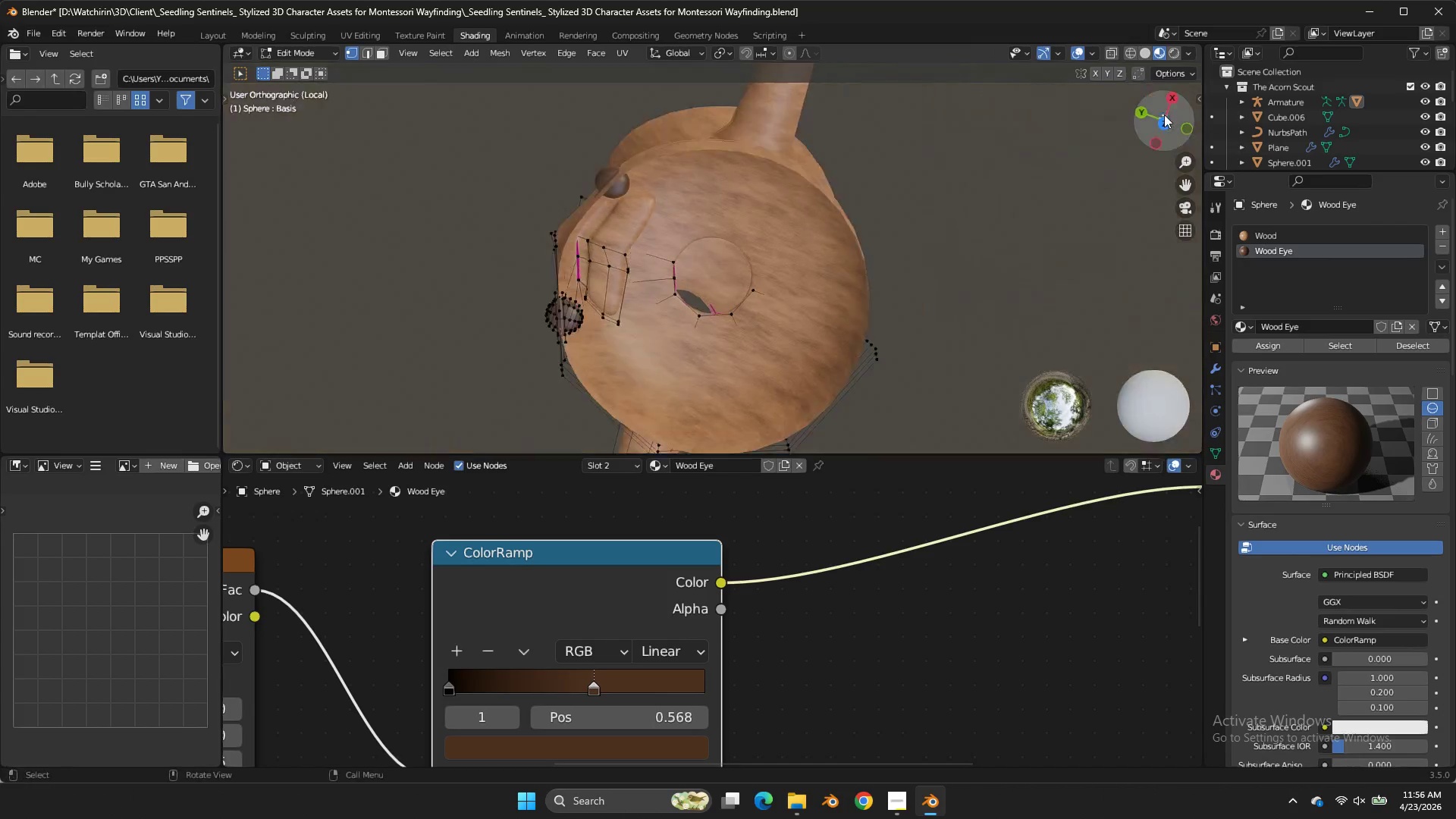 
left_click([1164, 115])
 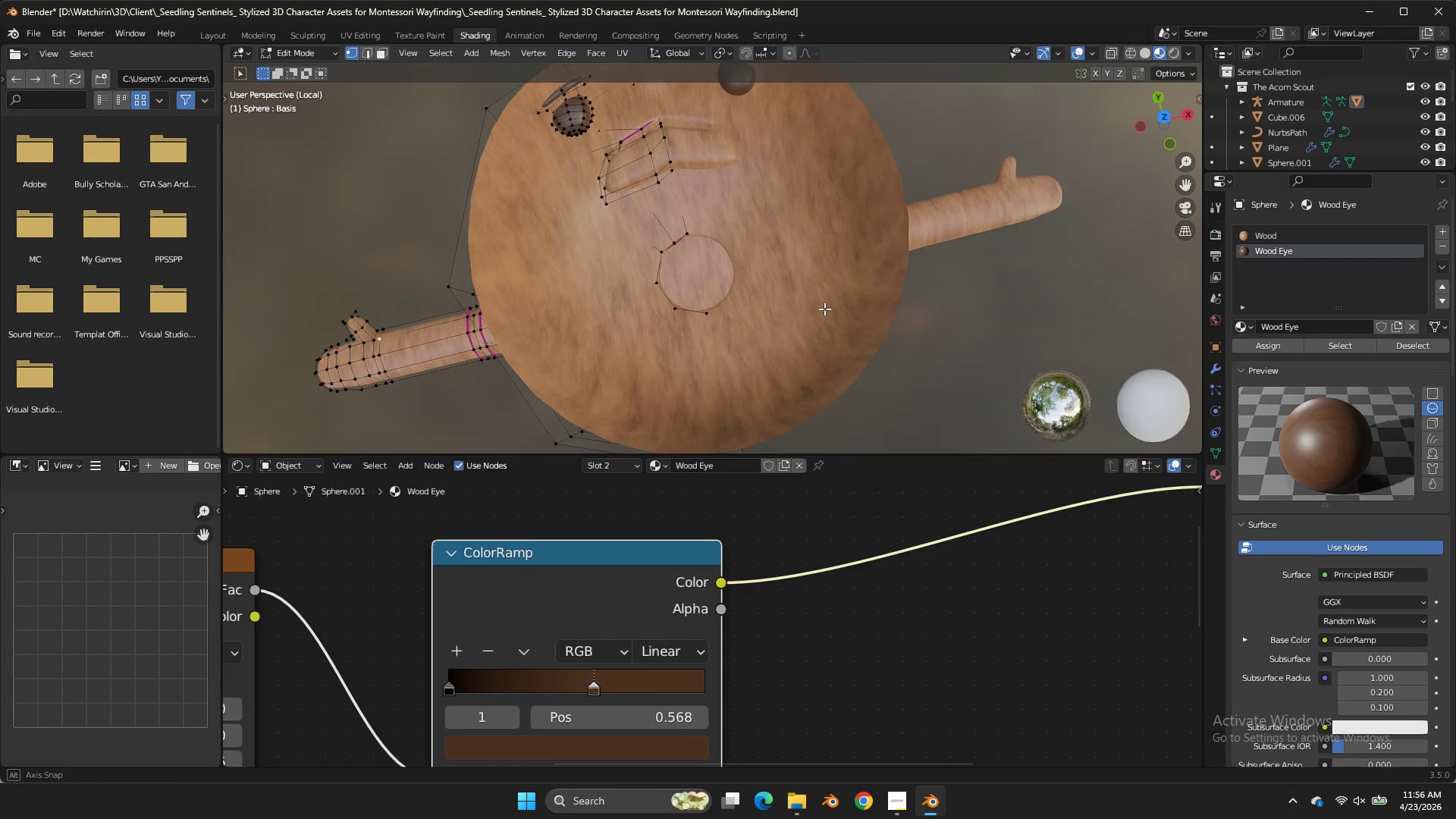 
hold_key(key=AltLeft, duration=2.3)
double_click([632, 179])
 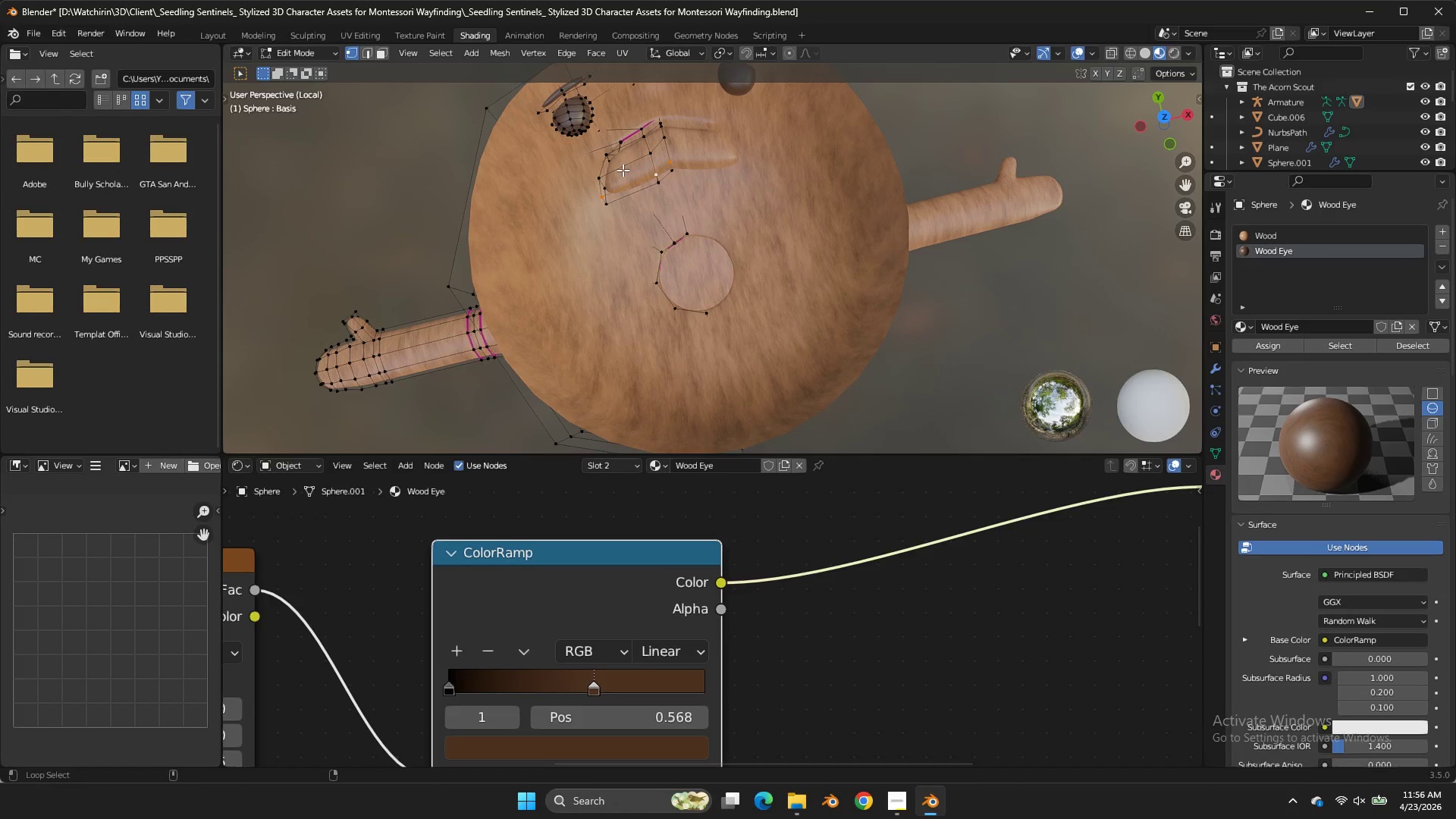 
left_click([632, 179])
 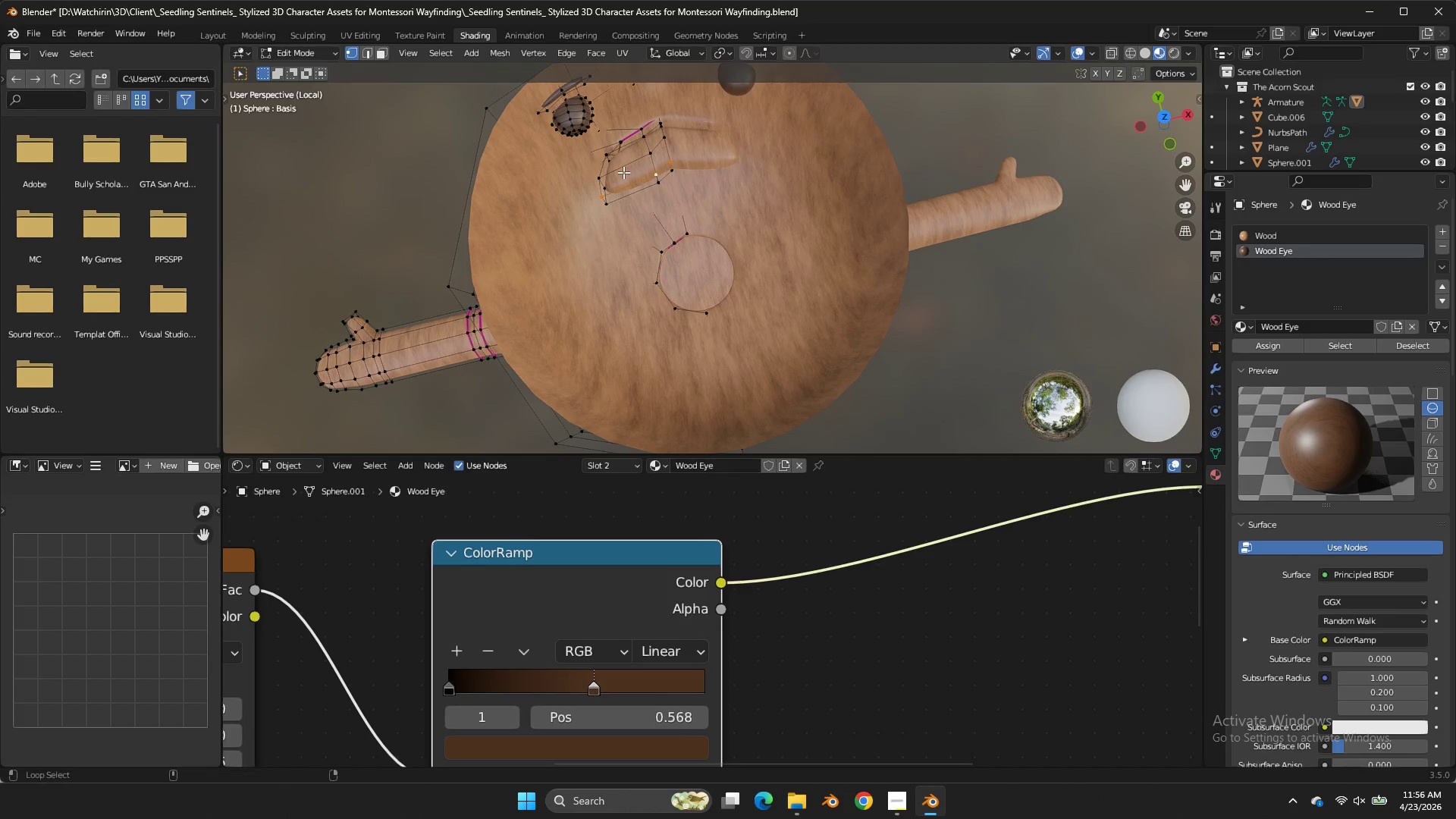 
hold_key(key=ShiftLeft, duration=1.17)
triple_click([623, 170])
 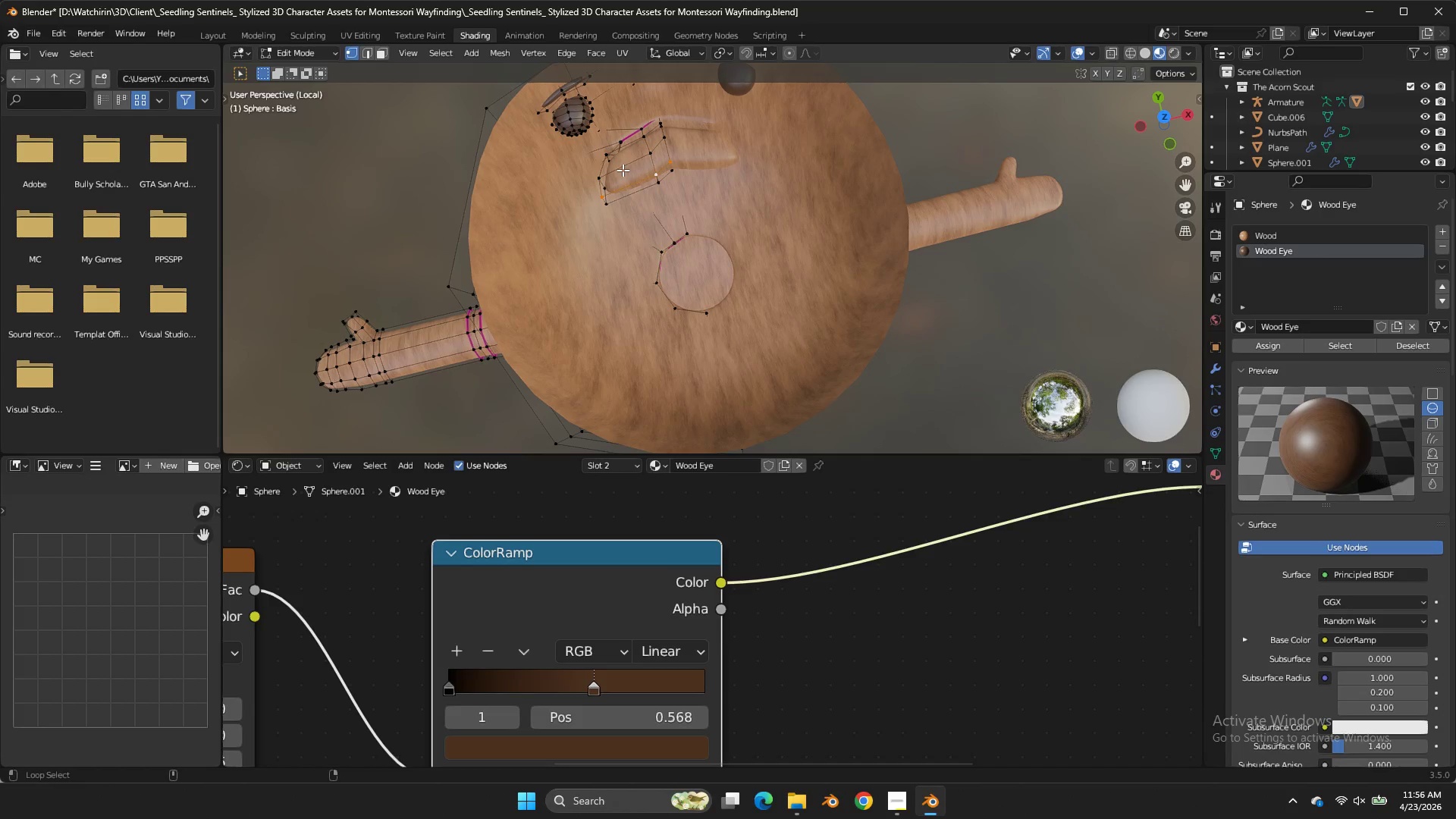 
triple_click([623, 170])
 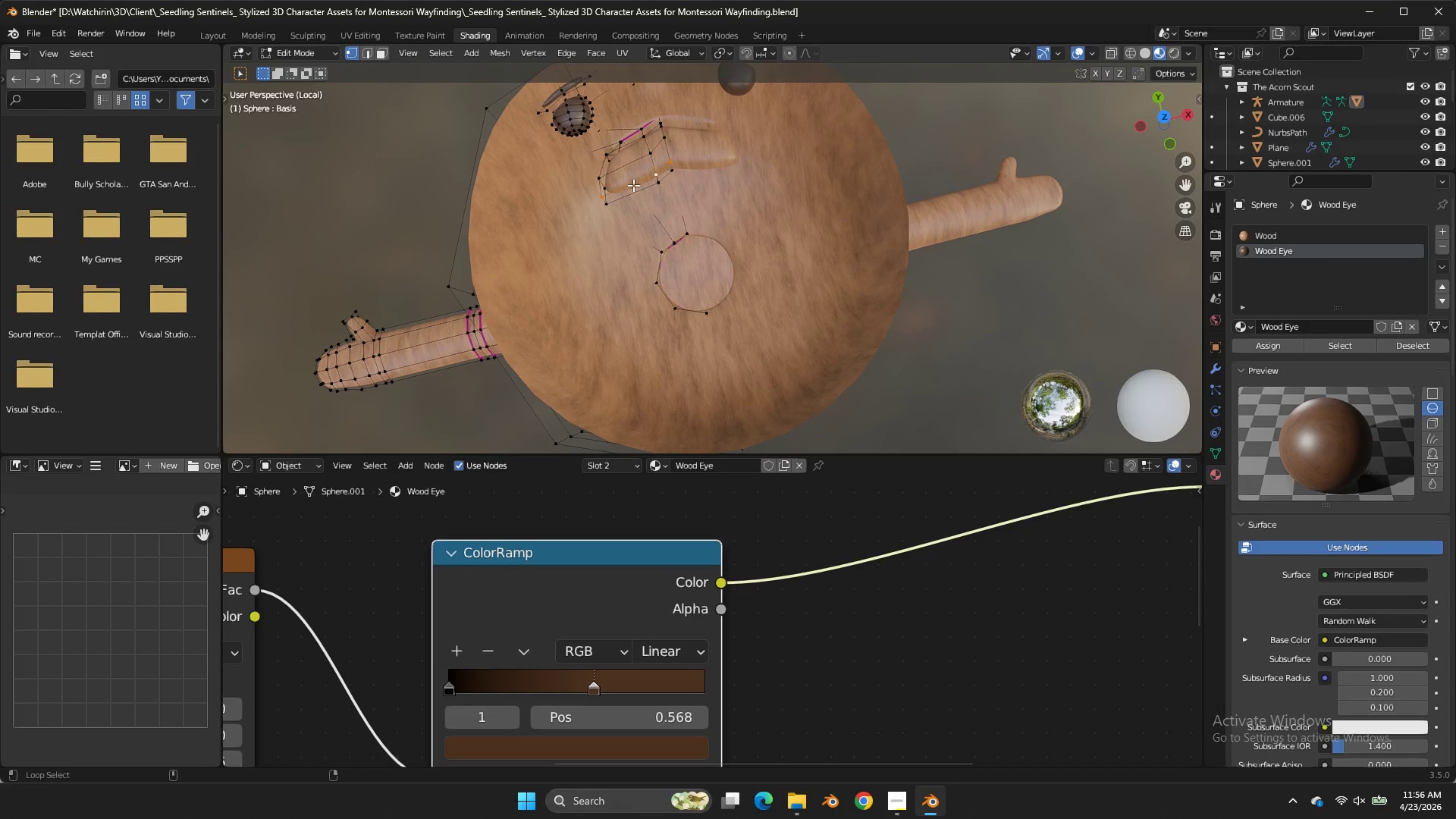 
left_click([633, 185])
 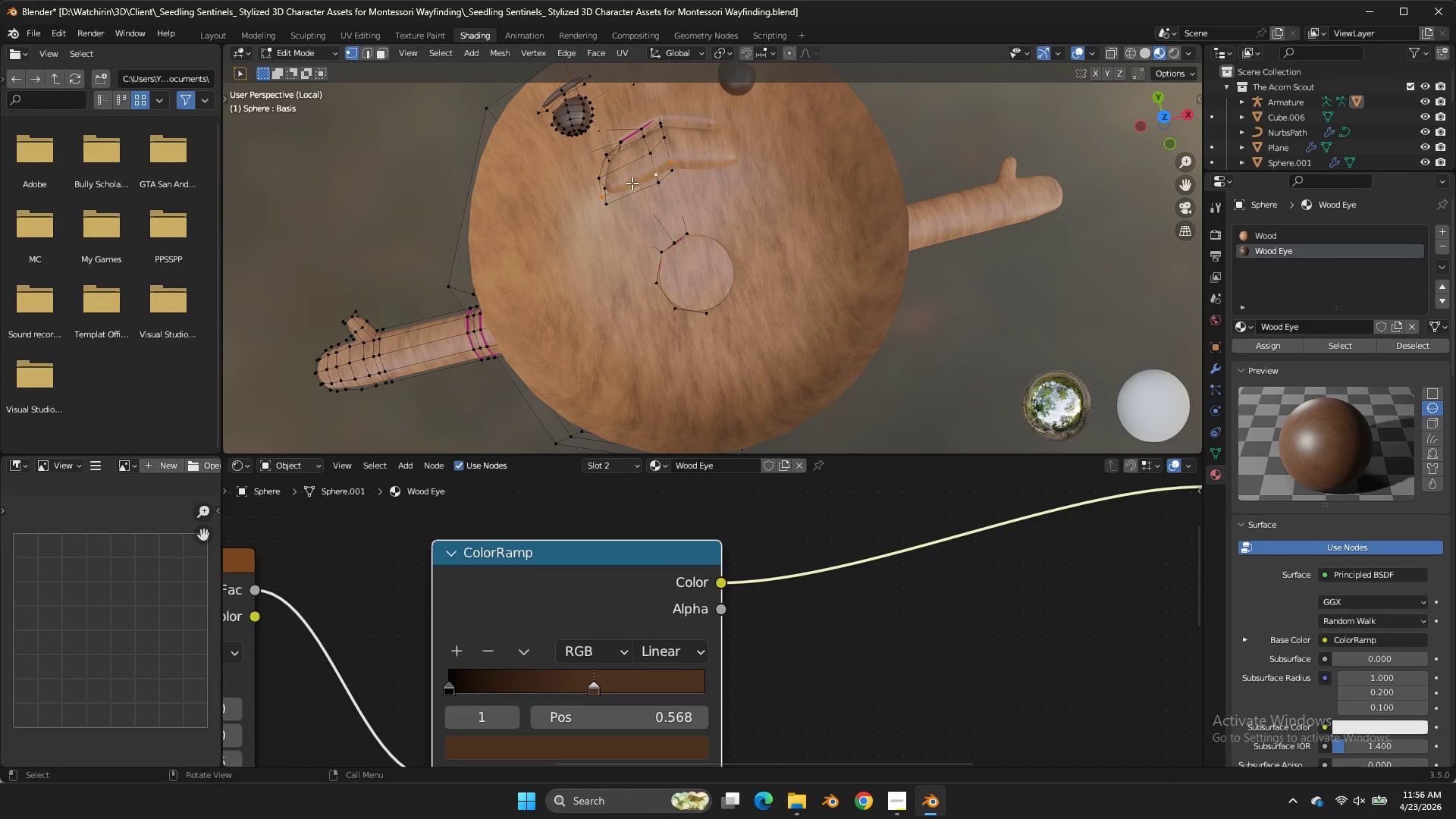 
double_click([633, 185])
 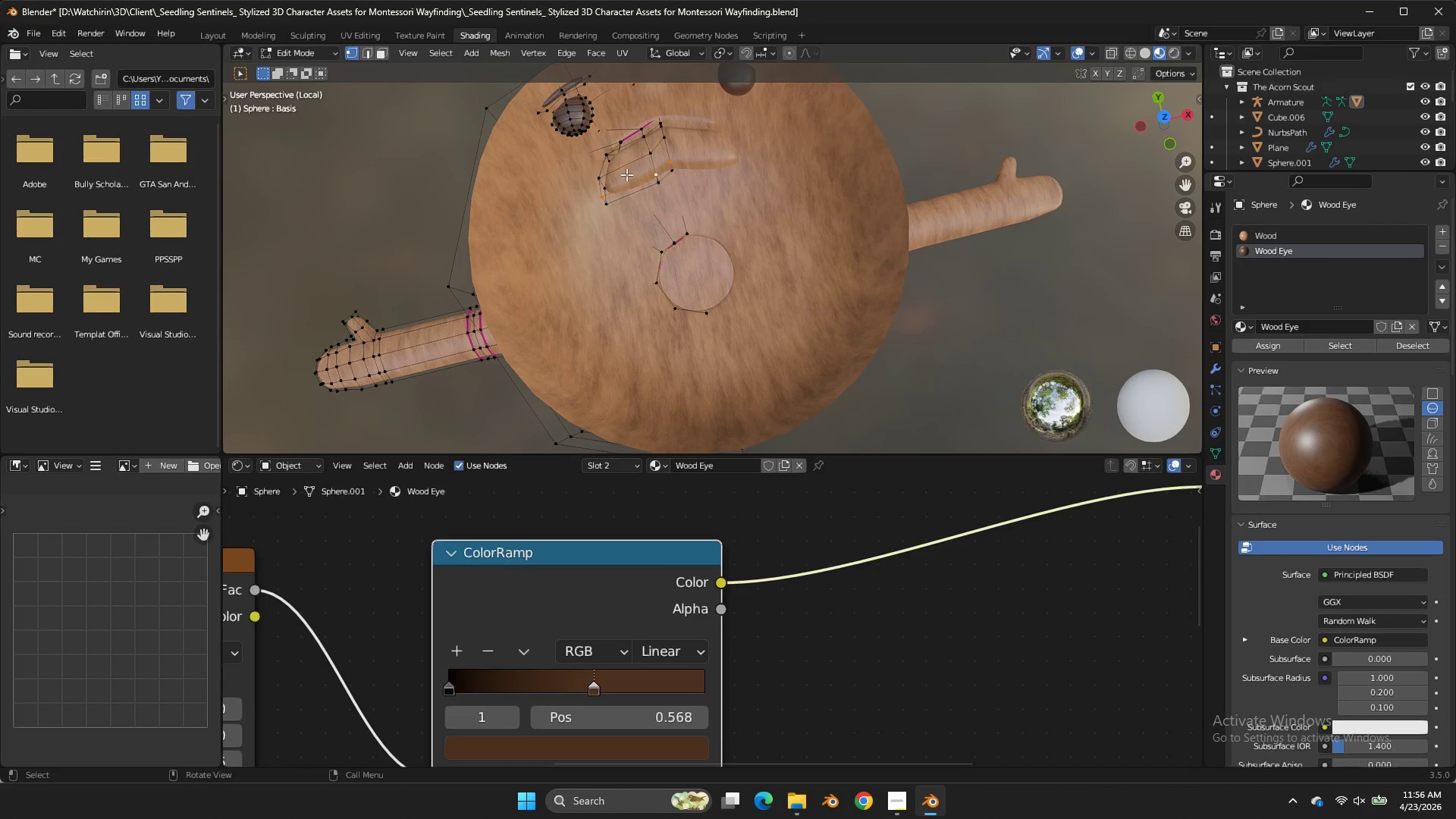 
key(Control+ControlLeft)
 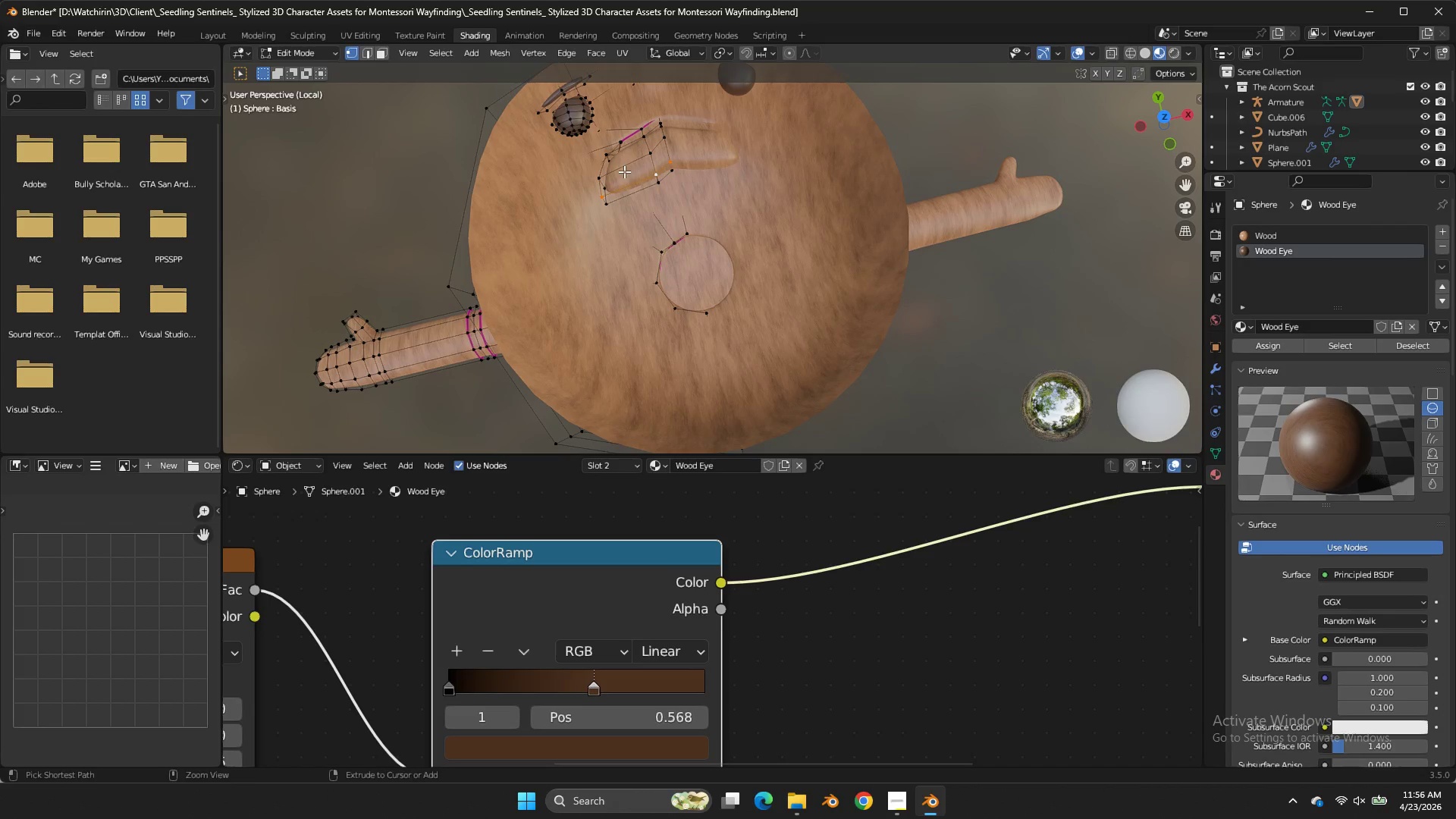 
key(Control+Z)
 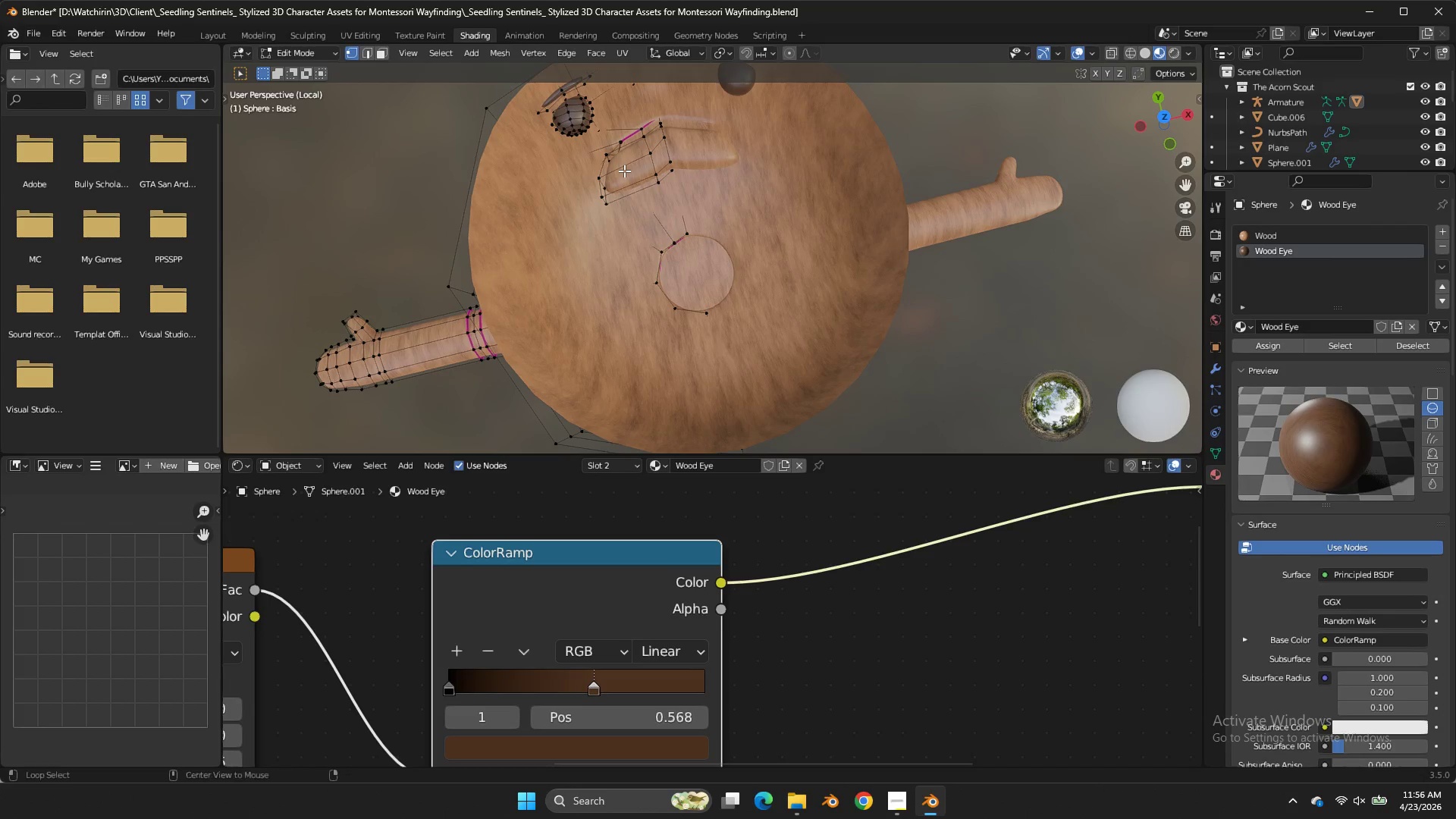 
hold_key(key=AltLeft, duration=1.25)
 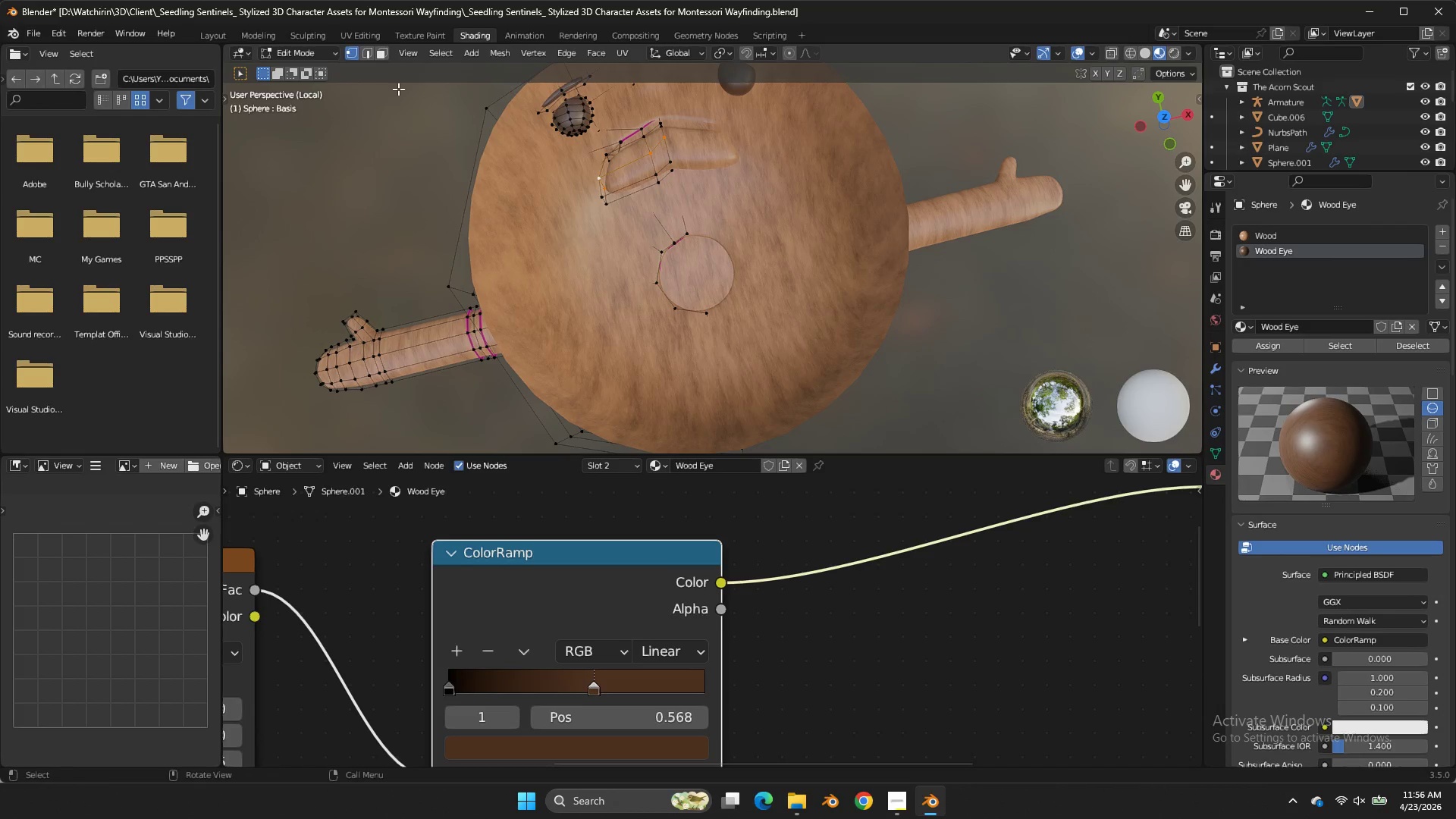 
key(Alt+Shift+ShiftLeft)
 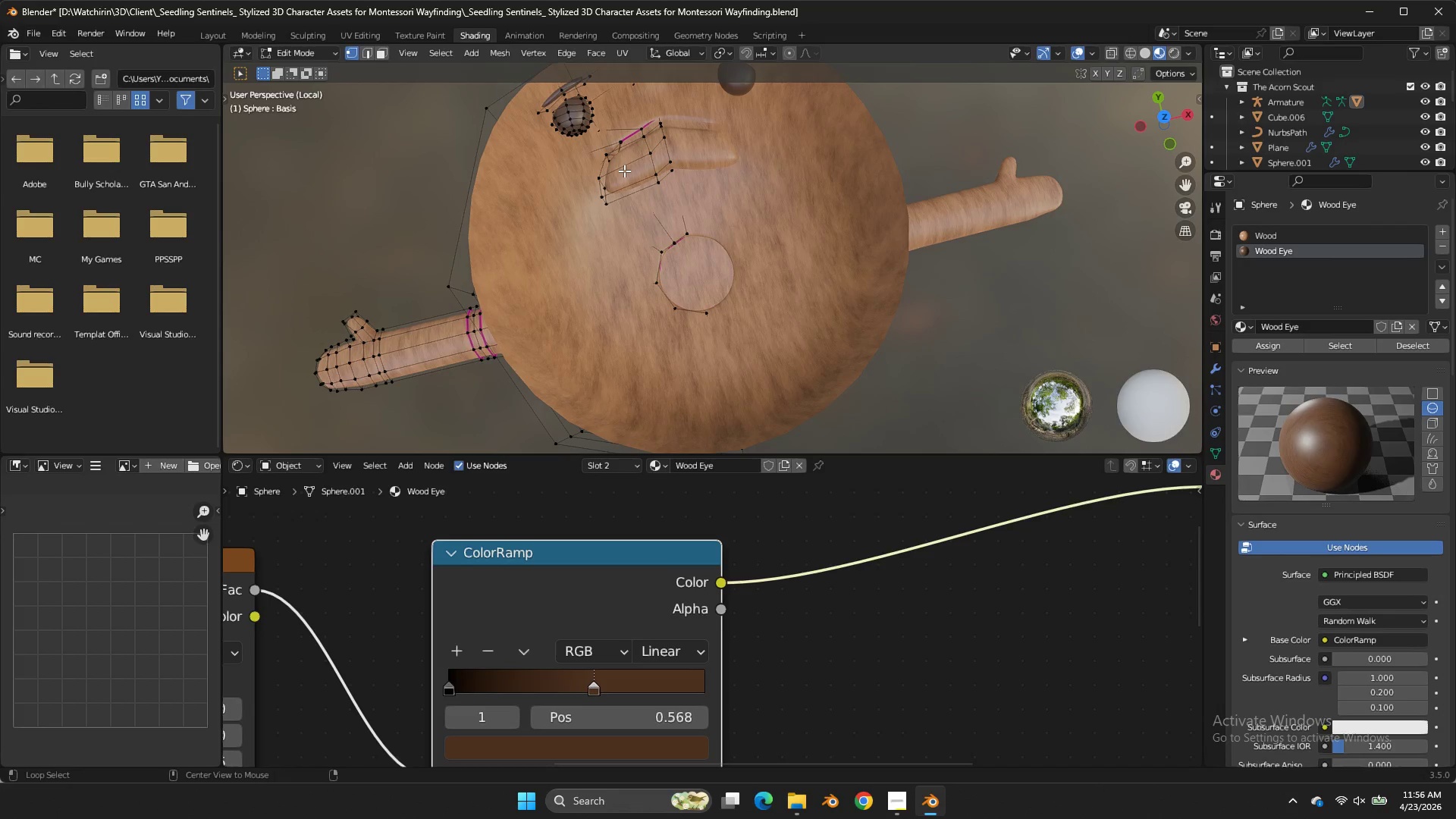 
double_click([624, 171])
 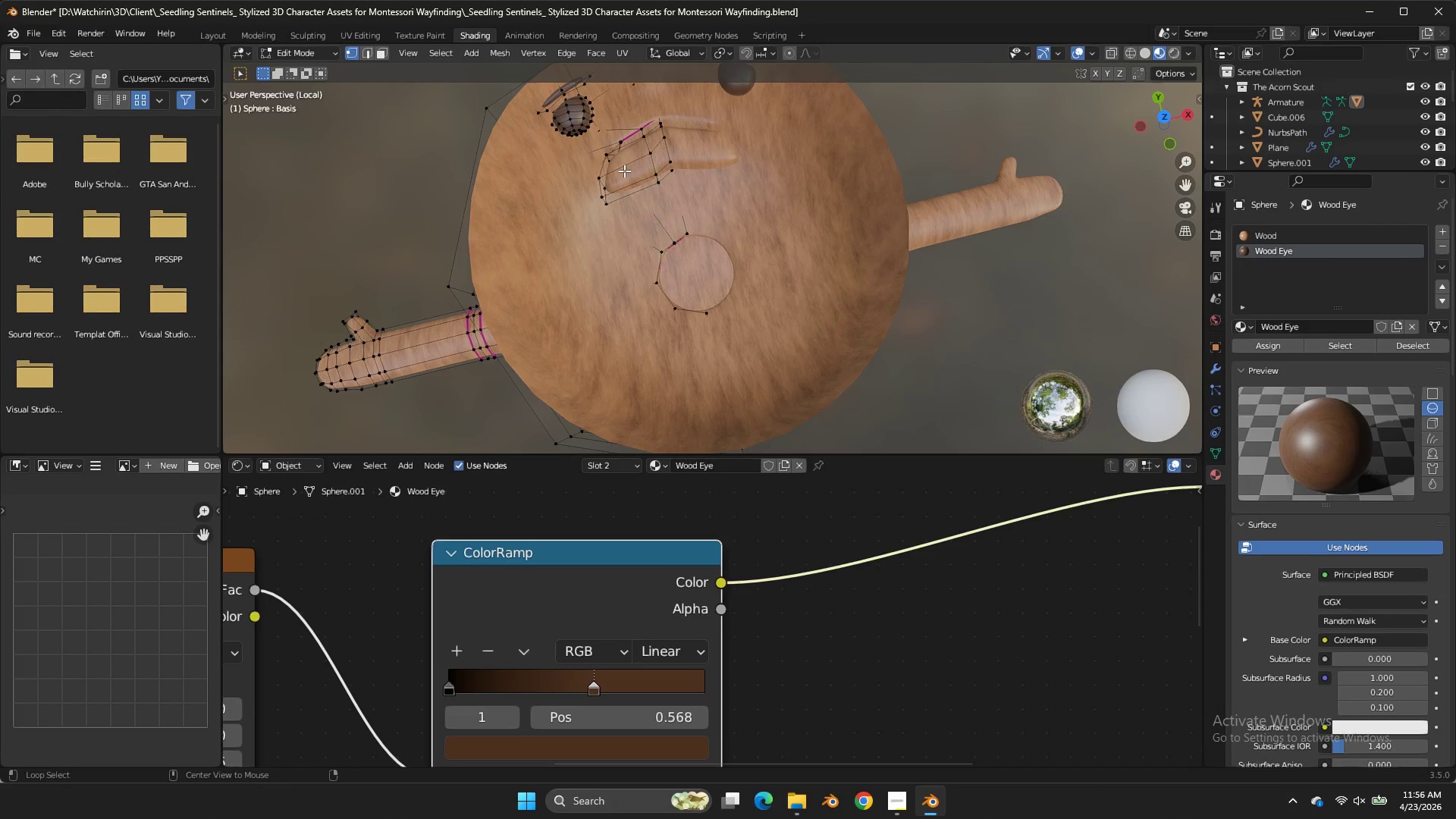 
triple_click([624, 171])
 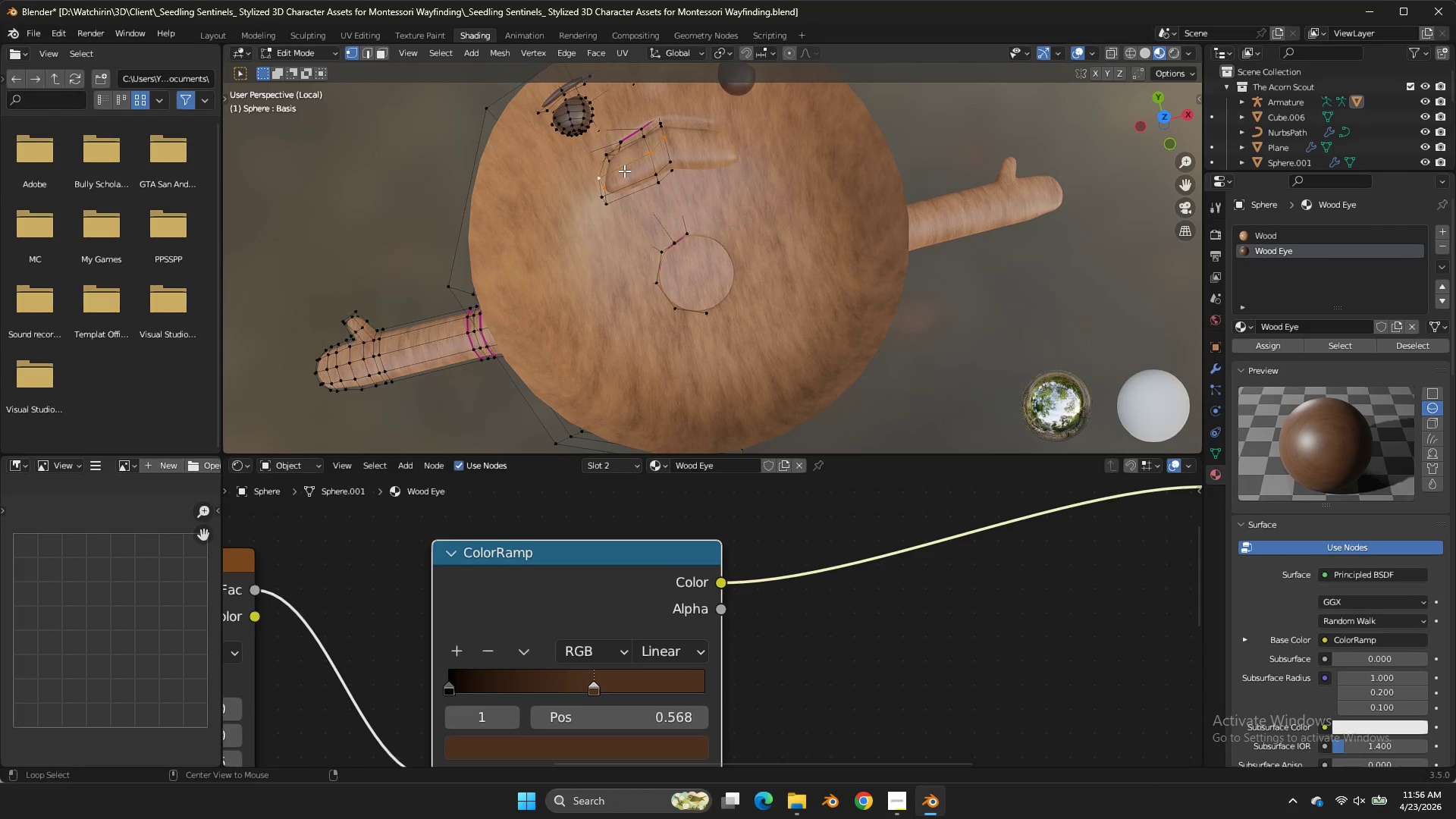 
triple_click([624, 171])
 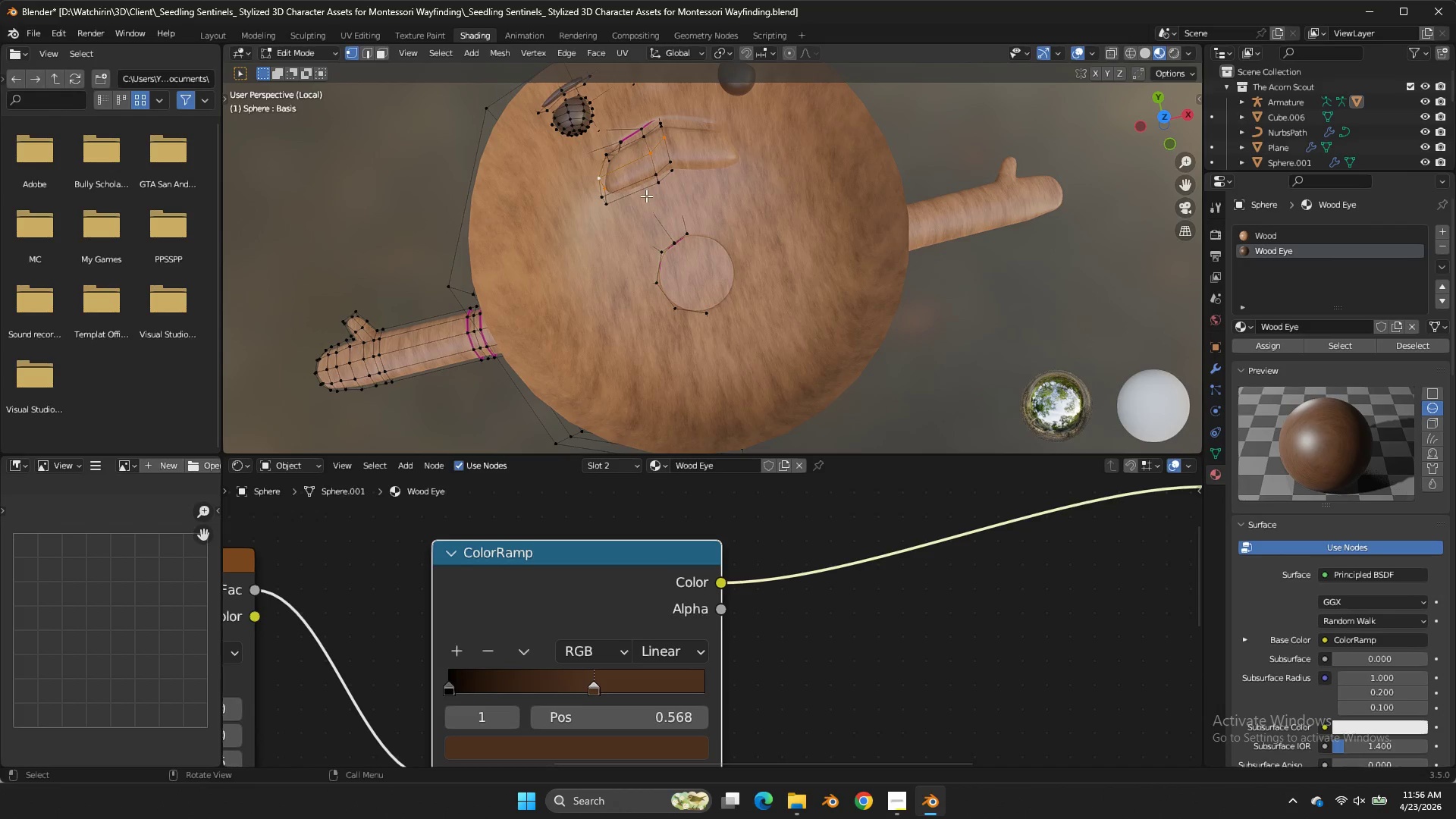 
hold_key(key=AltLeft, duration=0.31)
 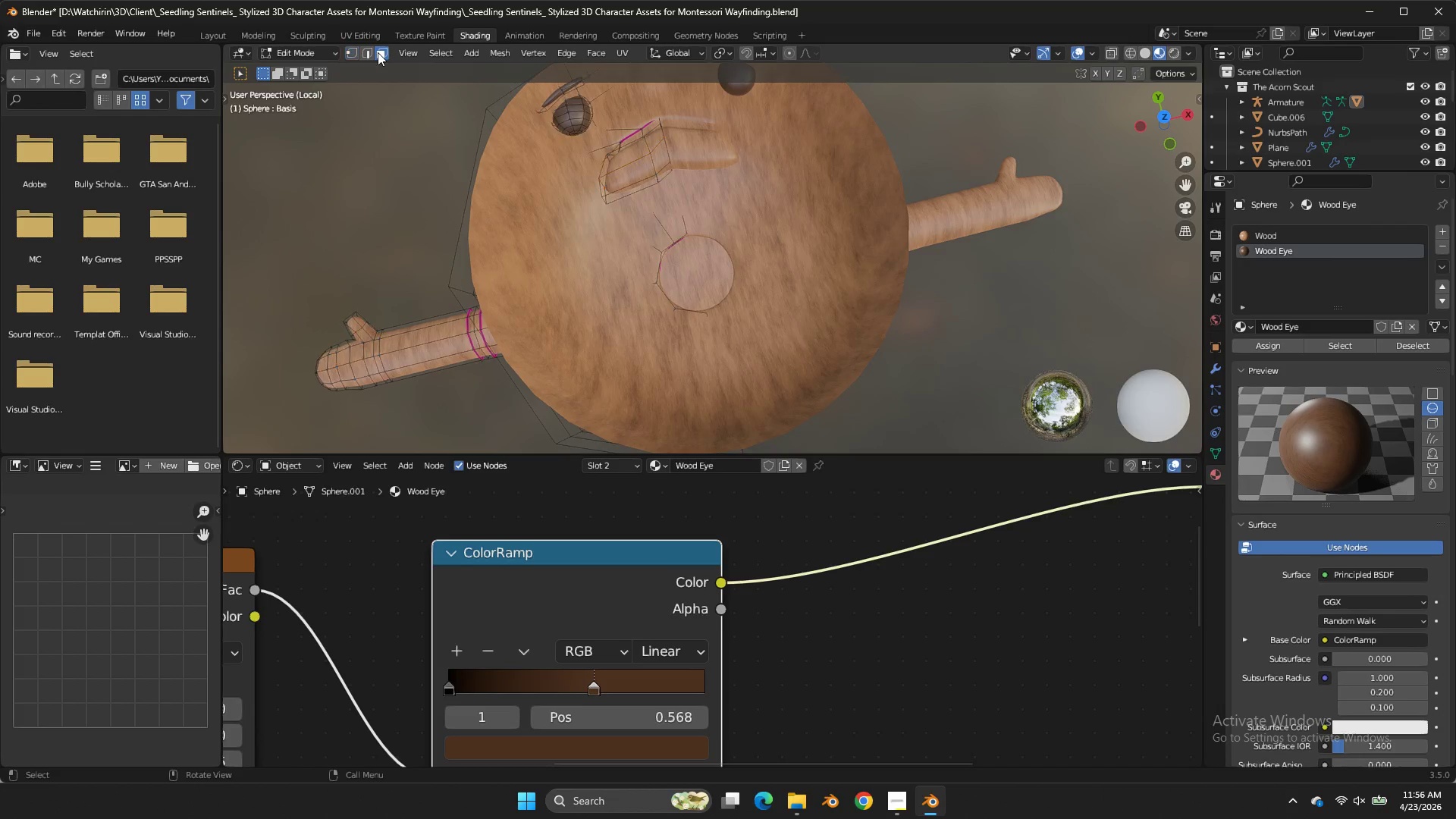 
key(Alt+Shift+ShiftLeft)
 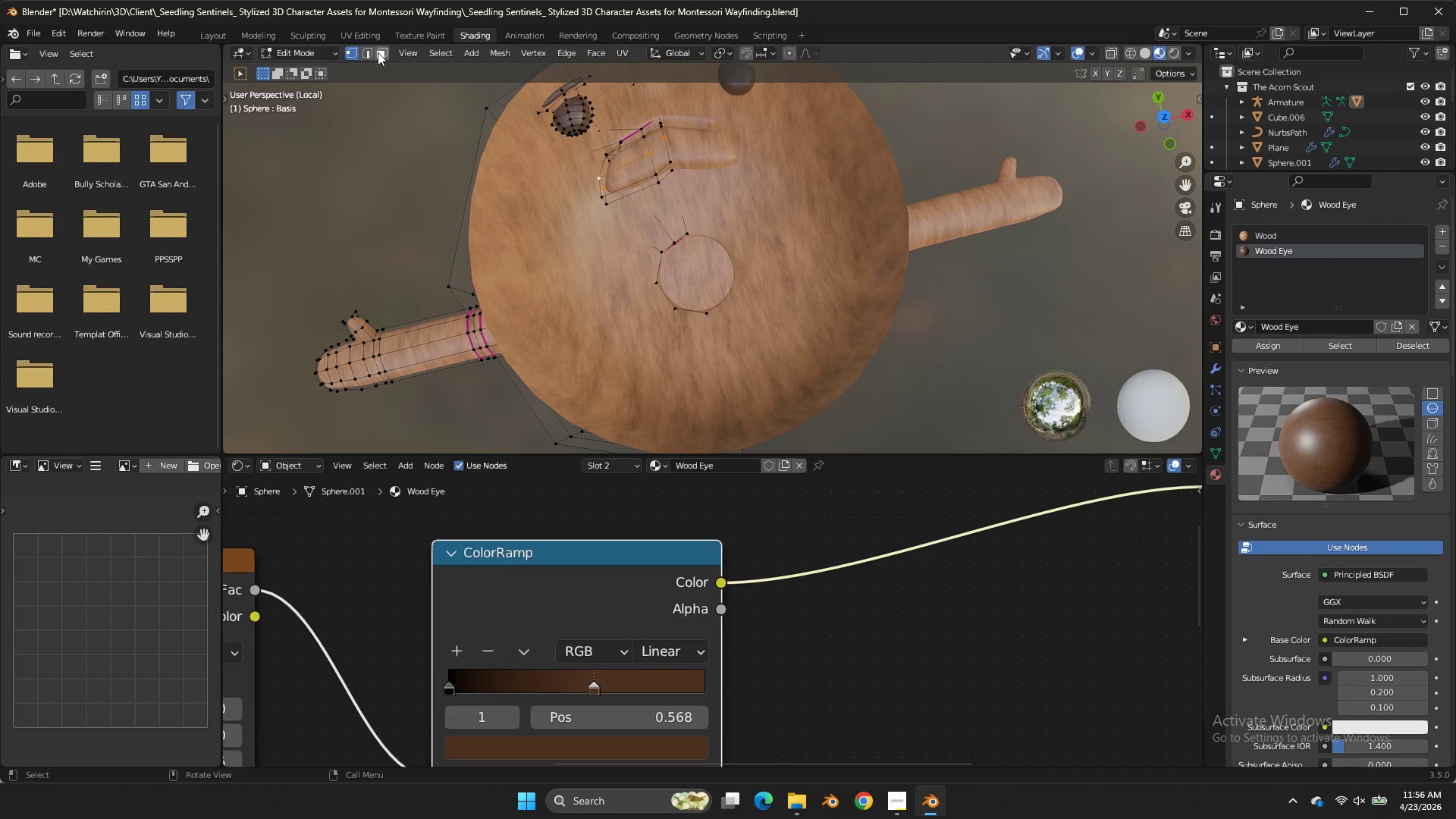 
double_click([378, 52])
 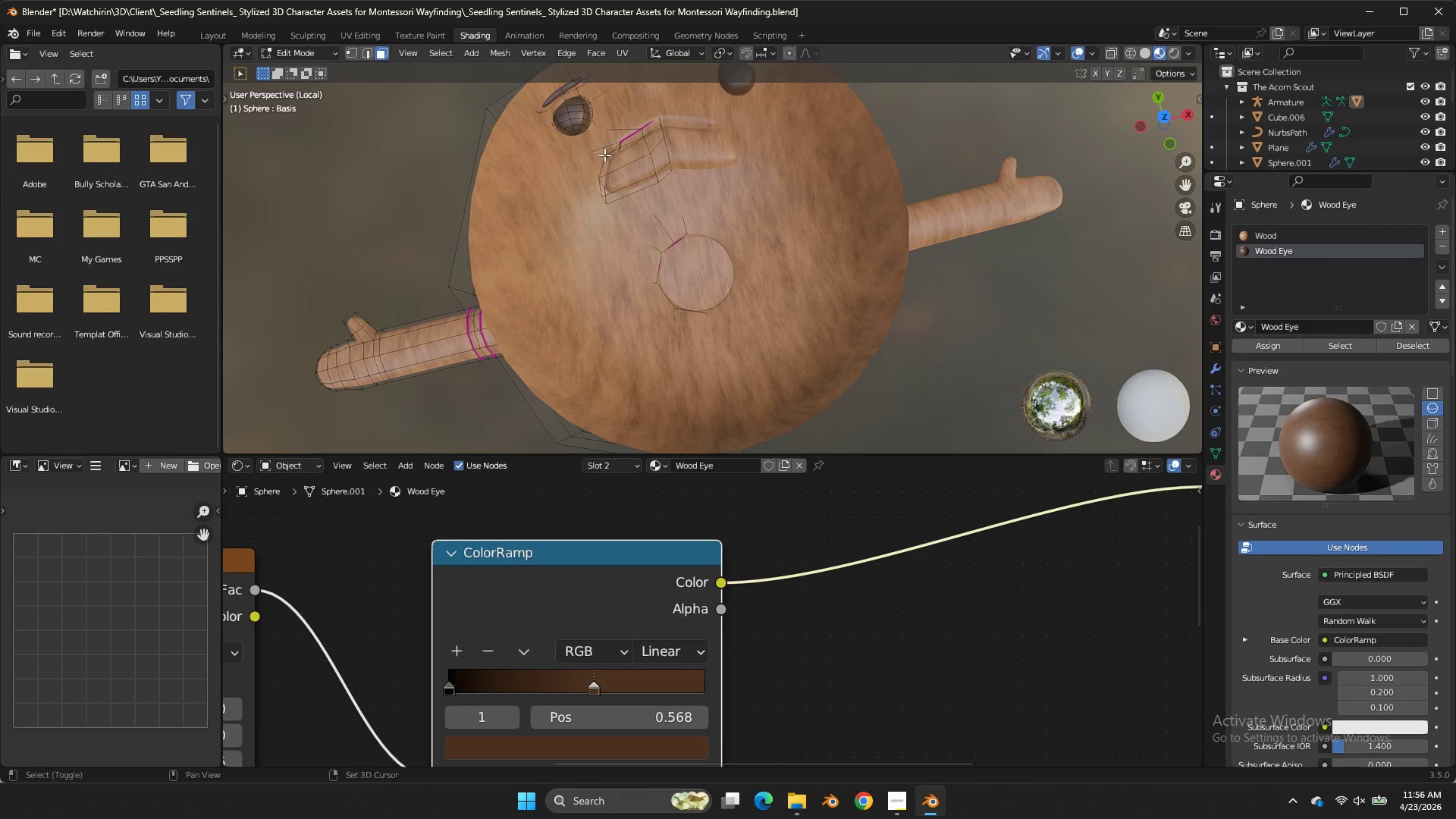 
hold_key(key=ShiftLeft, duration=0.55)
hold_key(key=AltLeft, duration=2.14)
double_click([601, 181])
 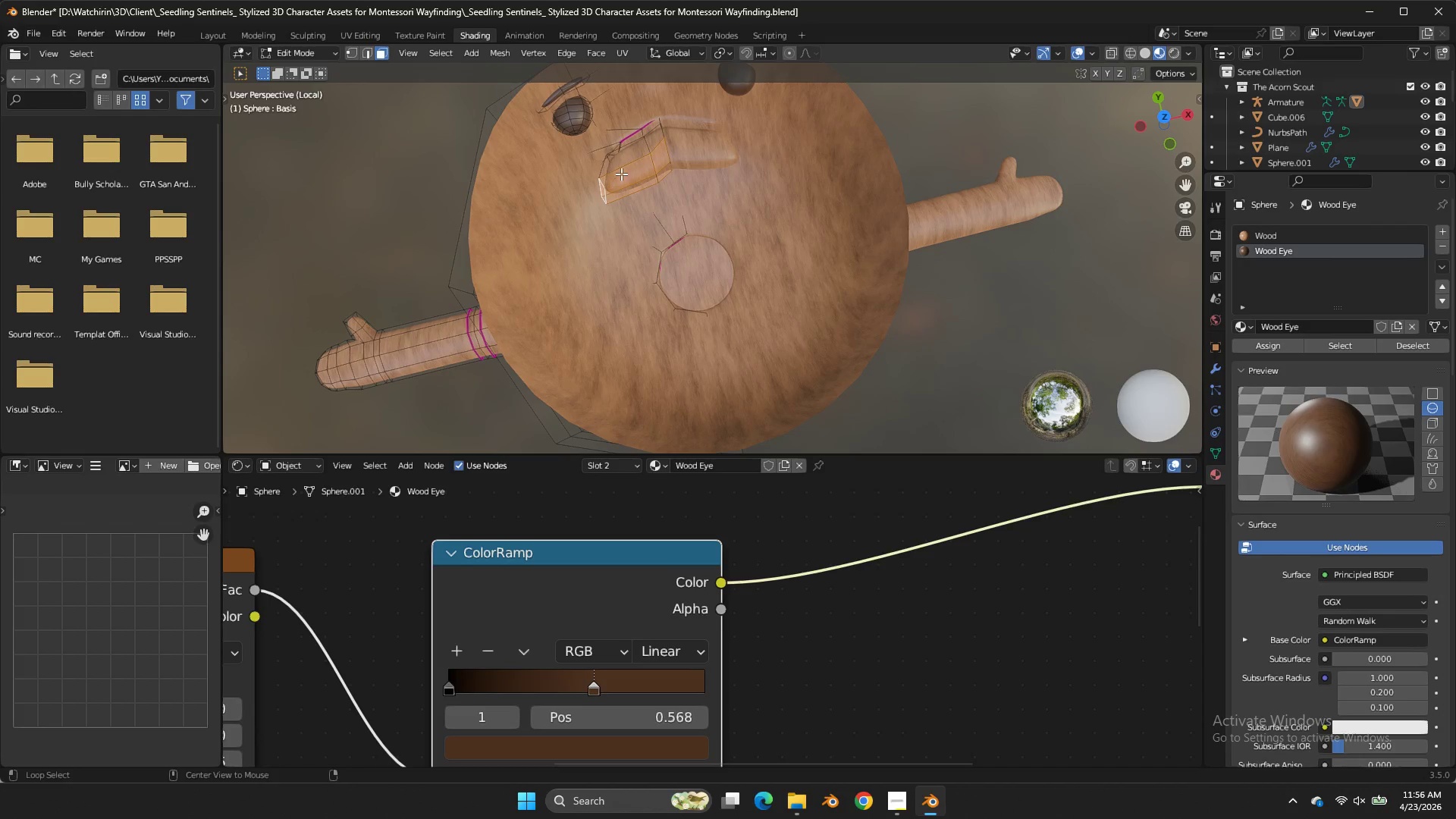 
hold_key(key=ShiftLeft, duration=1.17)
double_click([647, 144])
 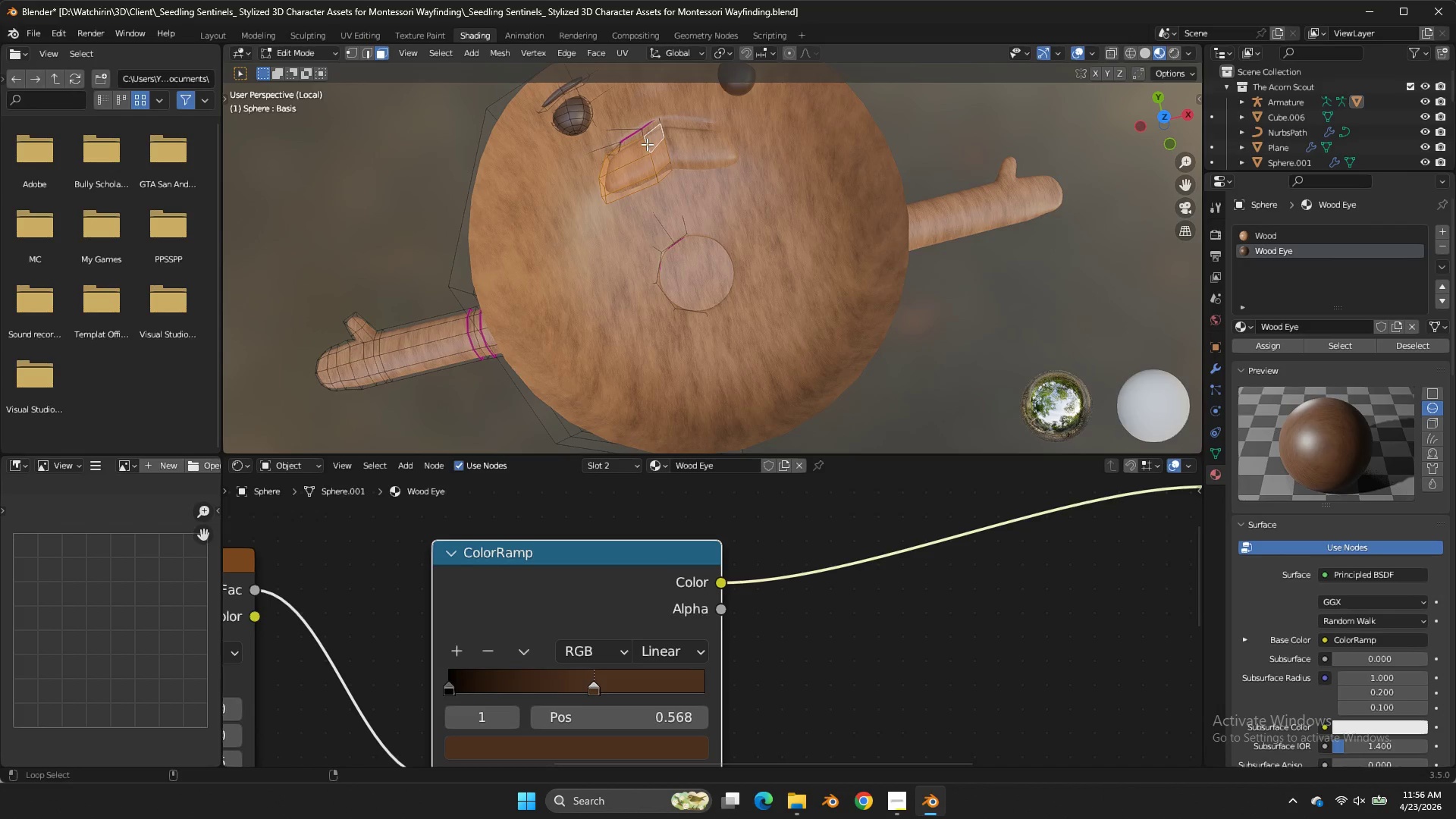 
triple_click([647, 144])
 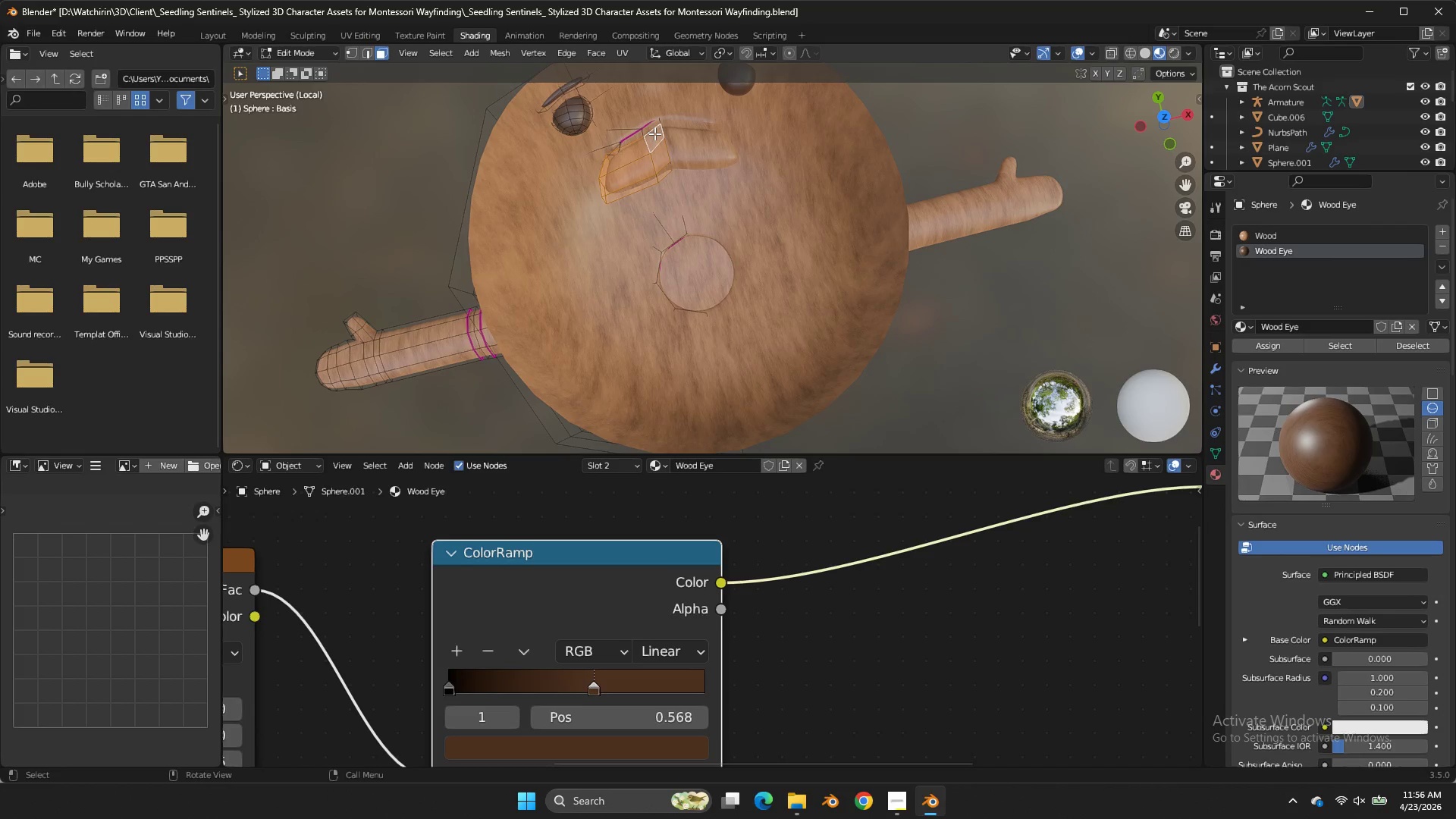 
hold_key(key=AltLeft, duration=0.73)
hold_key(key=ShiftLeft, duration=0.7)
double_click([643, 130])
 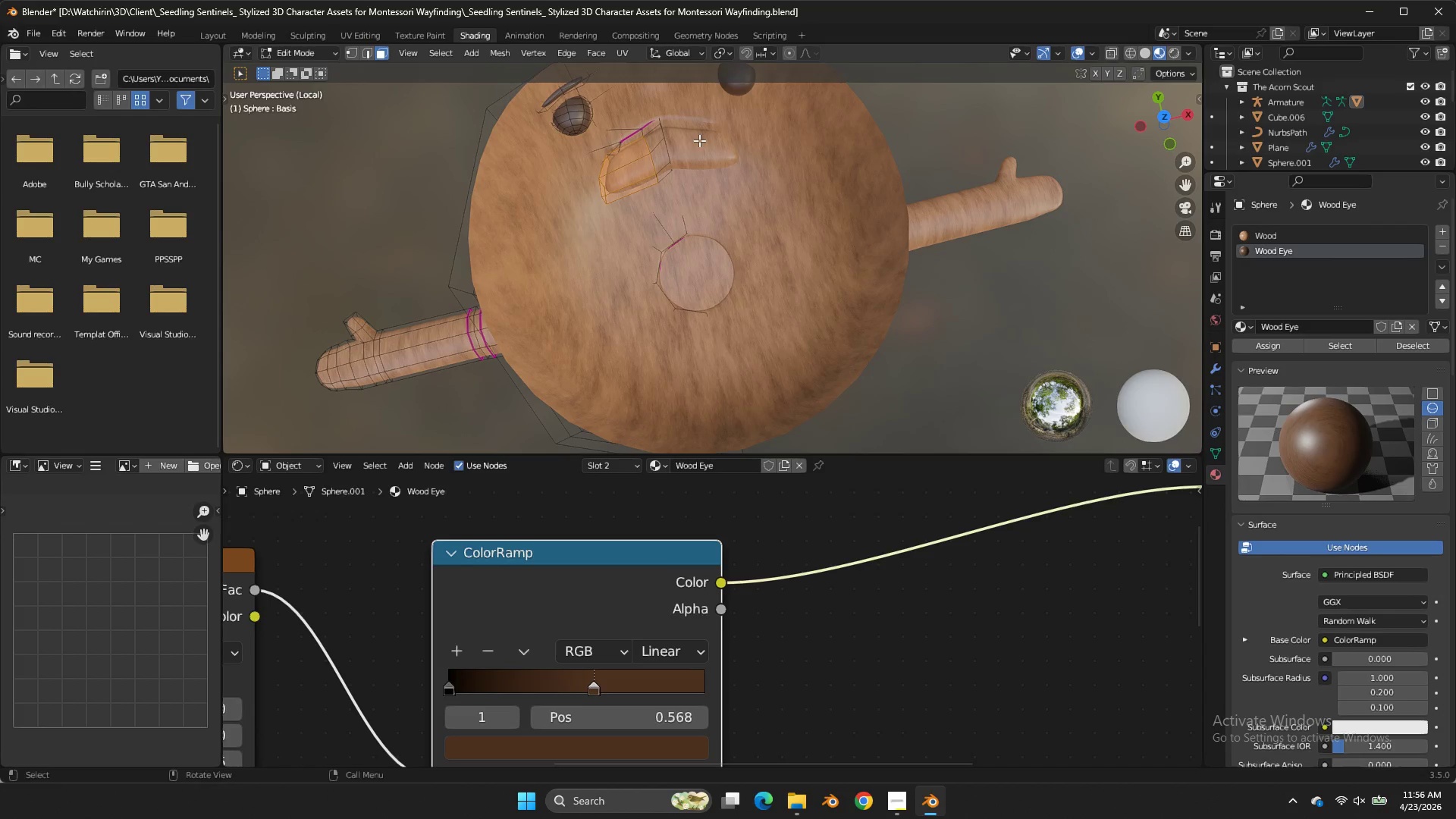 
key(Control+ControlLeft)
 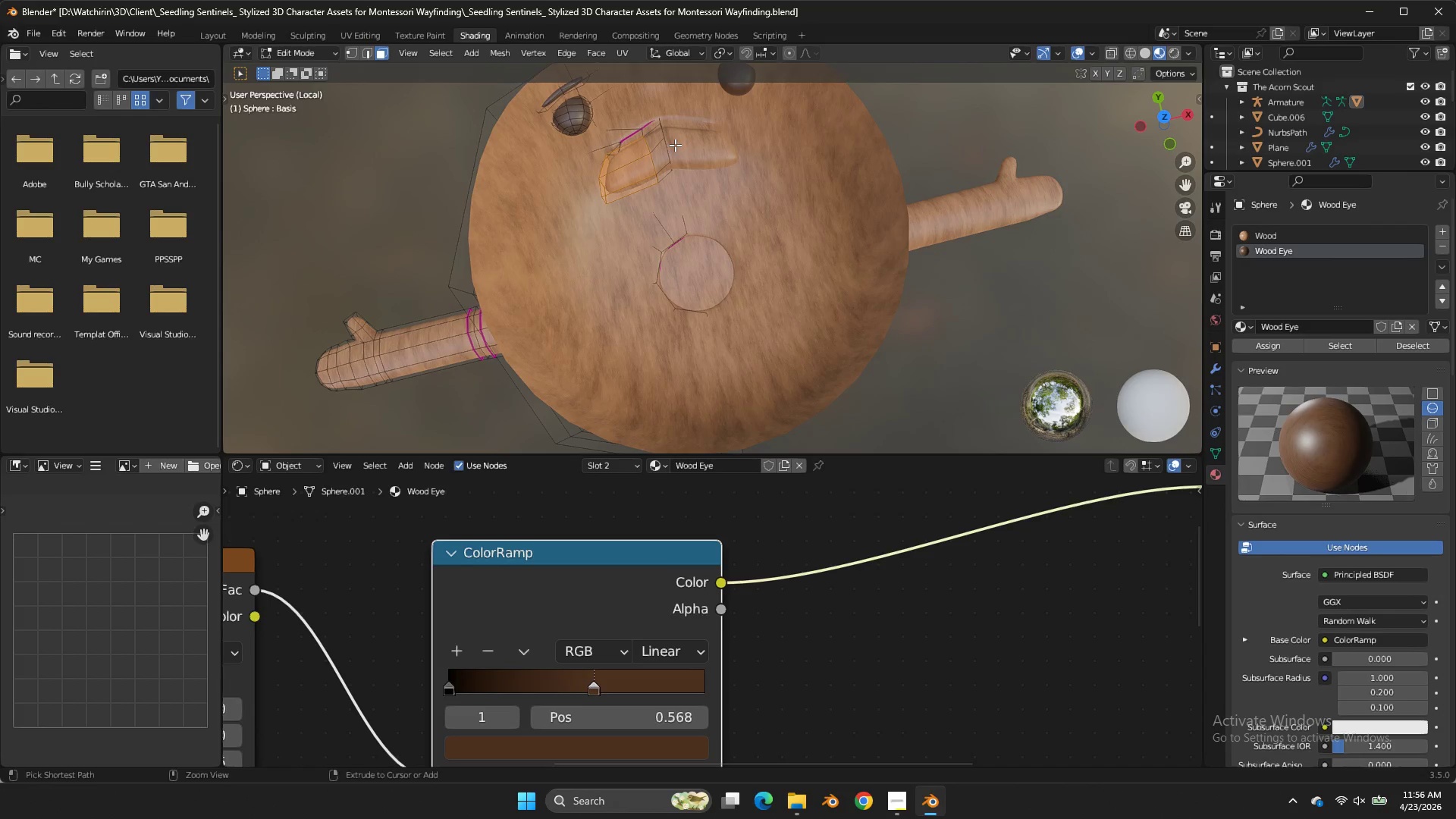 
key(Control+Z)
 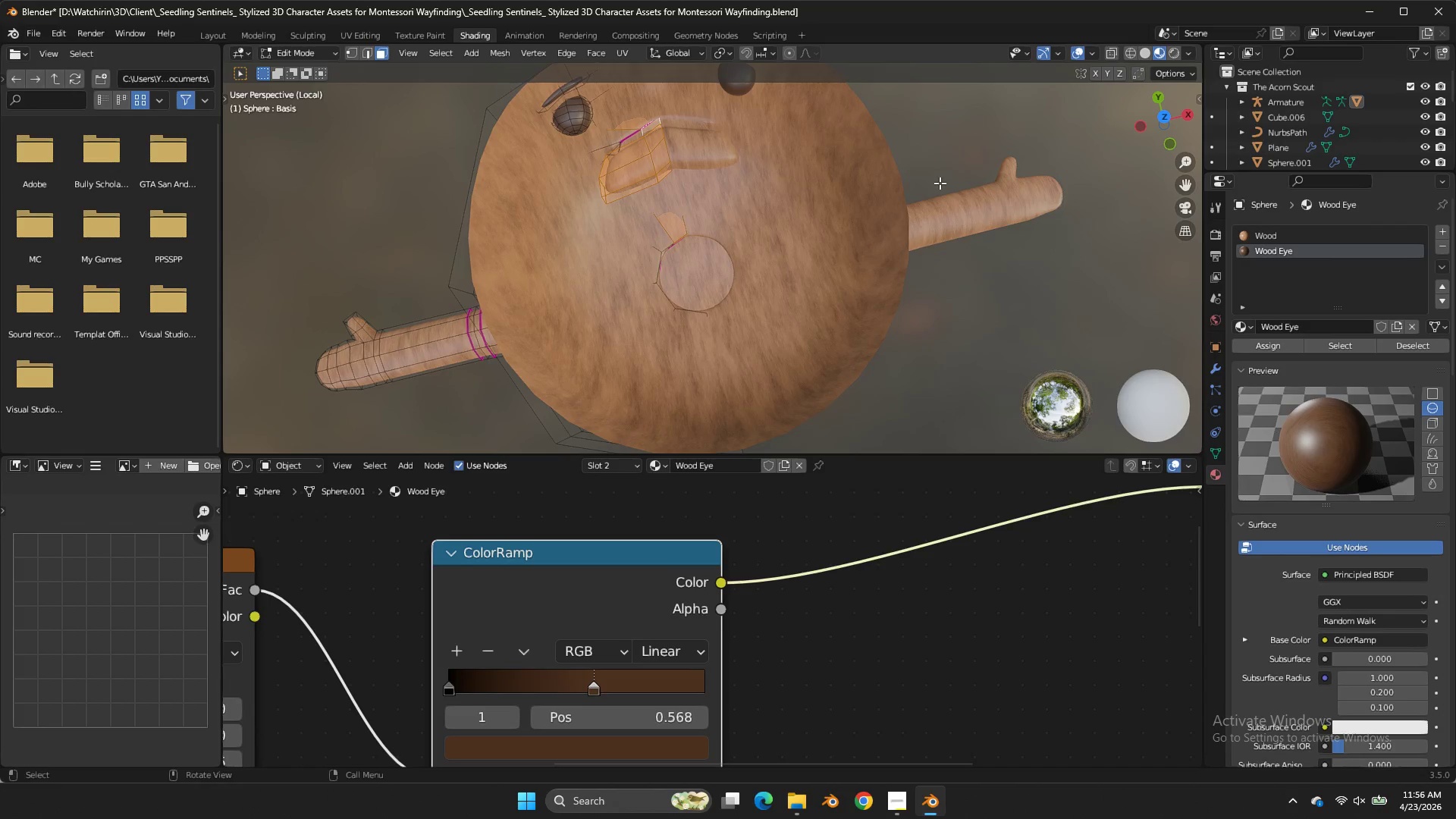 
key(Control+Z)
 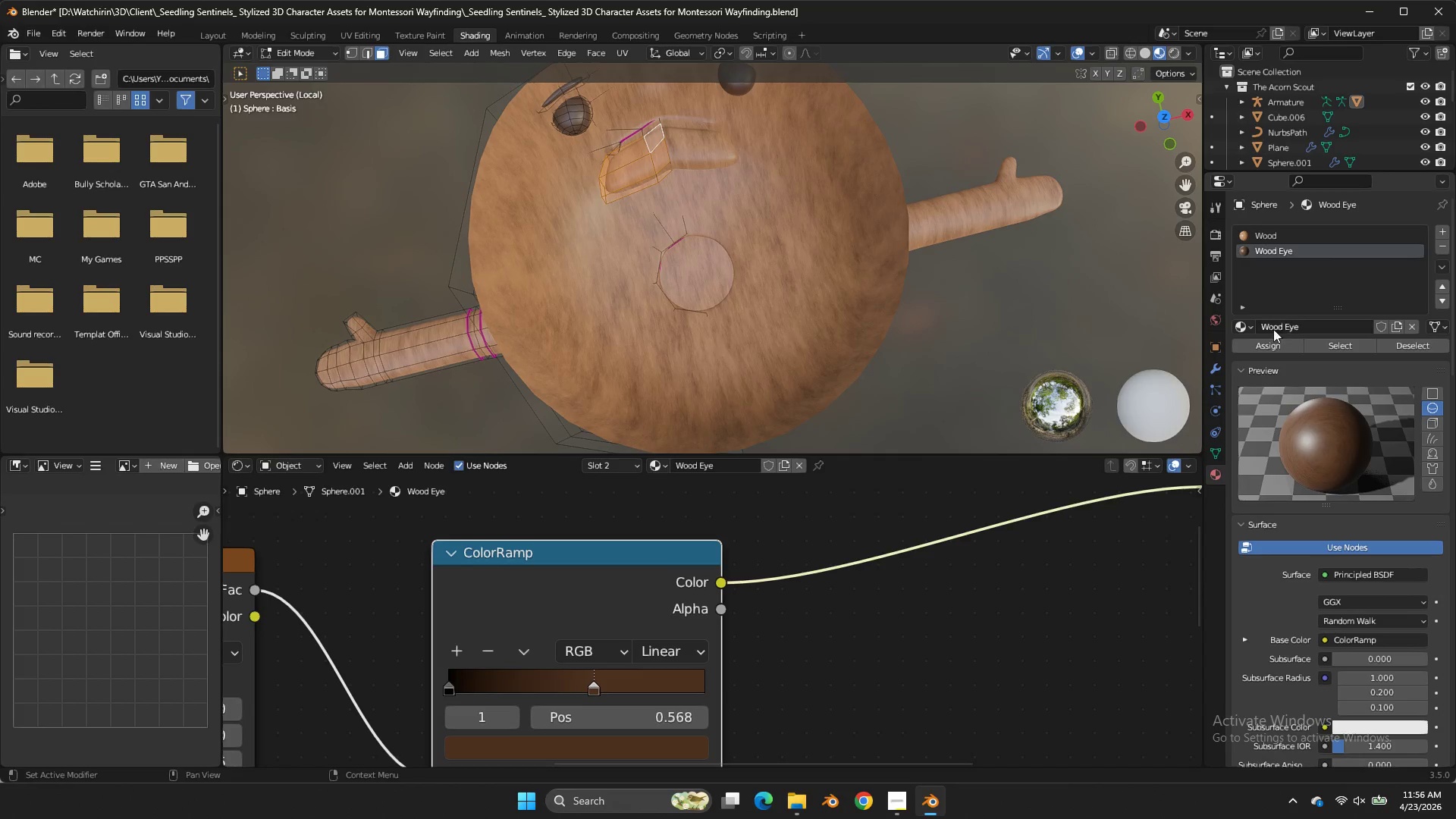 
double_click([1275, 338])
 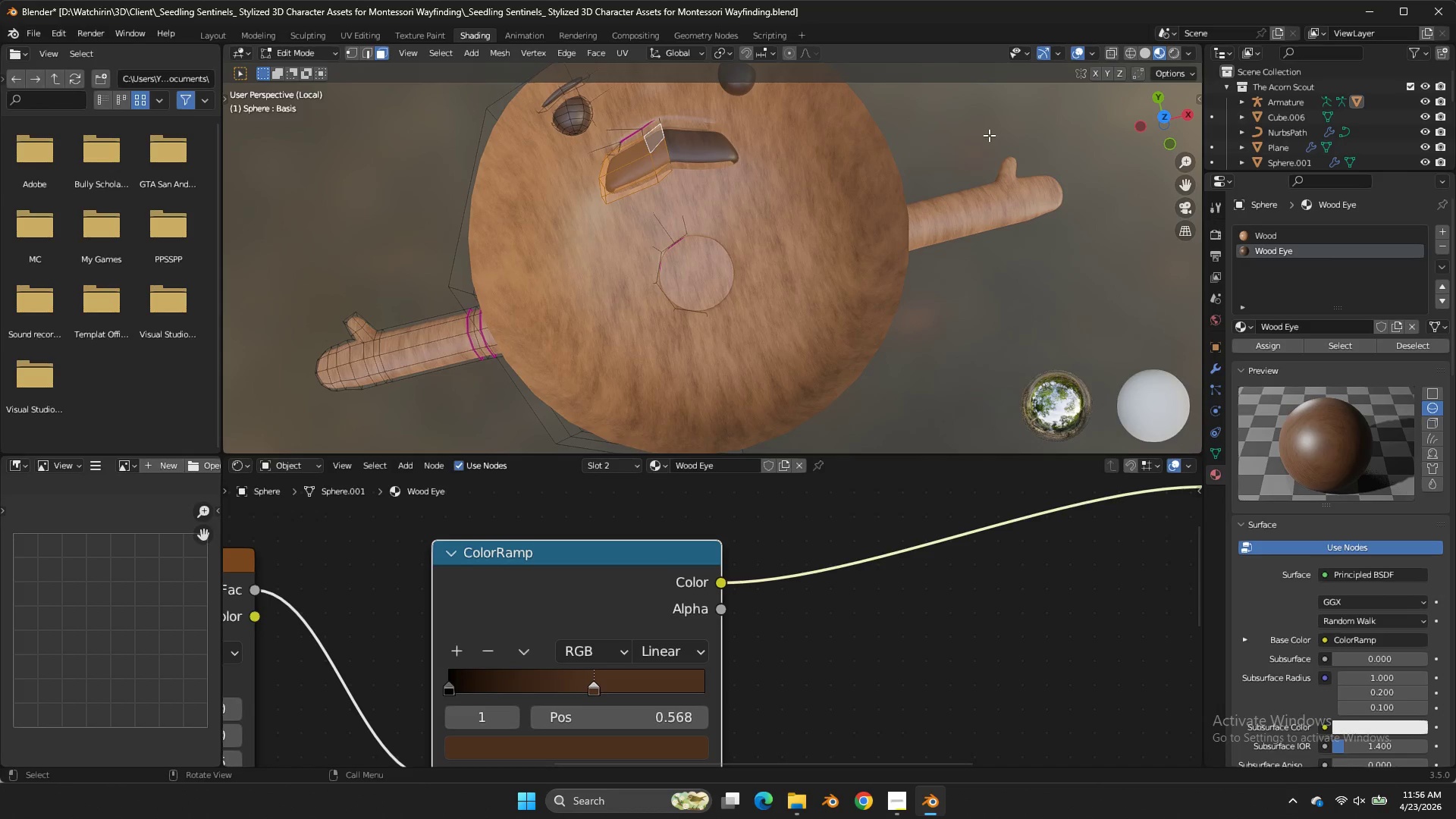 
key(Tab)
 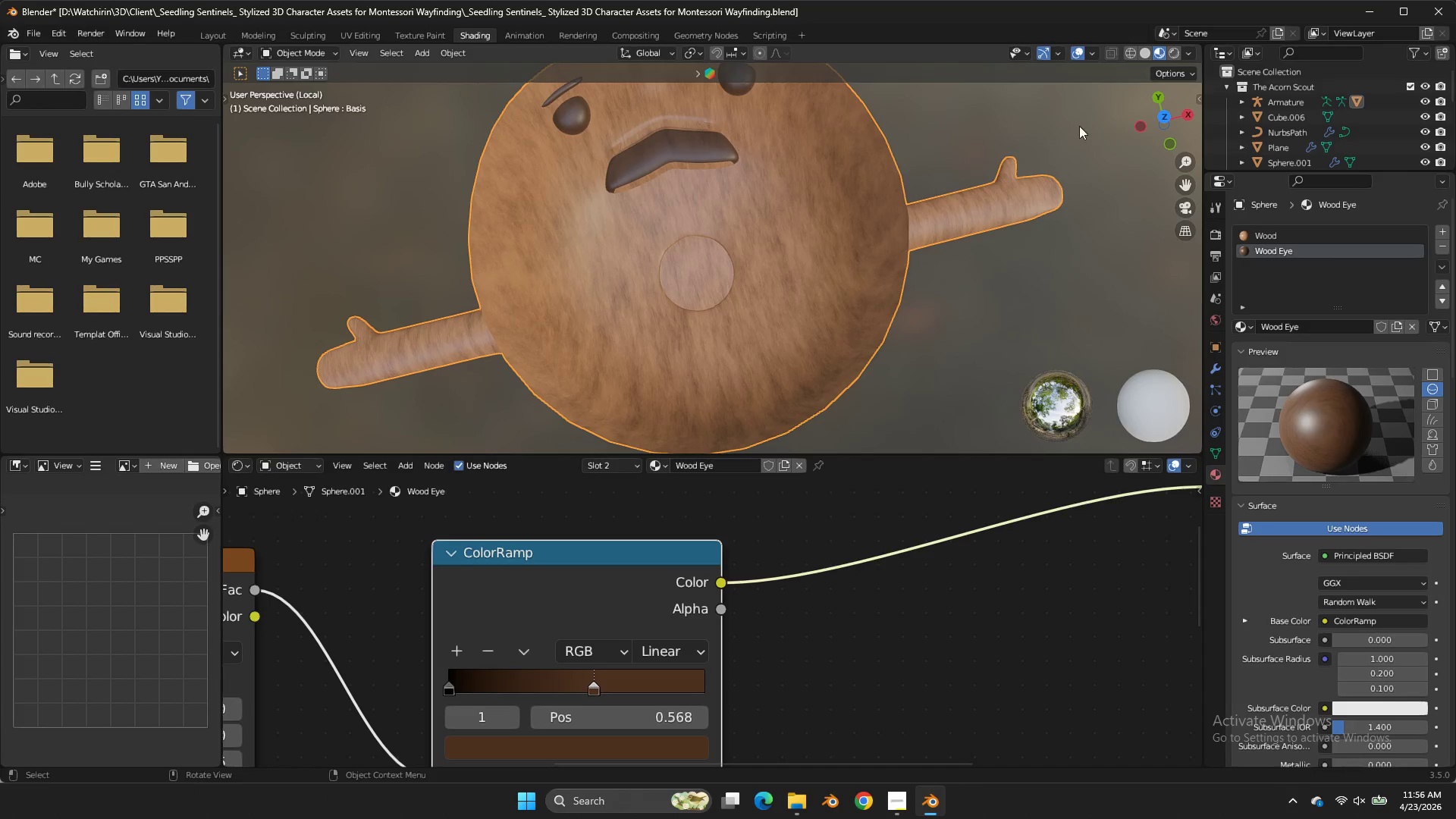 
key(Tab)
 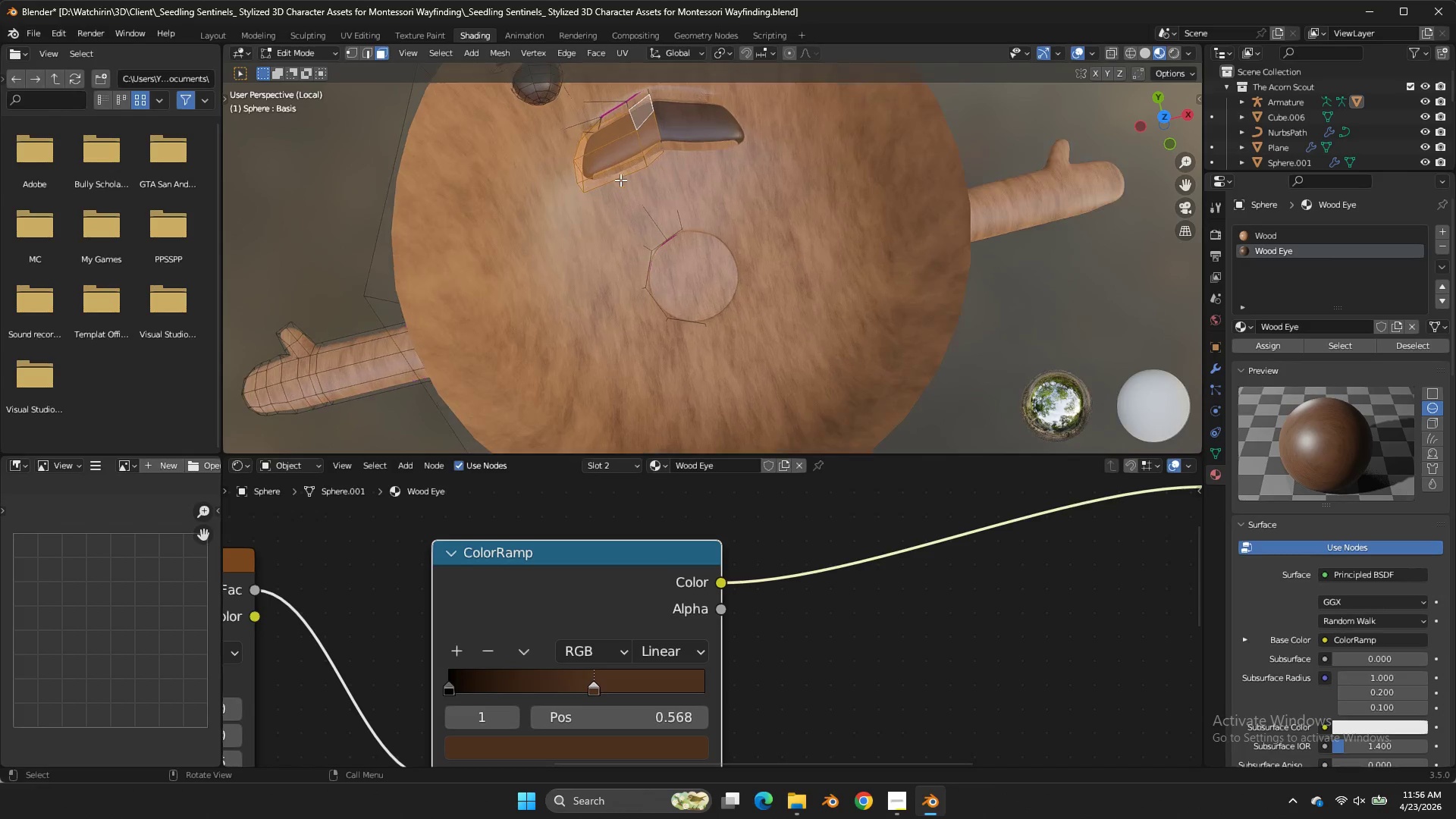 
scroll: coordinate [650, 152], scroll_direction: up, amount: 2.0
 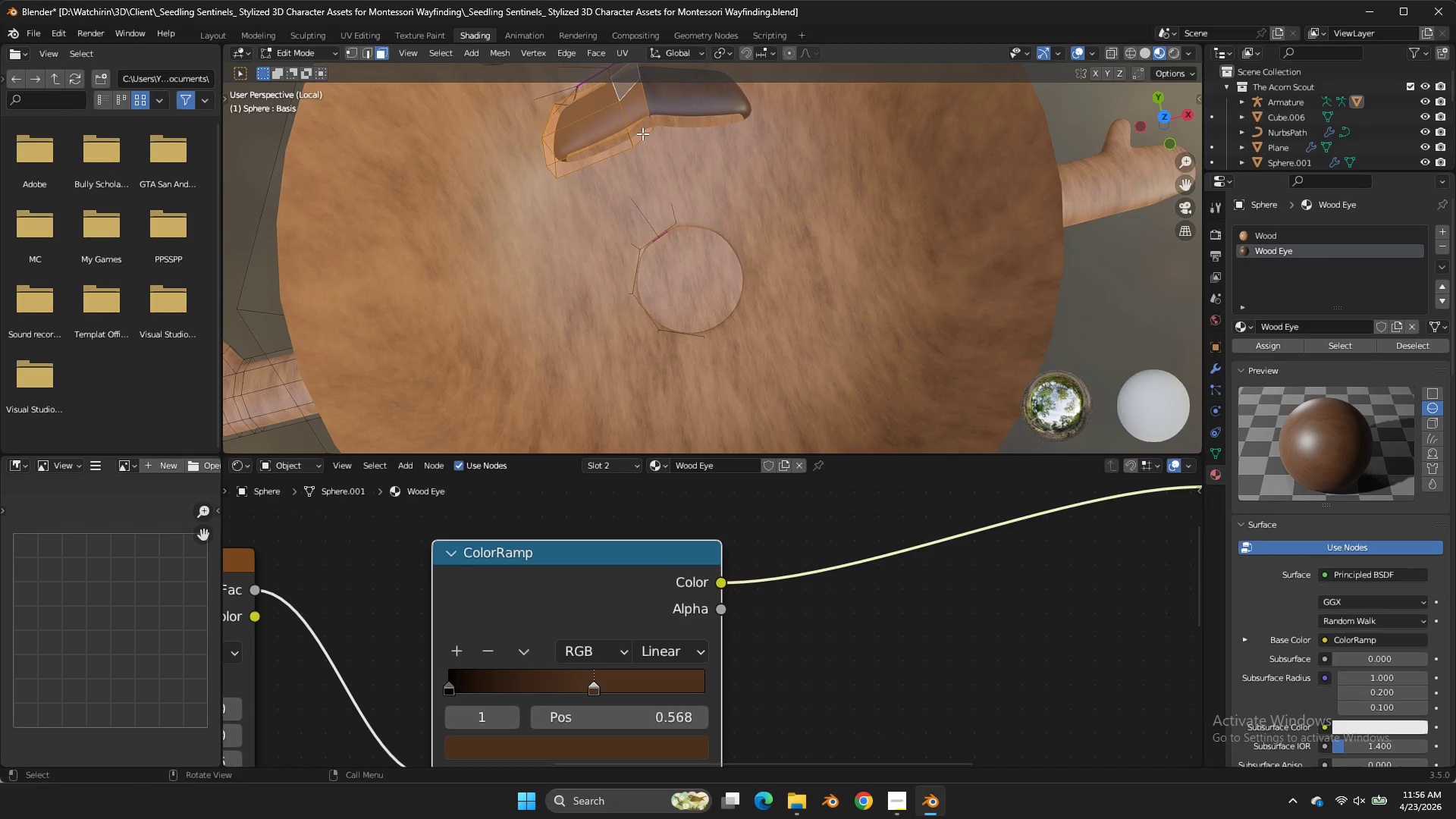 
double_click([642, 133])
 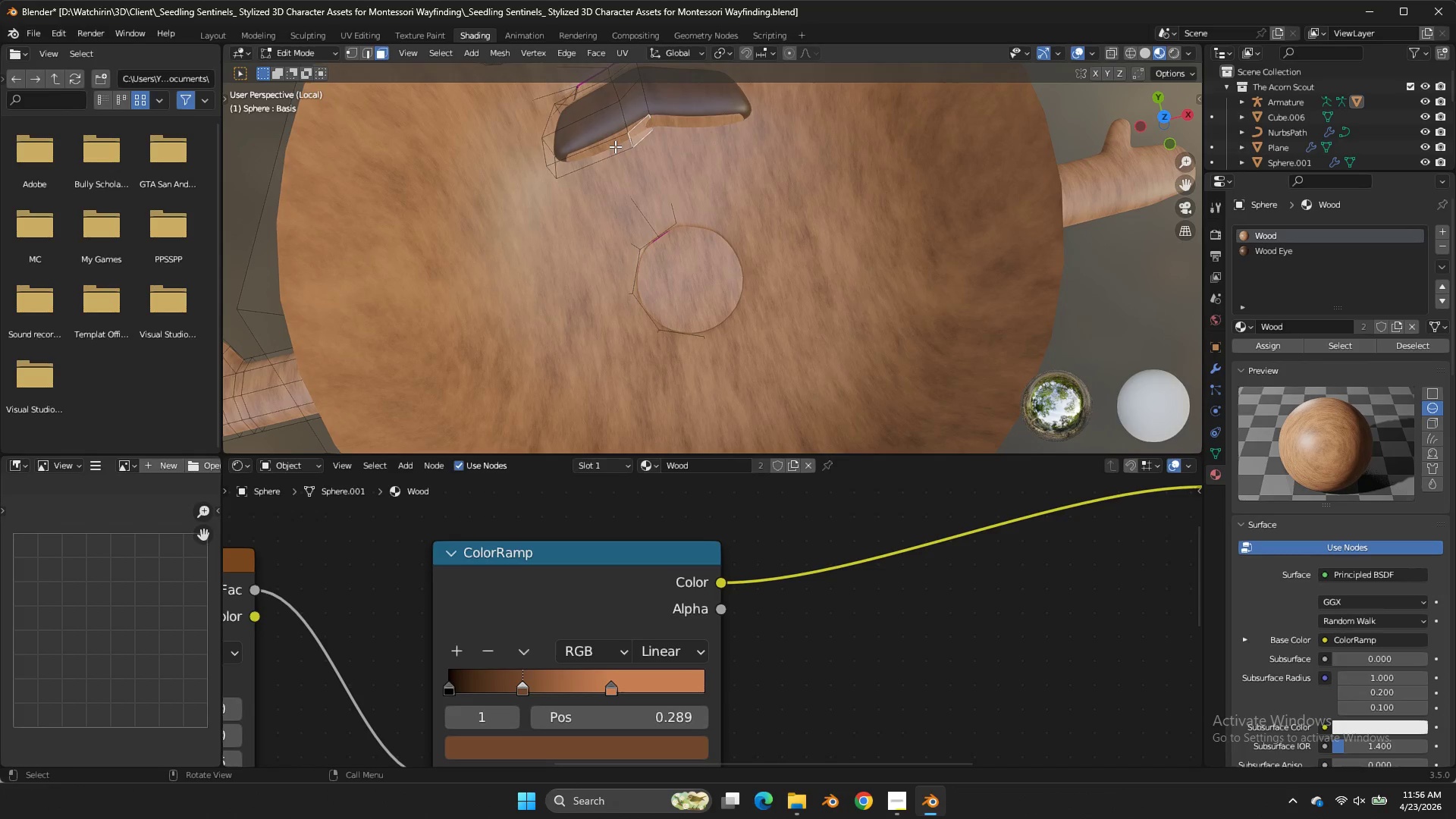 
hold_key(key=ShiftLeft, duration=0.39)
left_click([614, 148])
 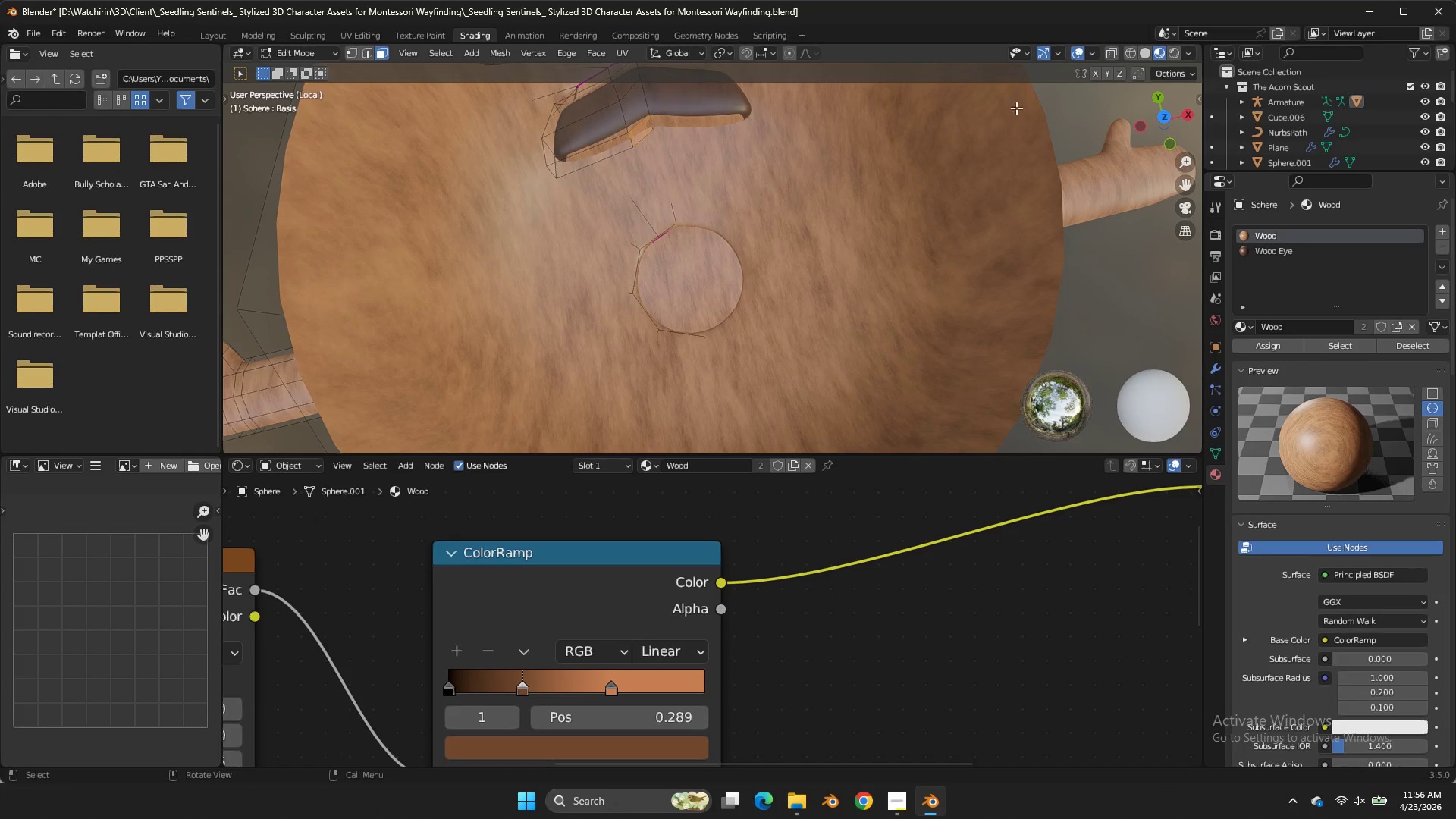 
double_click([614, 148])
 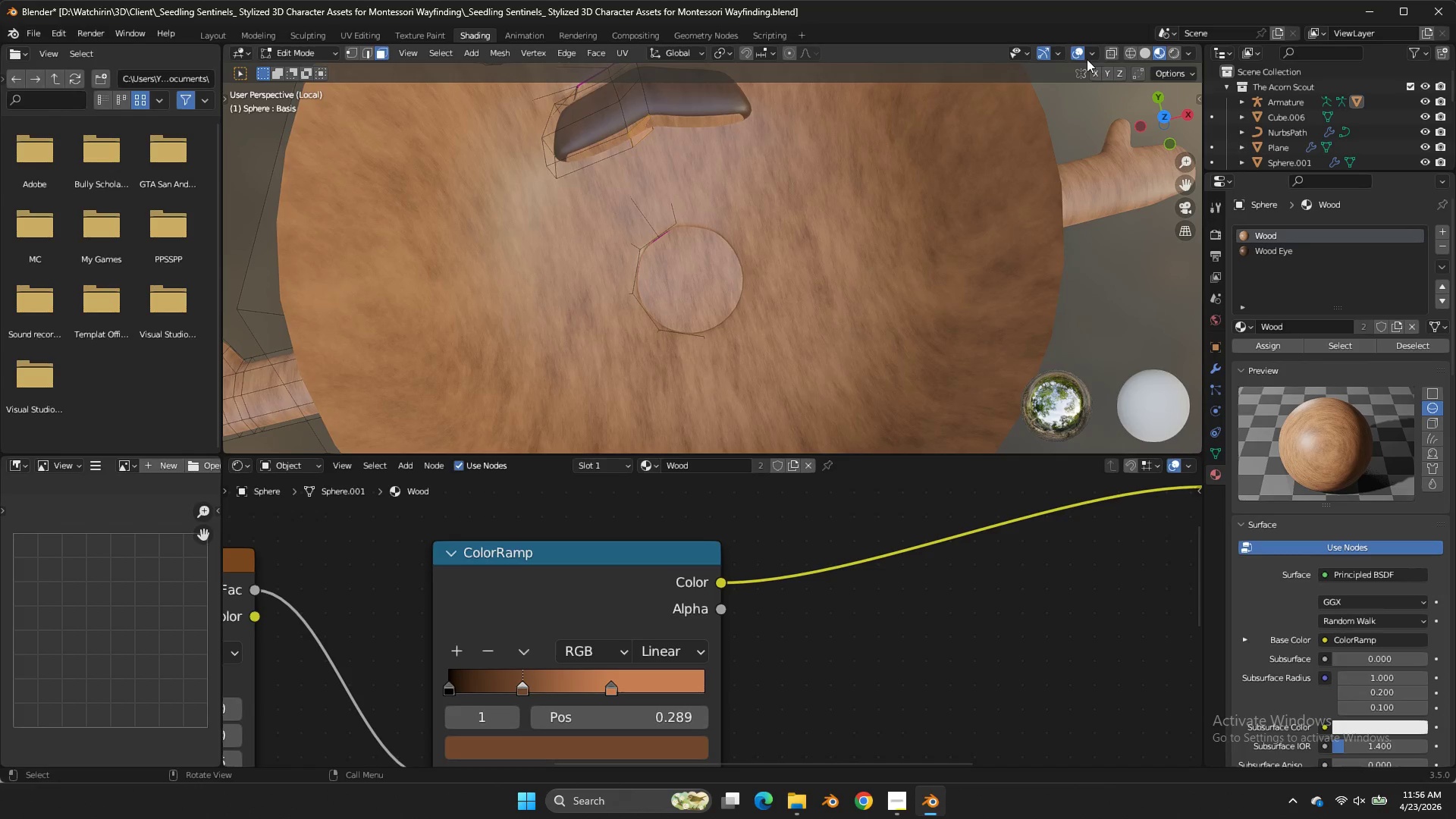 
left_click([1091, 56])
 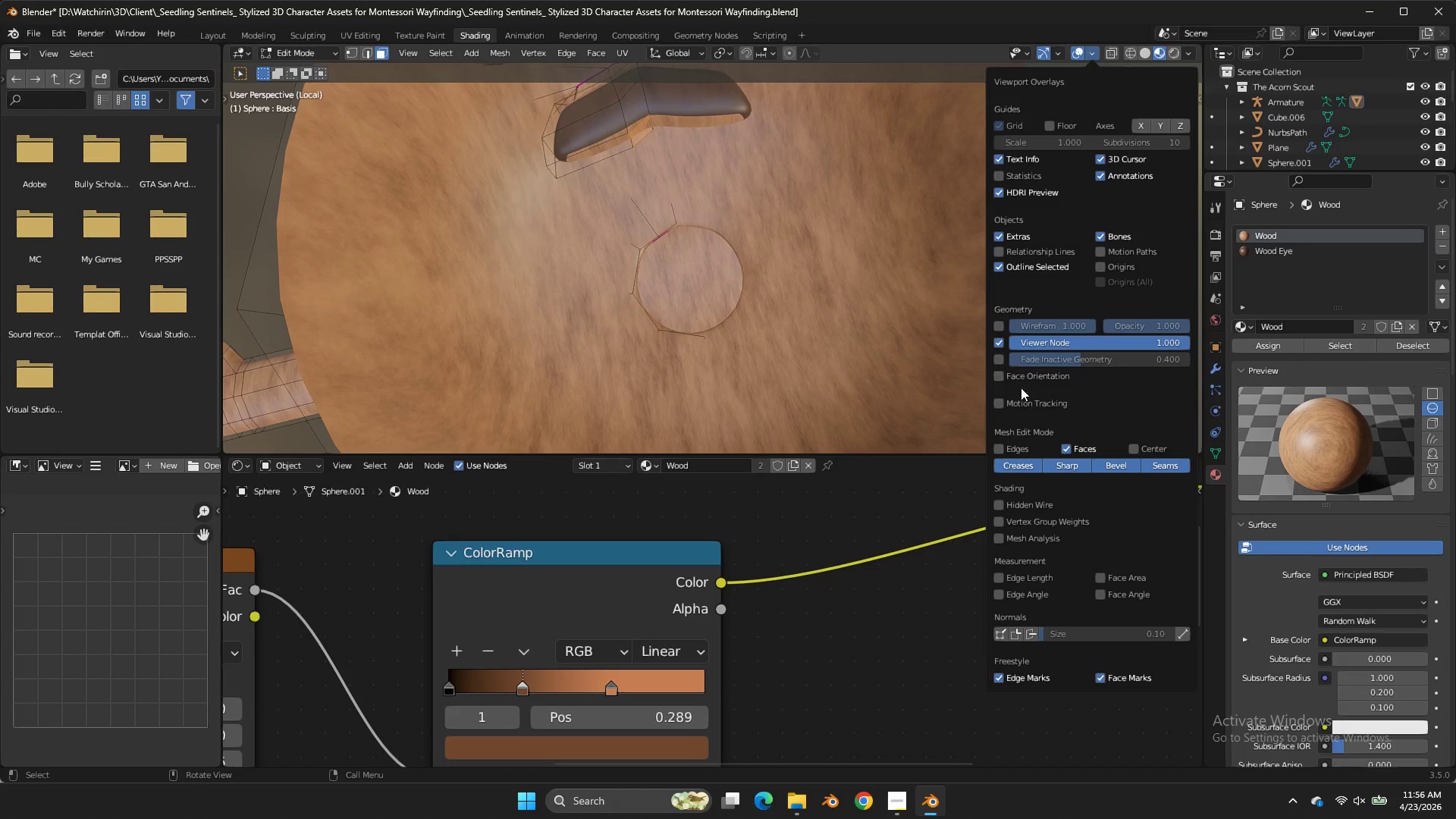 
double_click([1017, 374])
 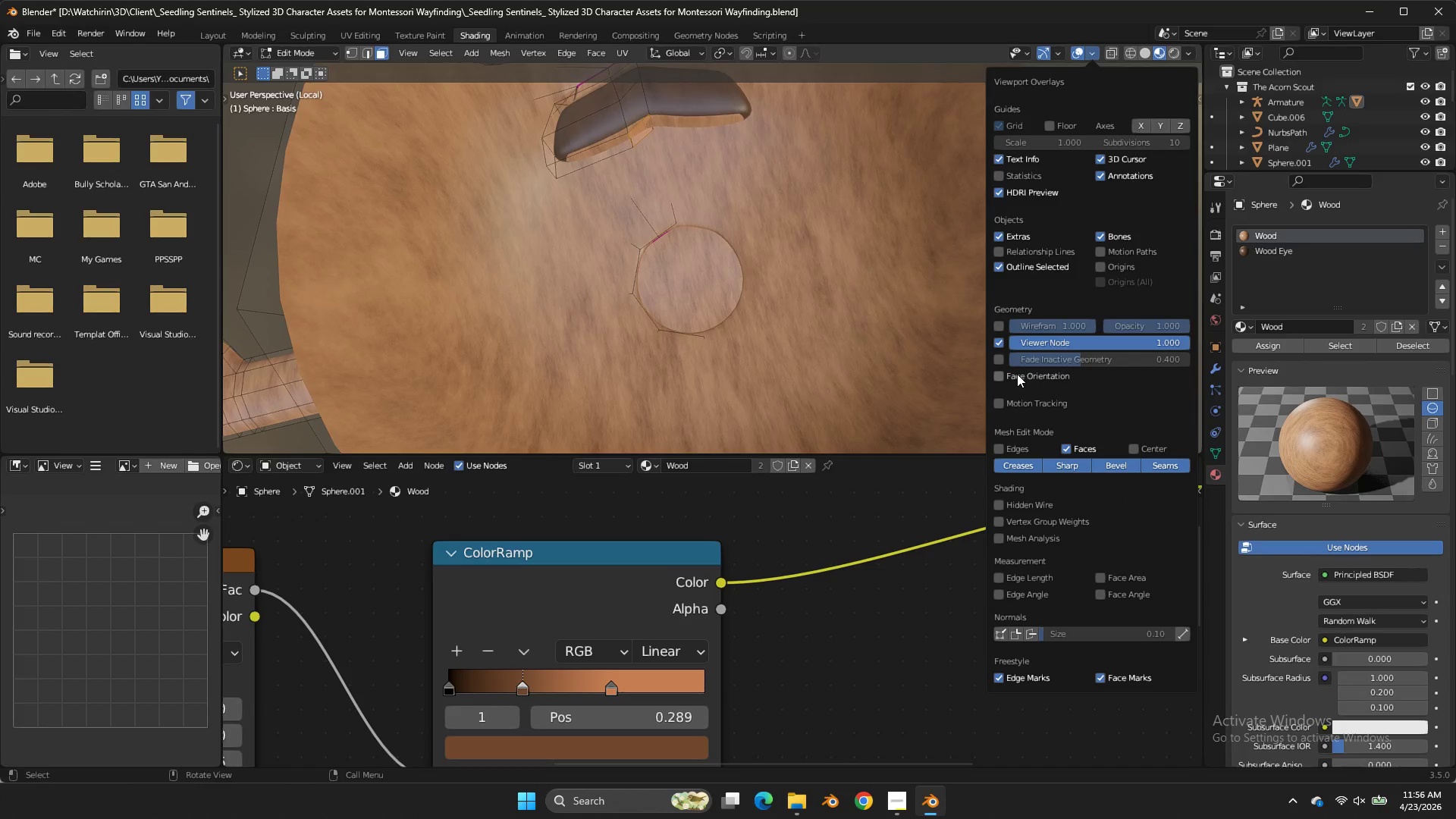 
triple_click([1017, 374])
 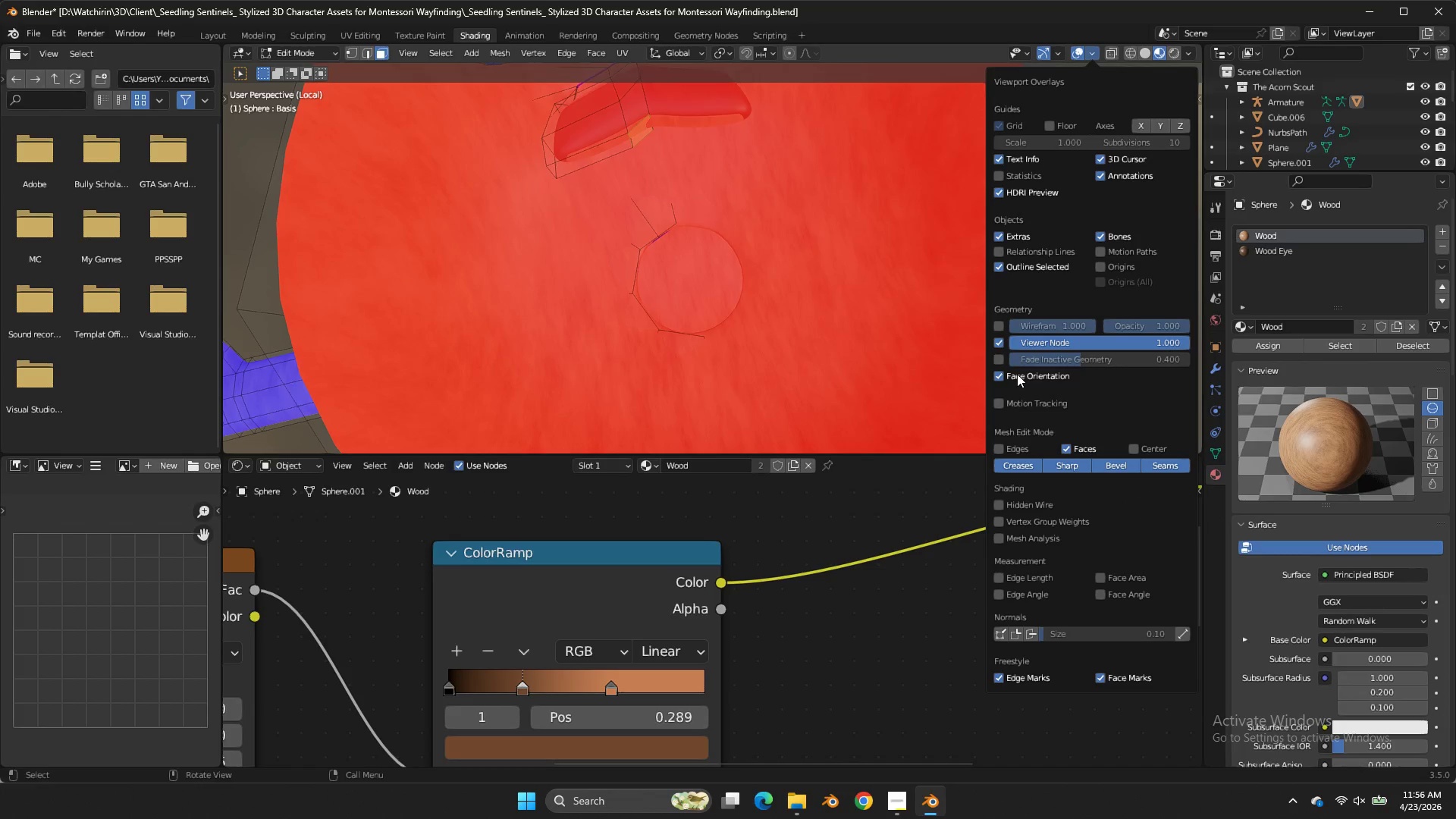 
triple_click([1017, 374])
 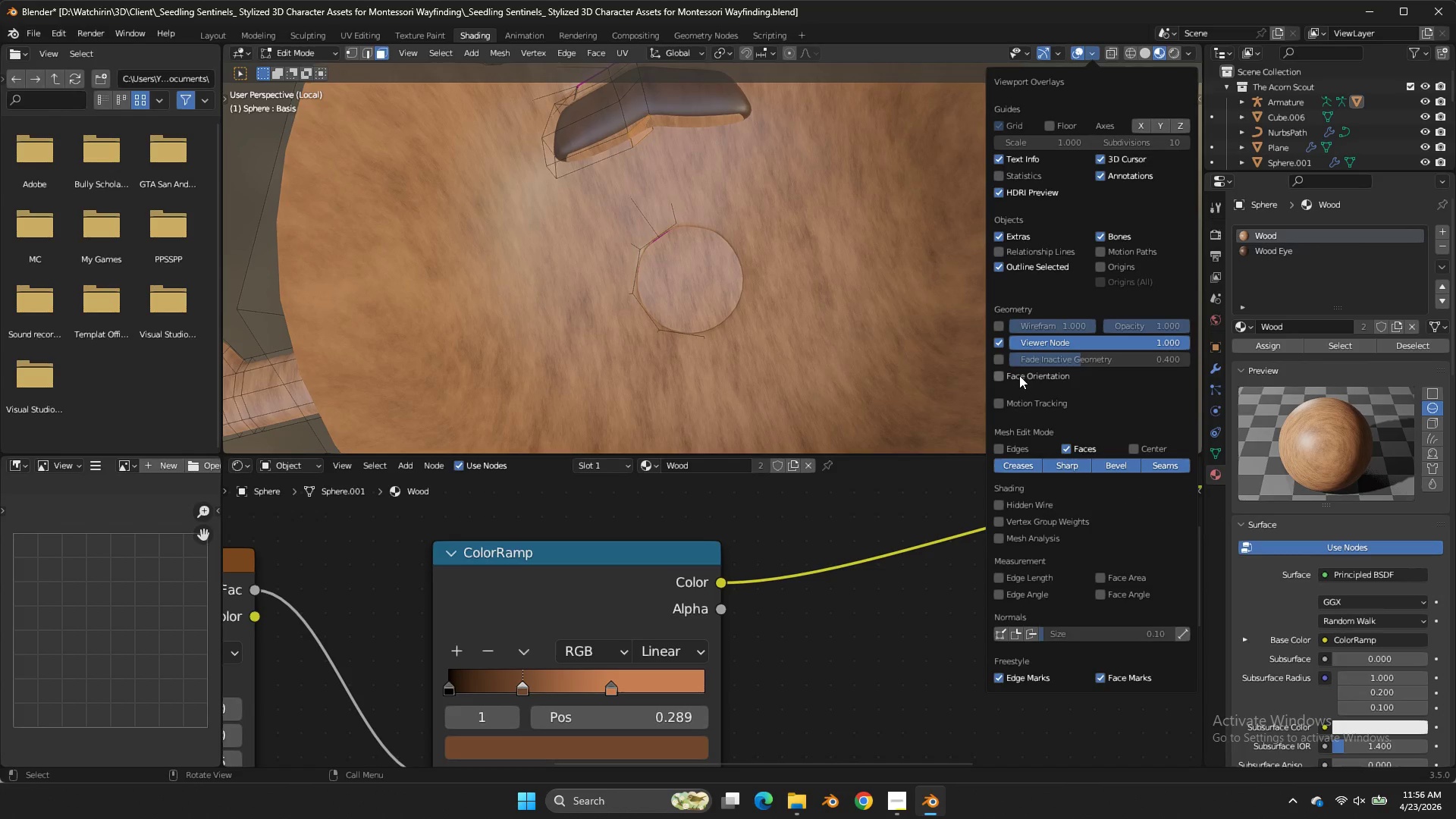 
left_click_drag(start_coordinate=[1163, 124], to_coordinate=[472, 365])
 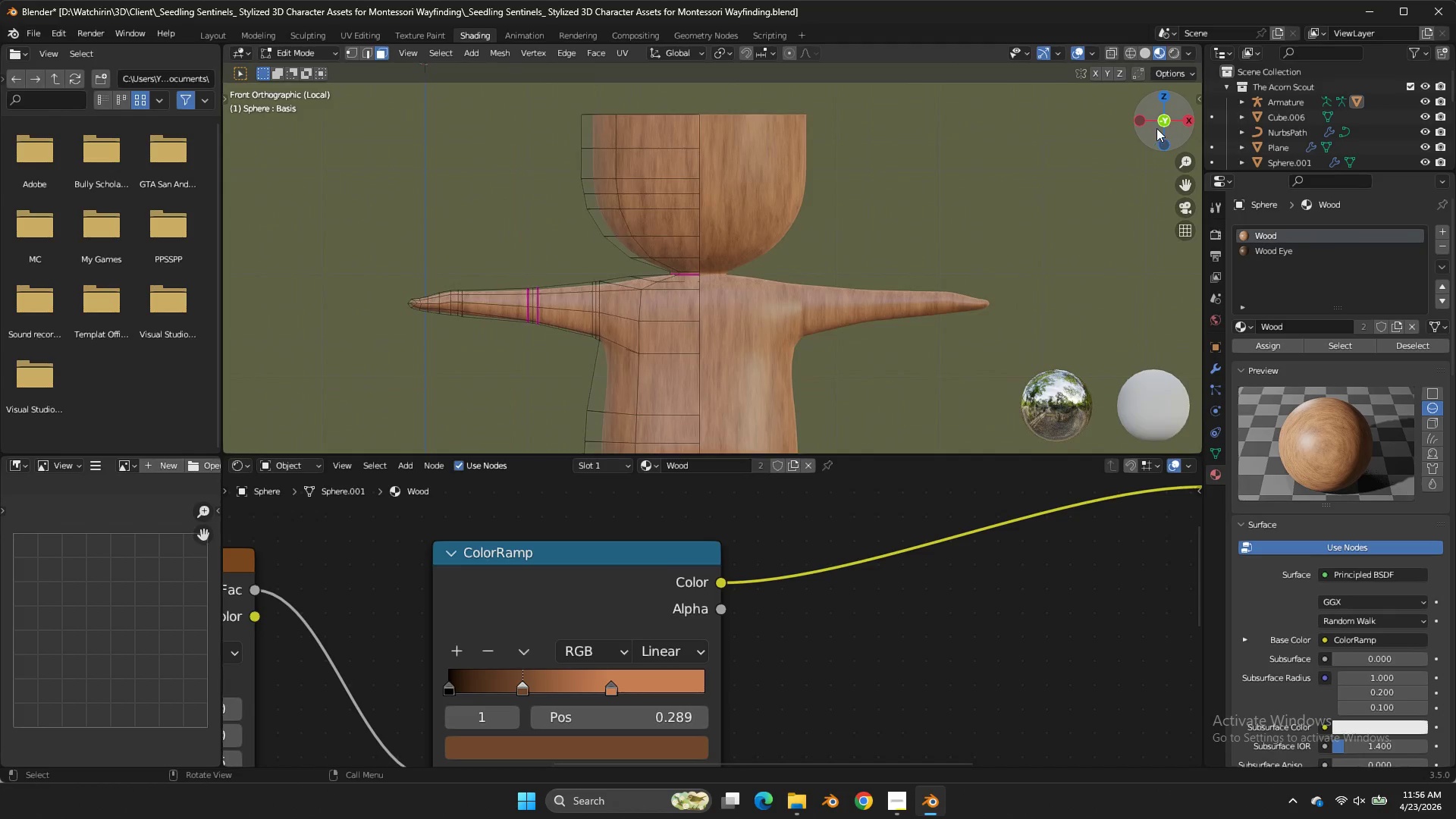 
scroll: coordinate [985, 165], scroll_direction: down, amount: 12.0
 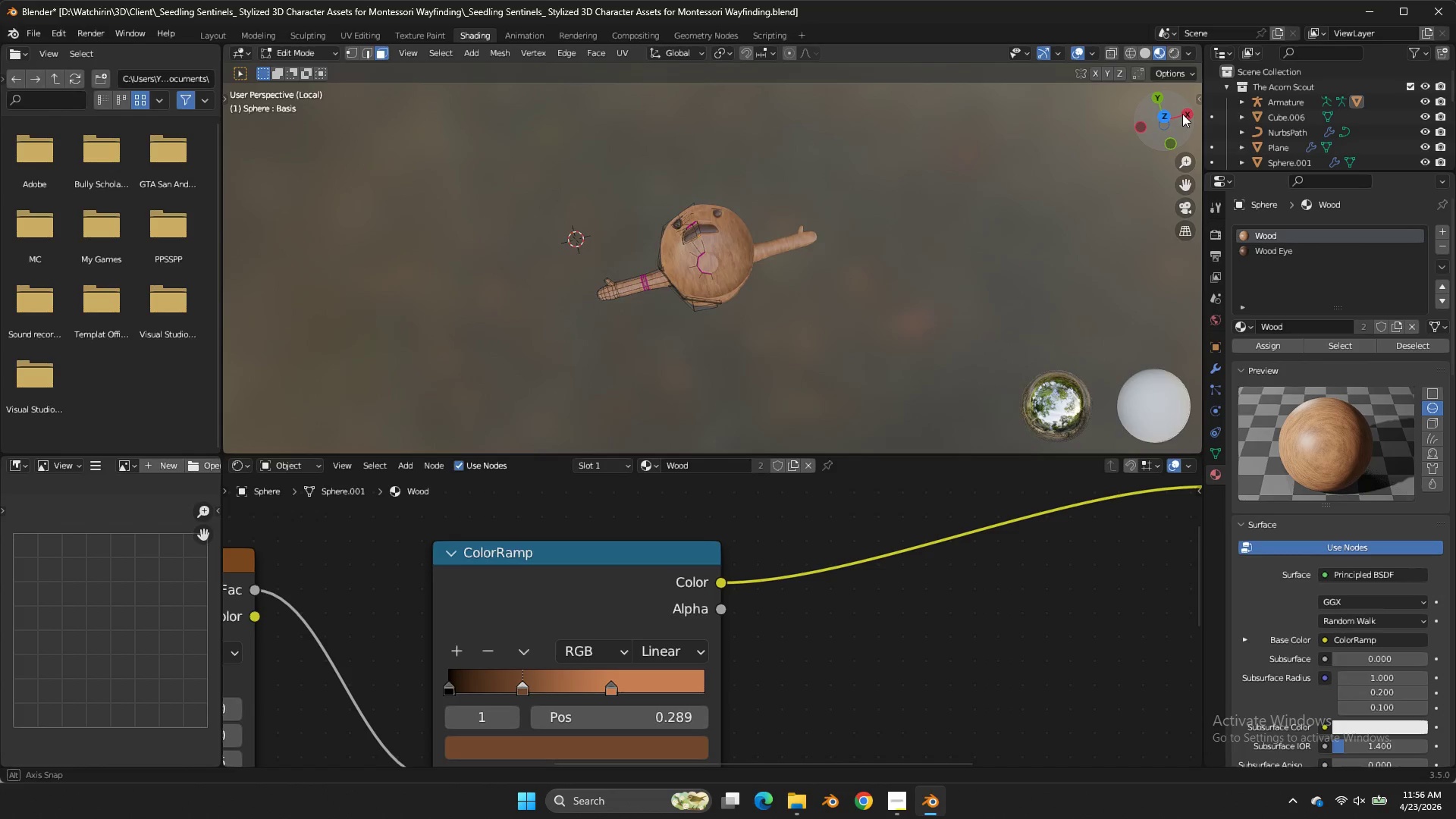 
left_click([1166, 123])
 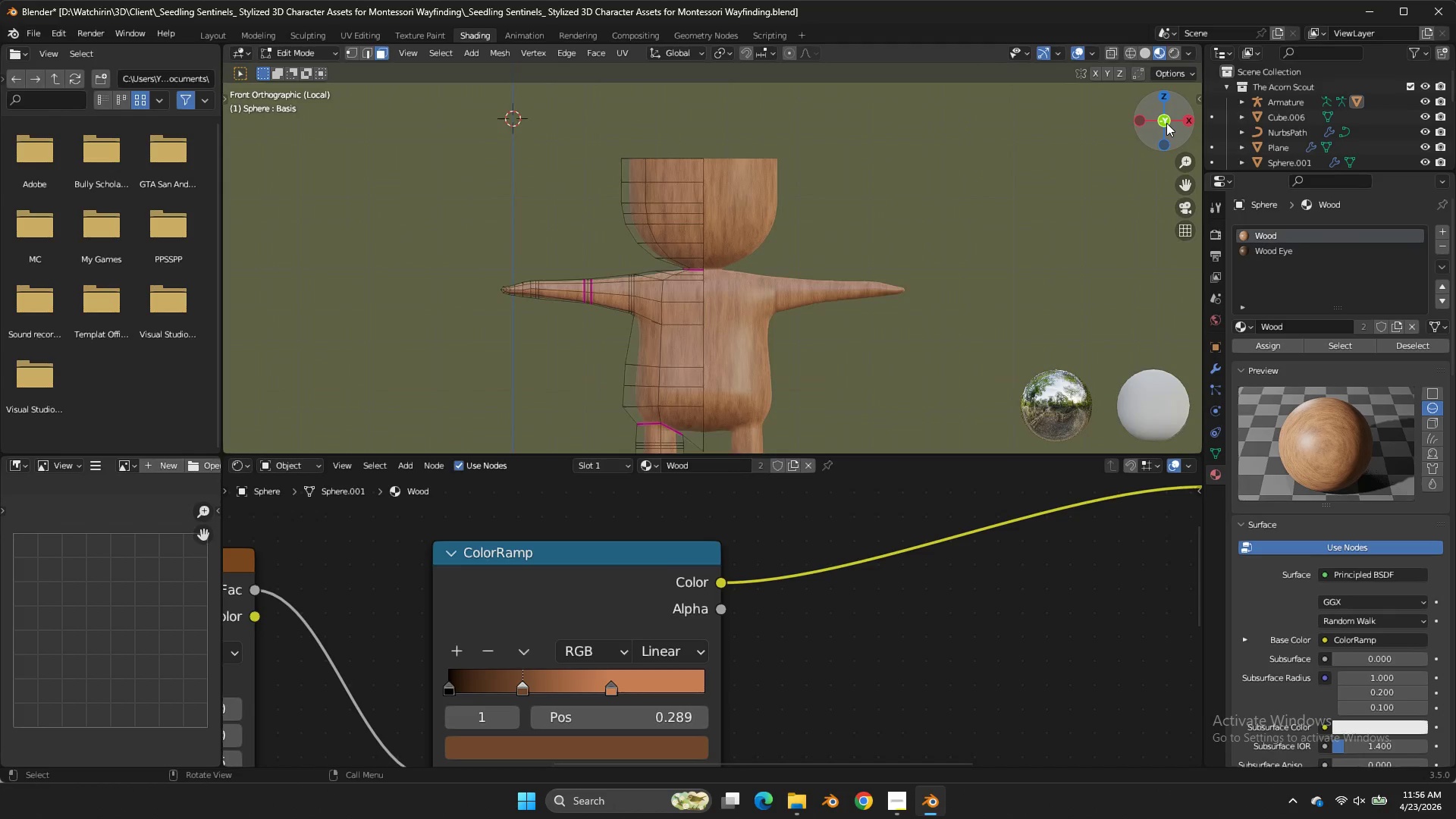 
scroll: coordinate [1154, 130], scroll_direction: up, amount: 9.0
 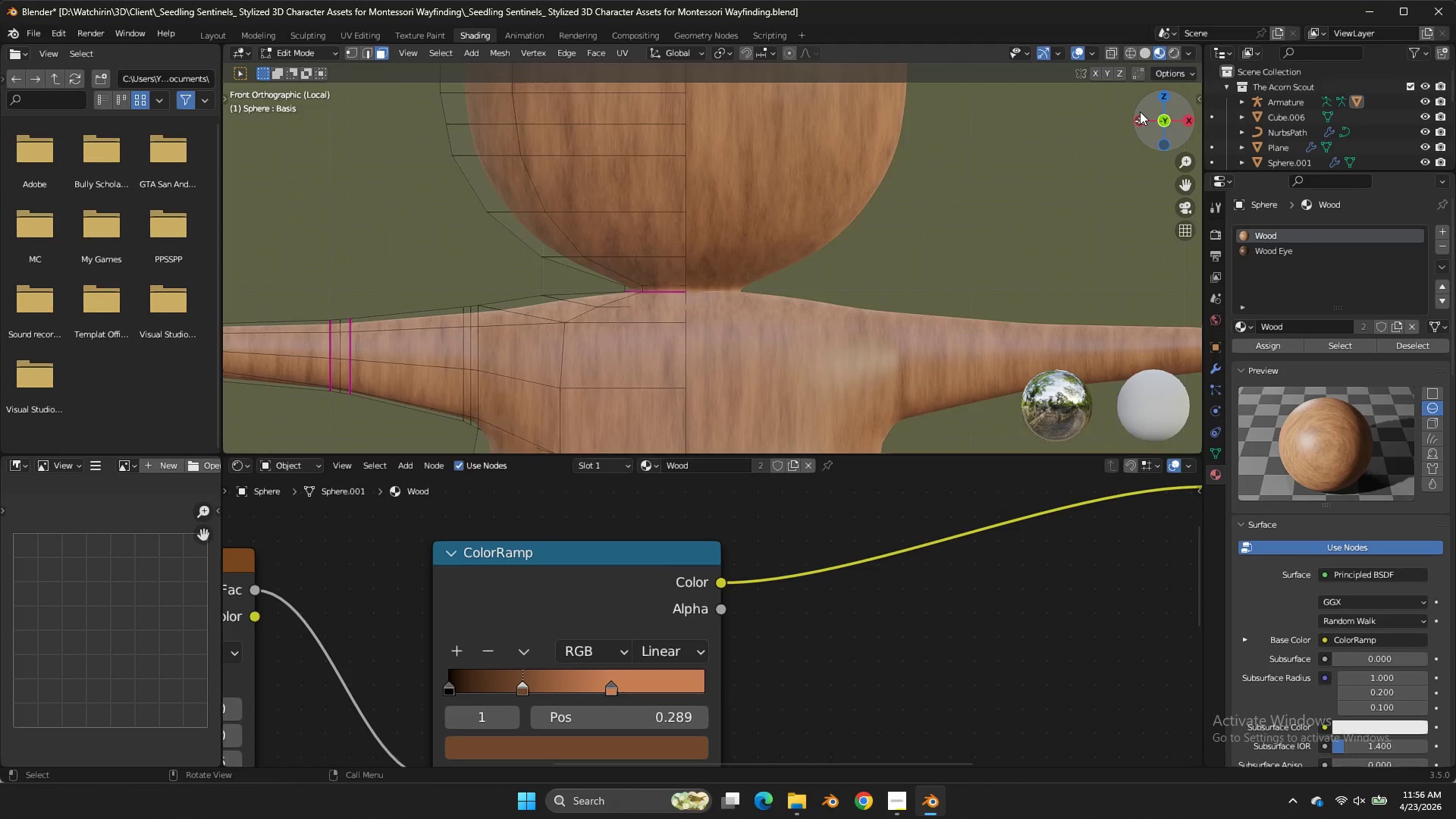 
double_click([1140, 111])
 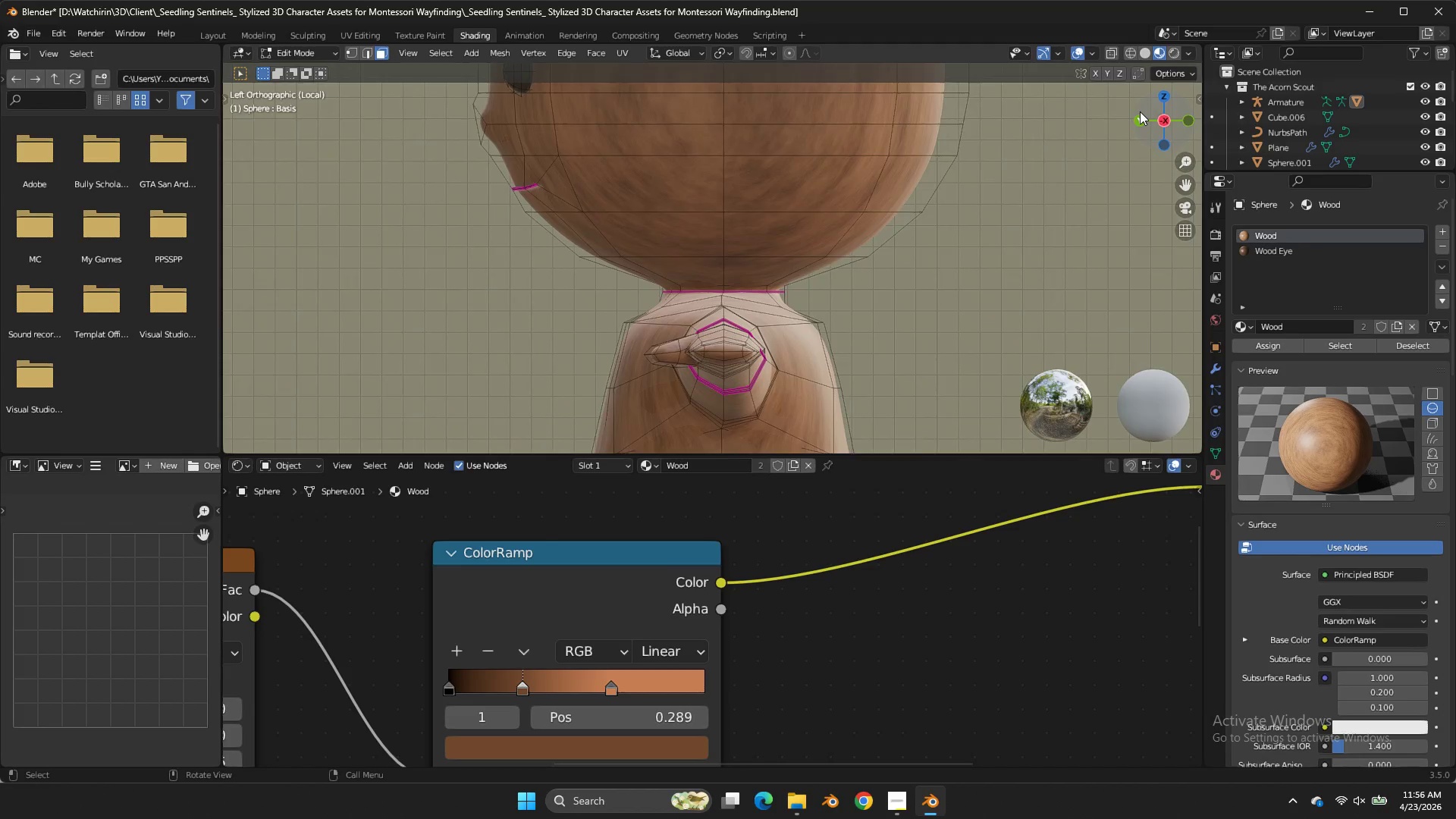 
double_click([1140, 111])
 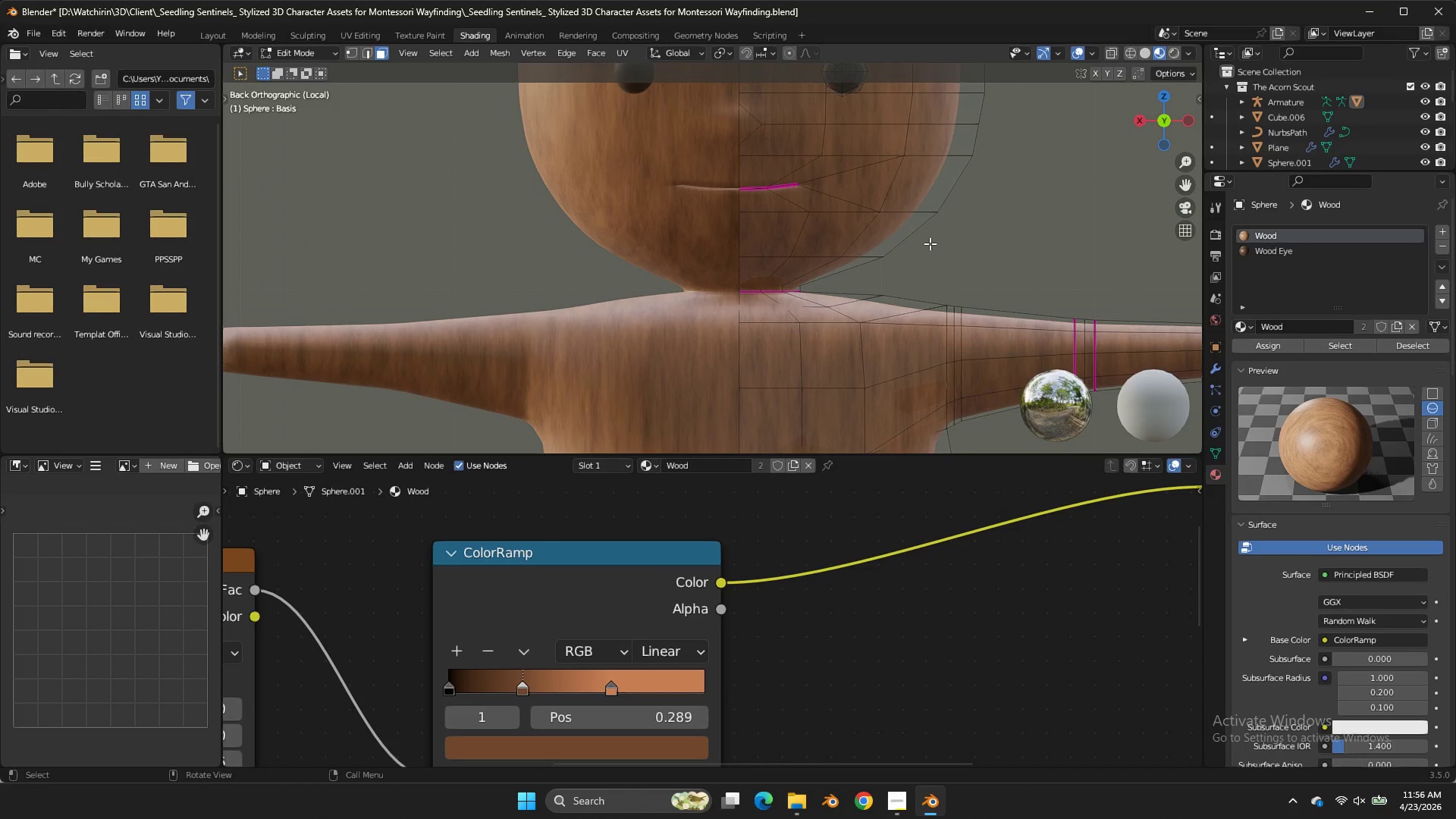 
wait(6.41)
 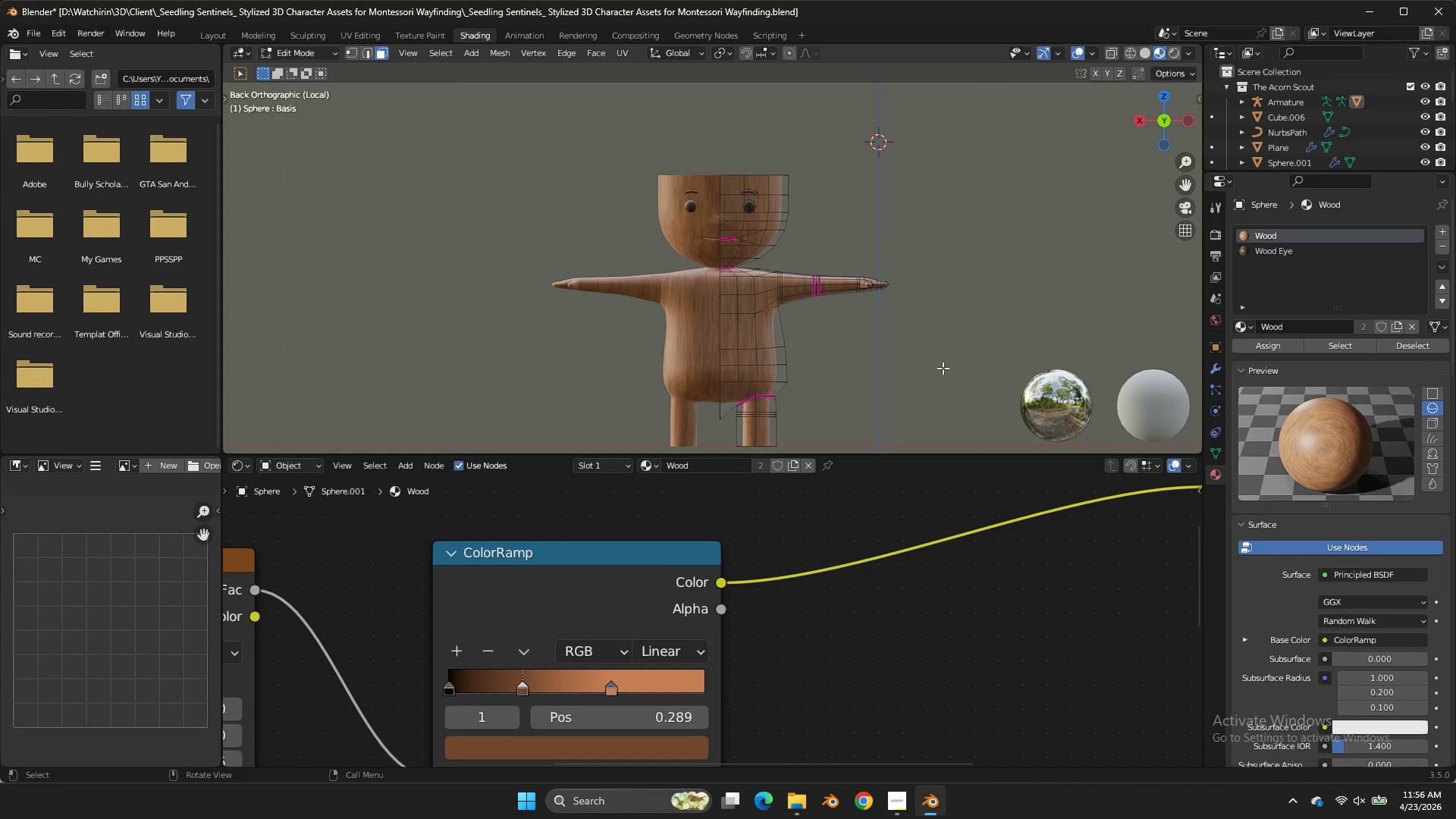 
key(Control+ControlLeft)
 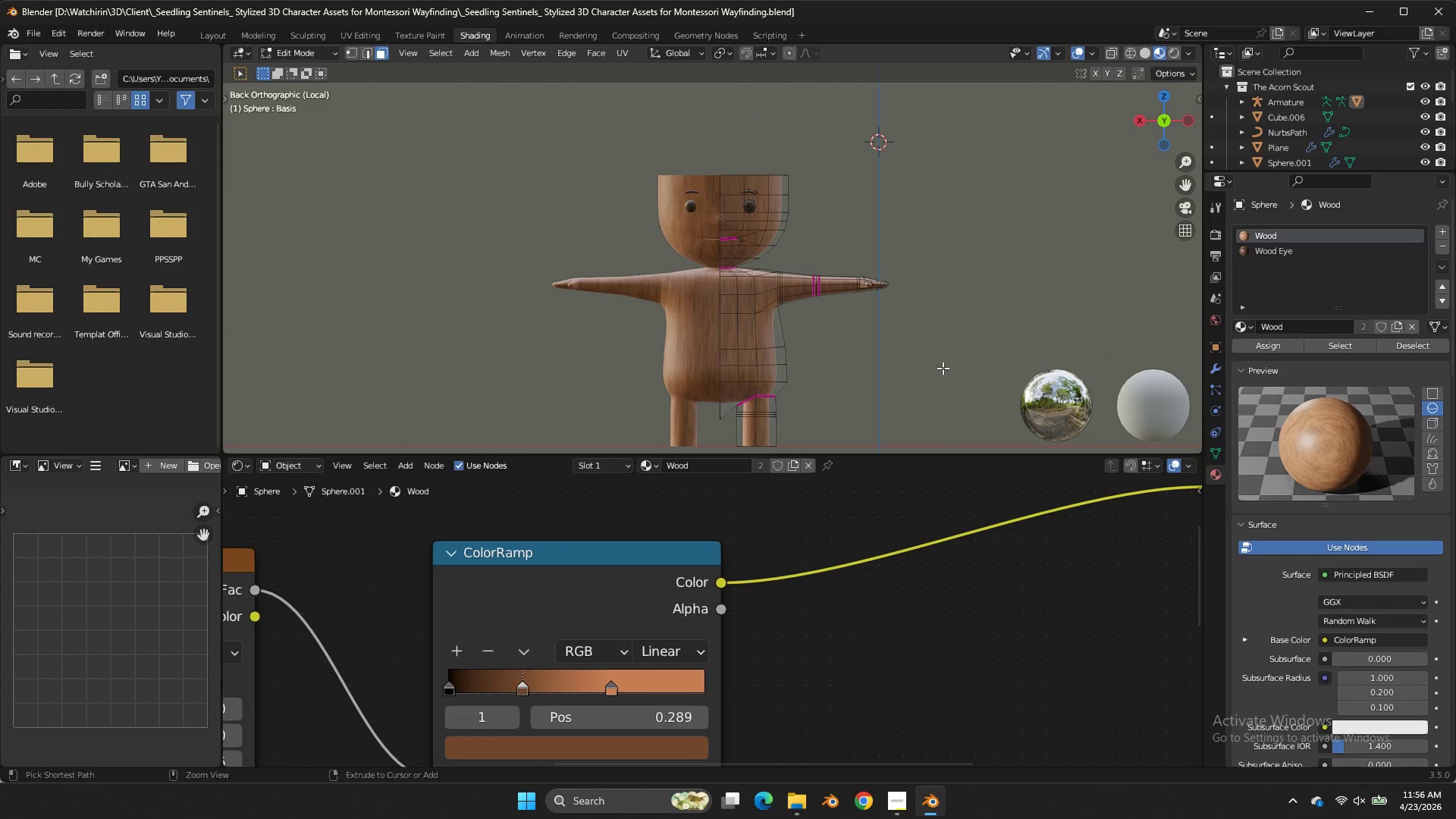 
scroll: coordinate [942, 369], scroll_direction: down, amount: 7.0
 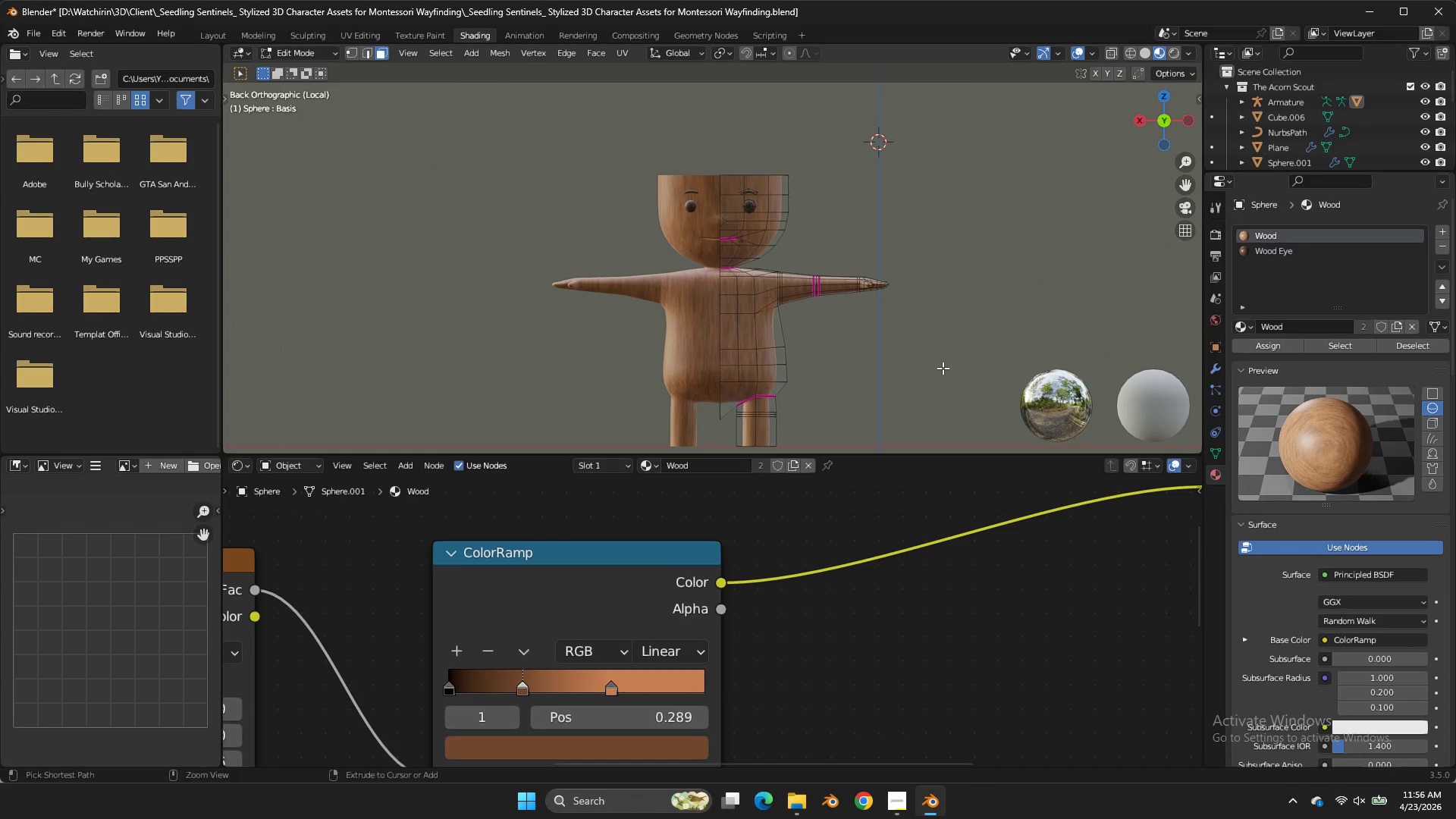 
key(Control+S)
 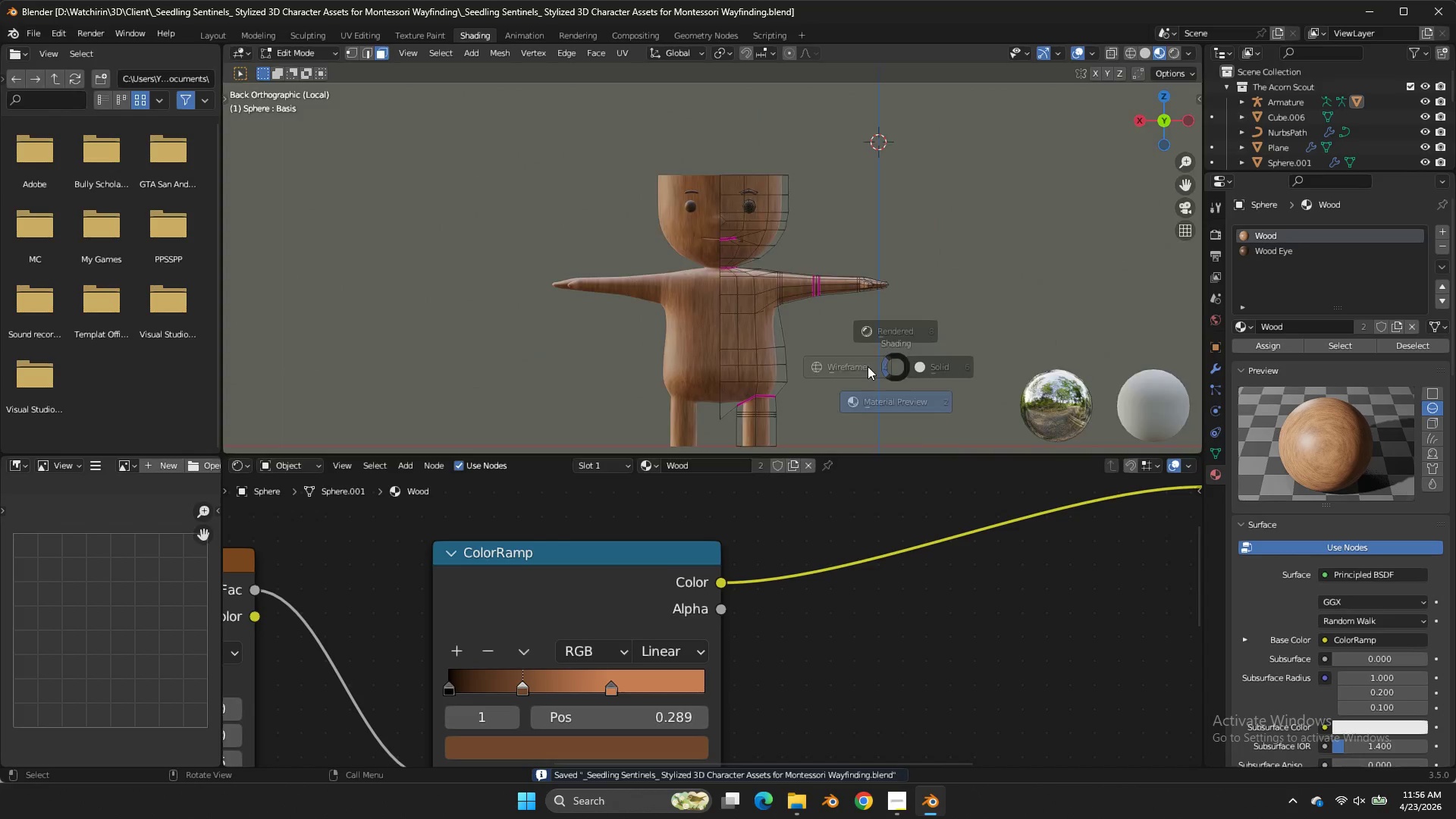 
key(Z)
 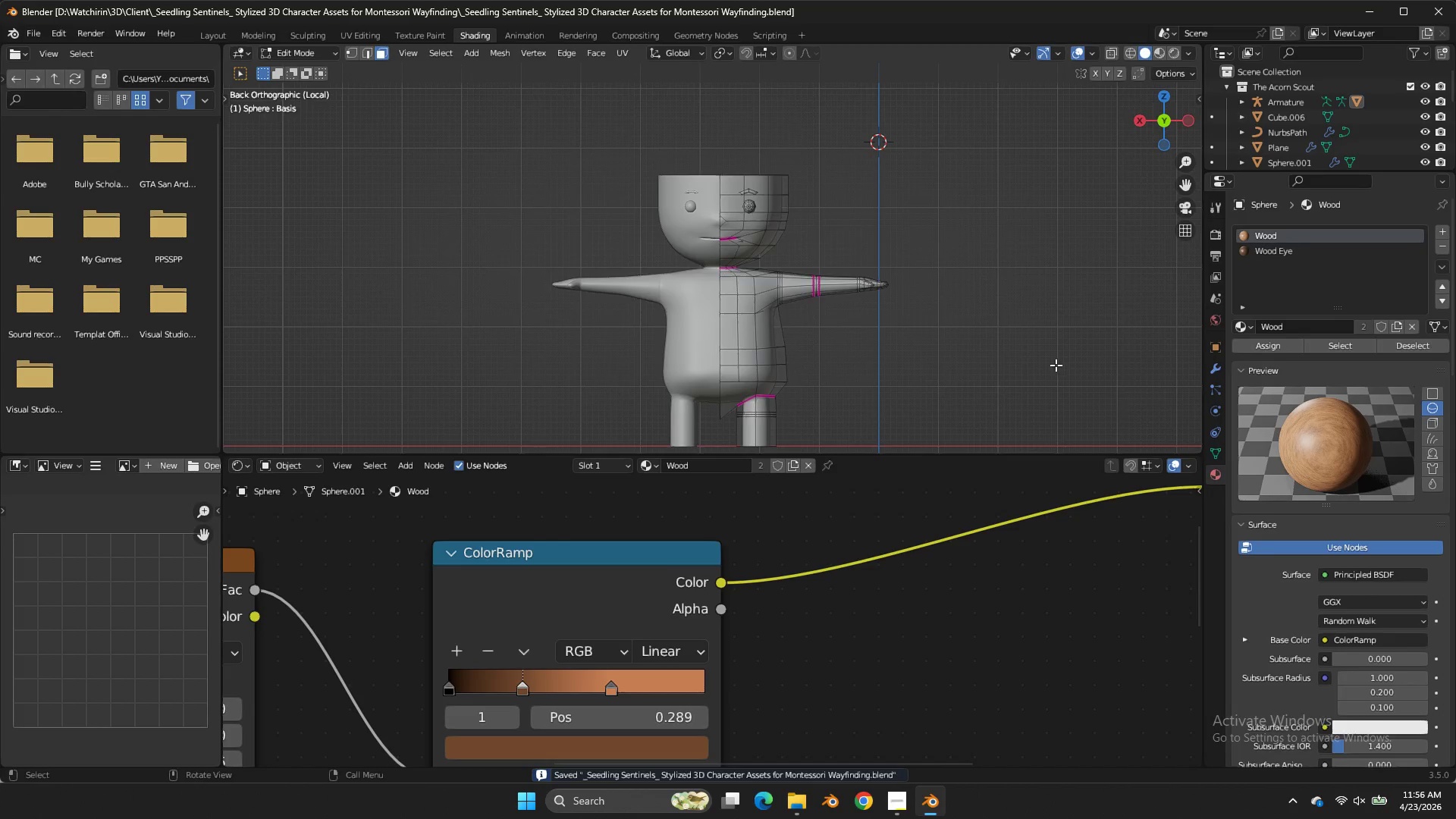 
key(Tab)
 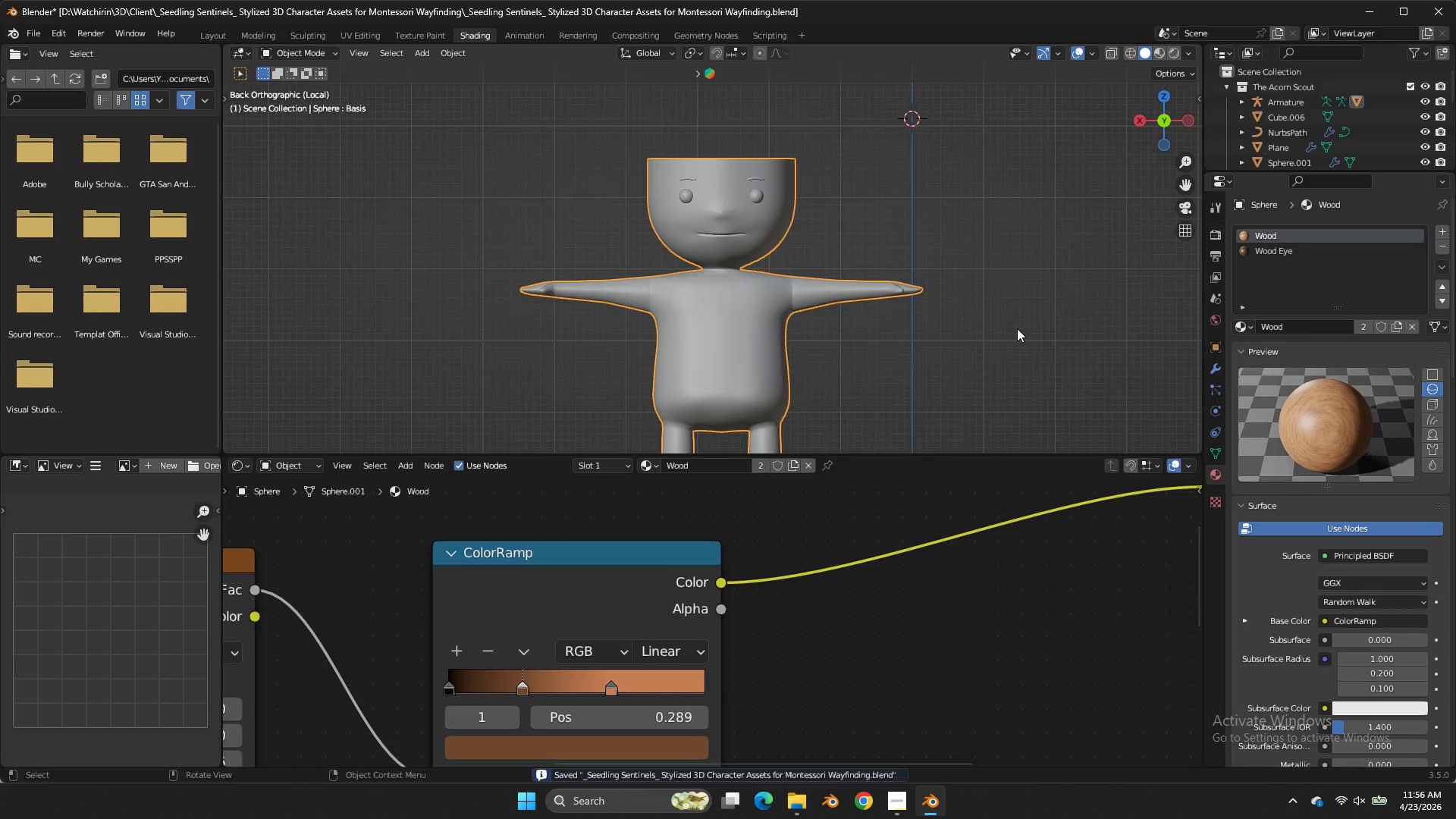 
key(Control+S)
 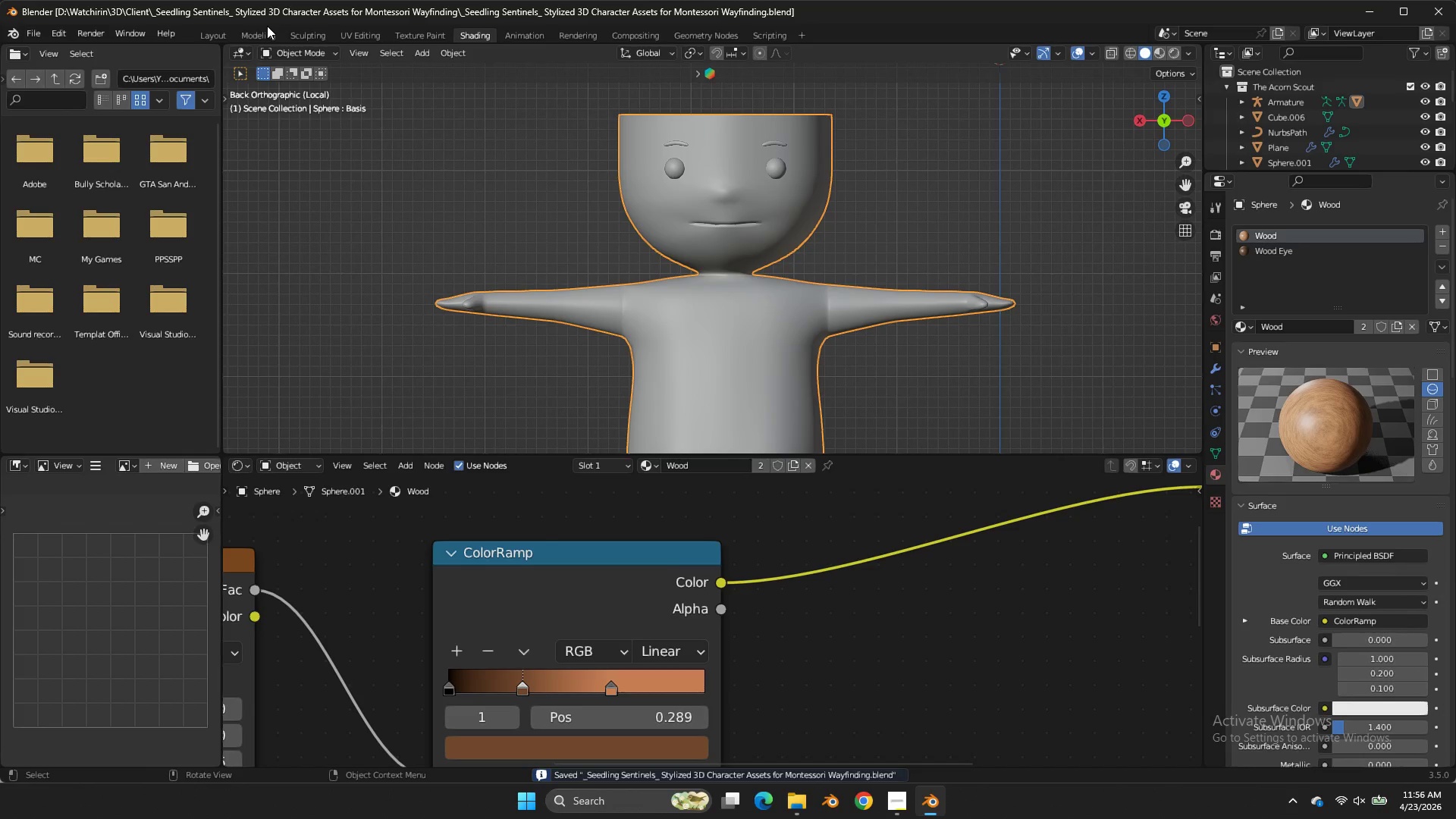 
scroll: coordinate [1017, 328], scroll_direction: up, amount: 3.0
 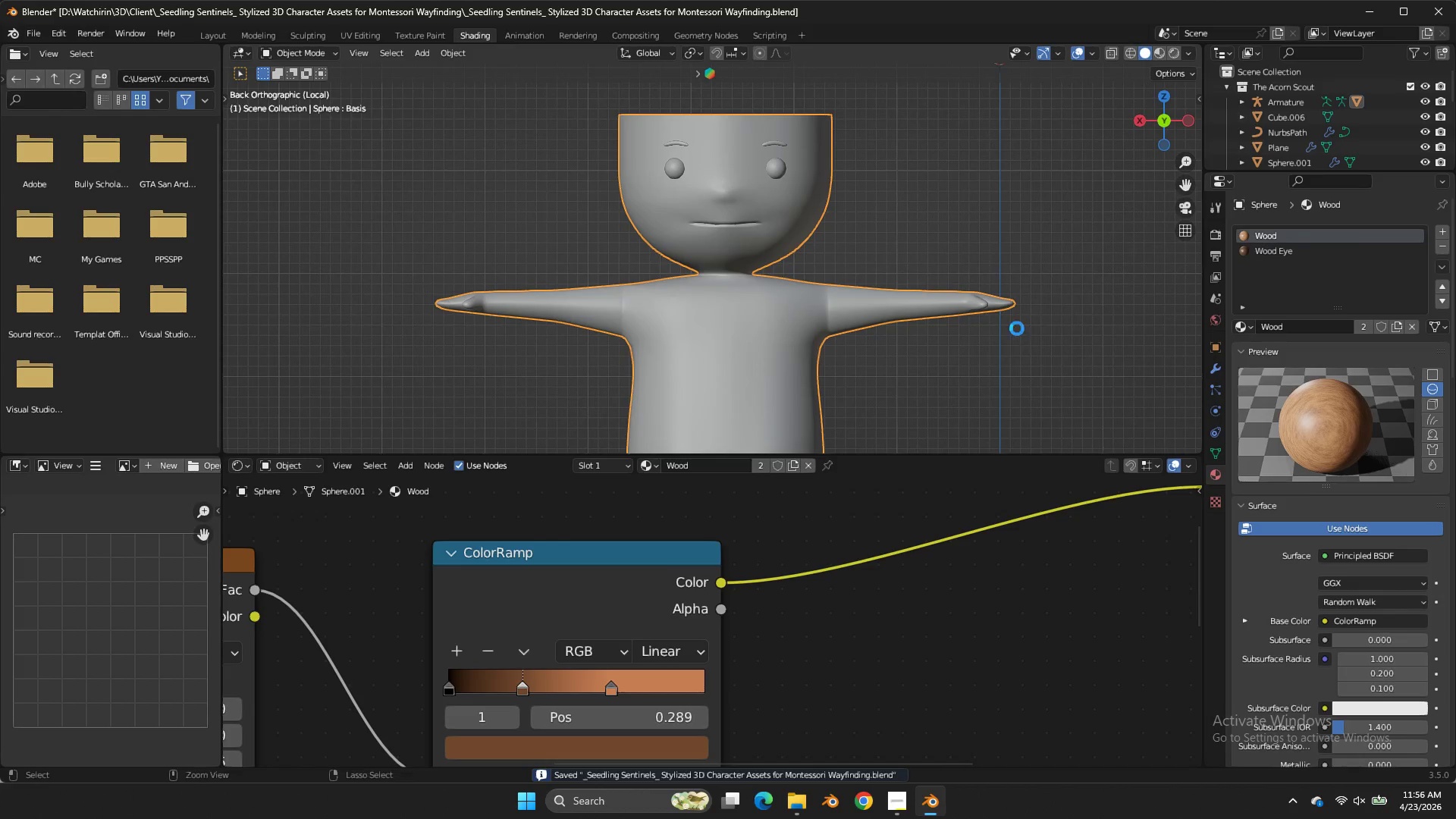 
double_click([271, 32])
 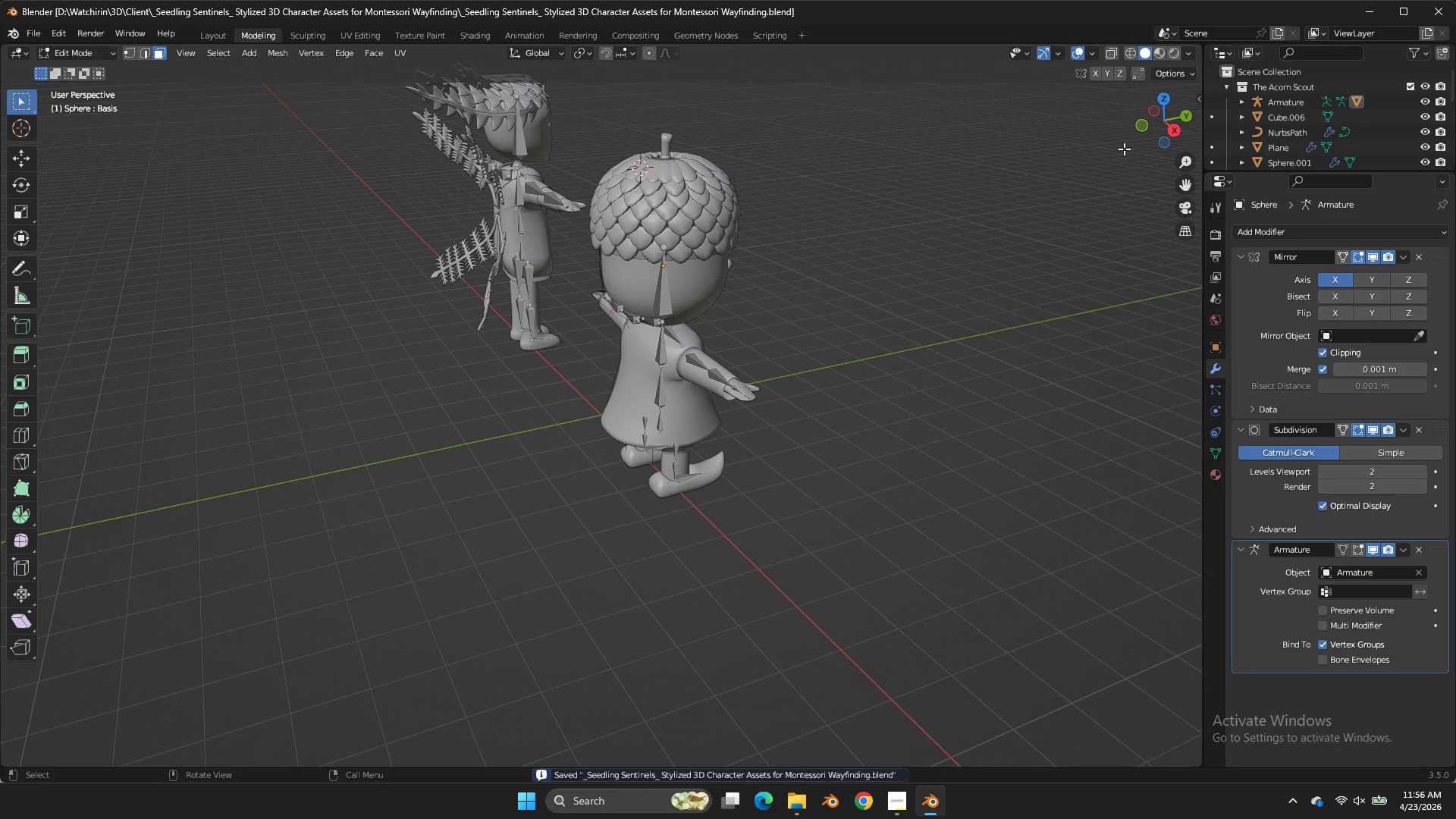 
left_click_drag(start_coordinate=[1158, 132], to_coordinate=[950, 126])
 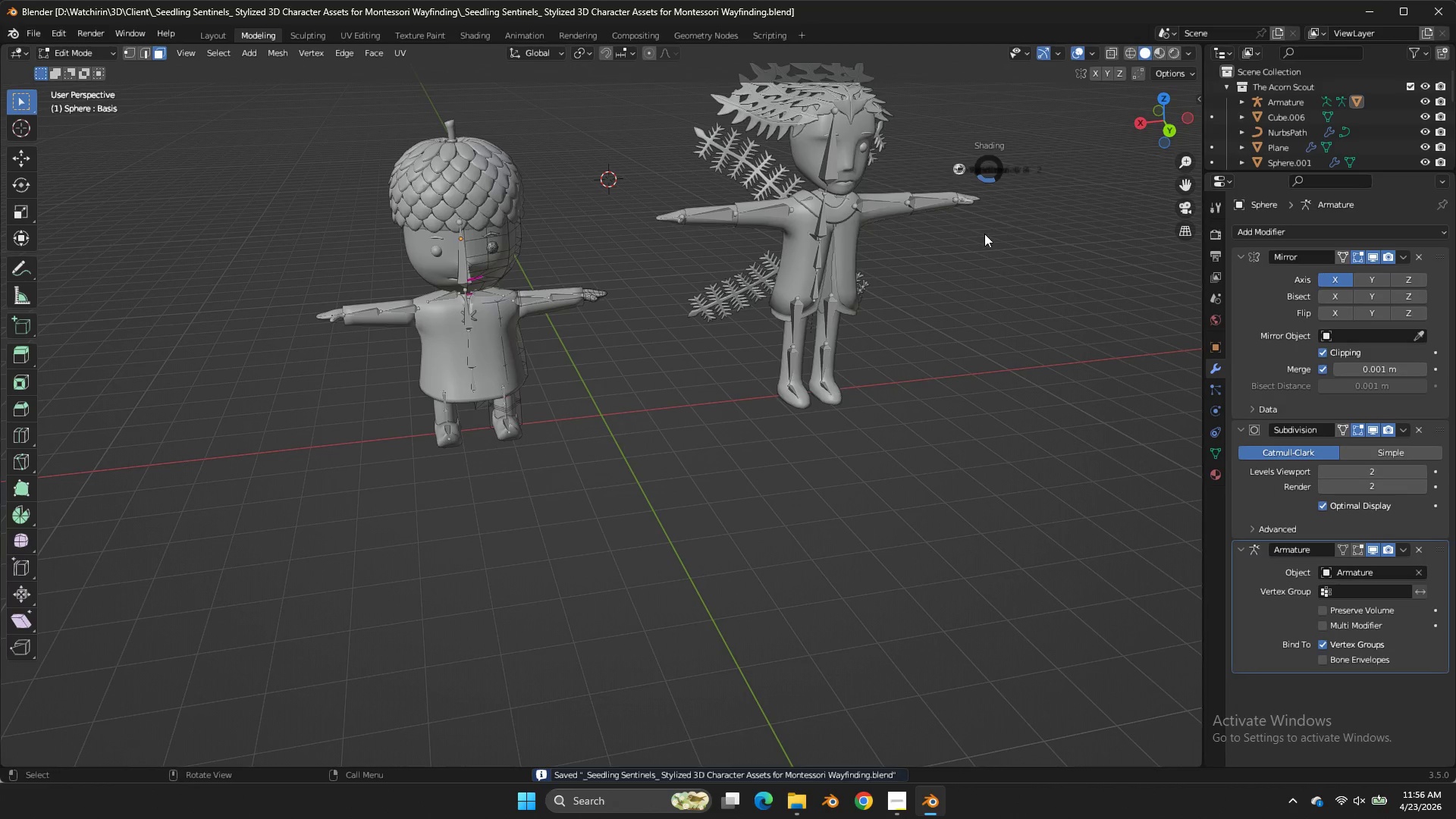 
key(Z)
 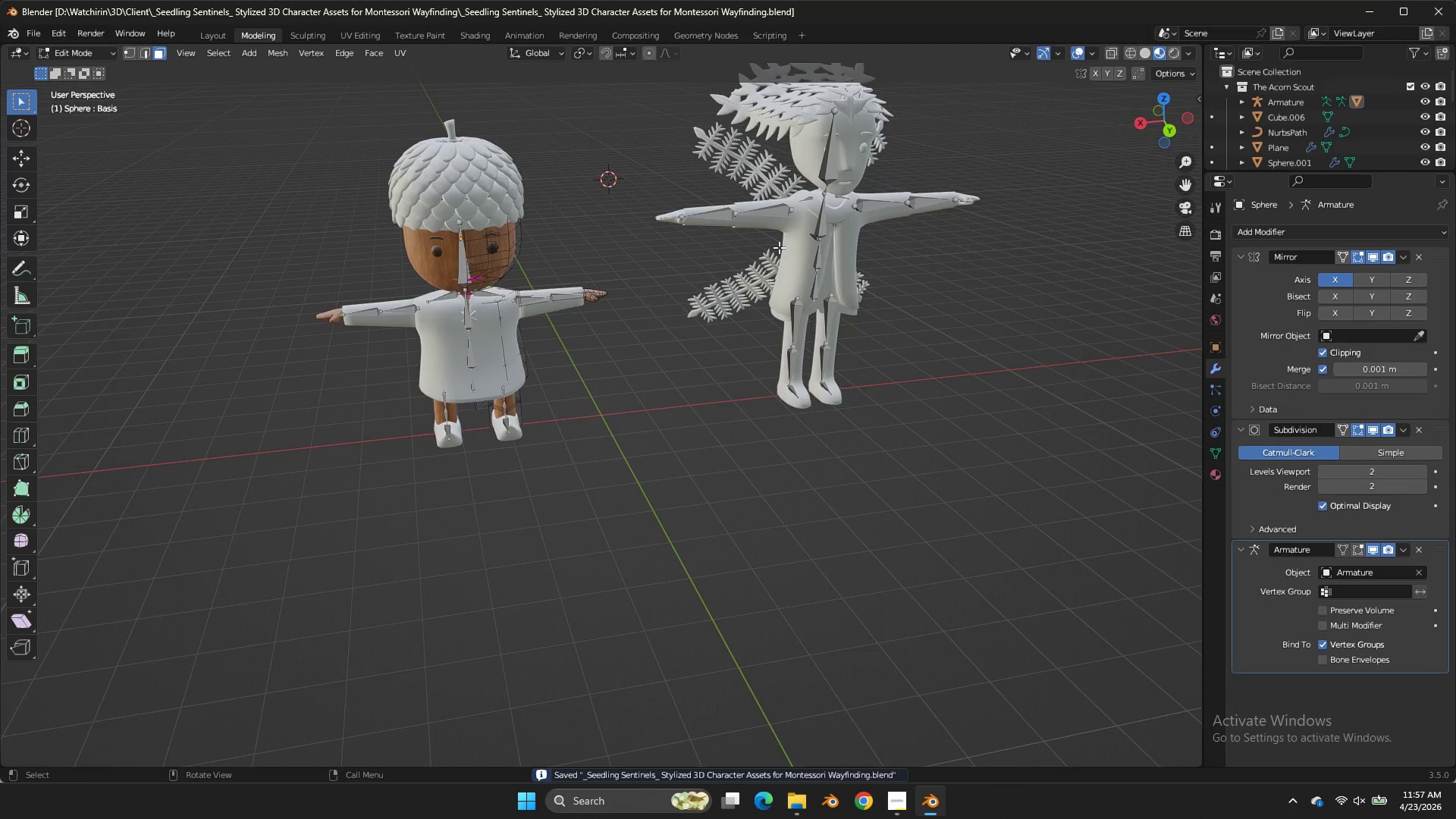 
scroll: coordinate [779, 247], scroll_direction: up, amount: 2.0
 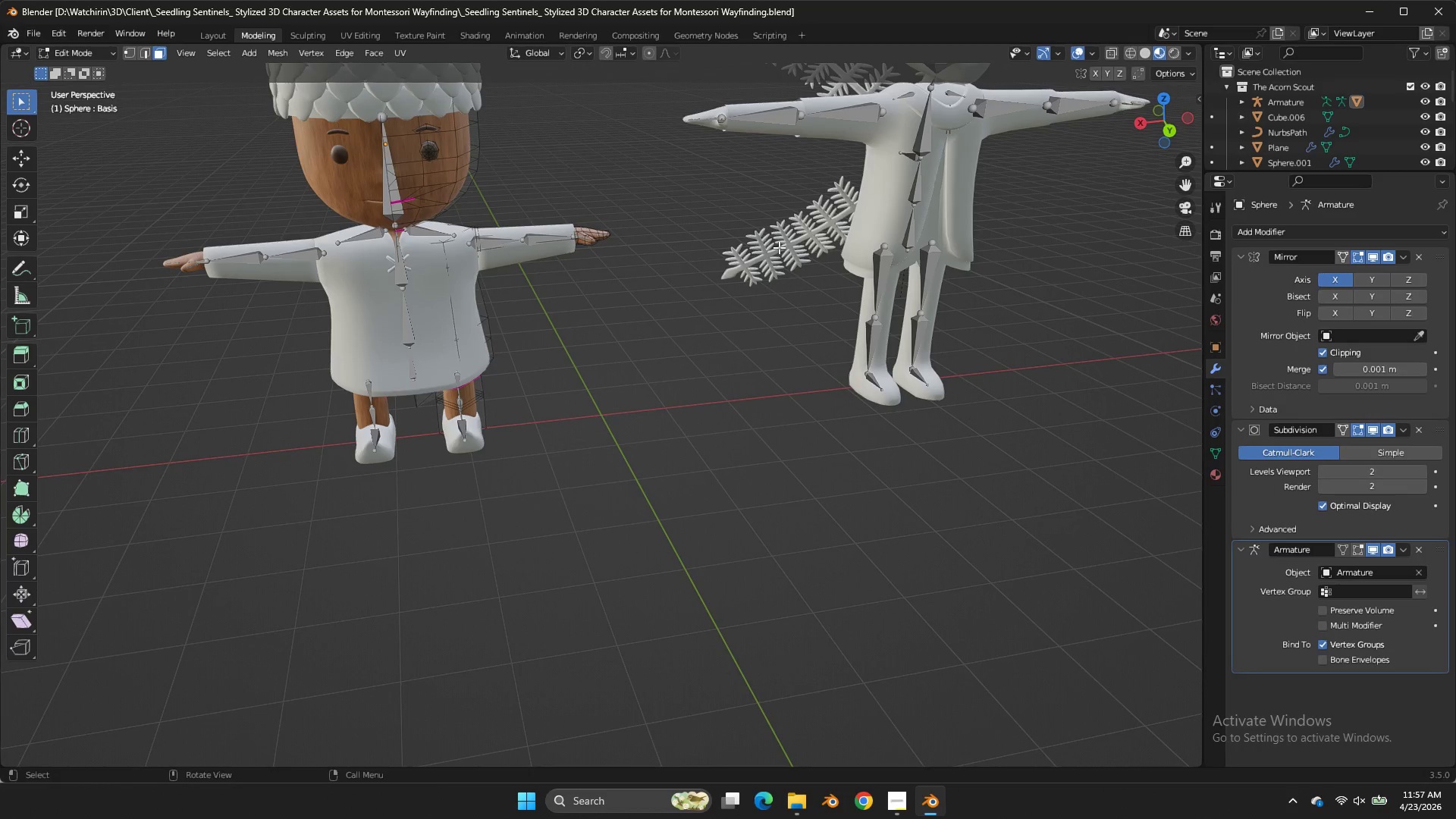 
key(Control+Tab)
 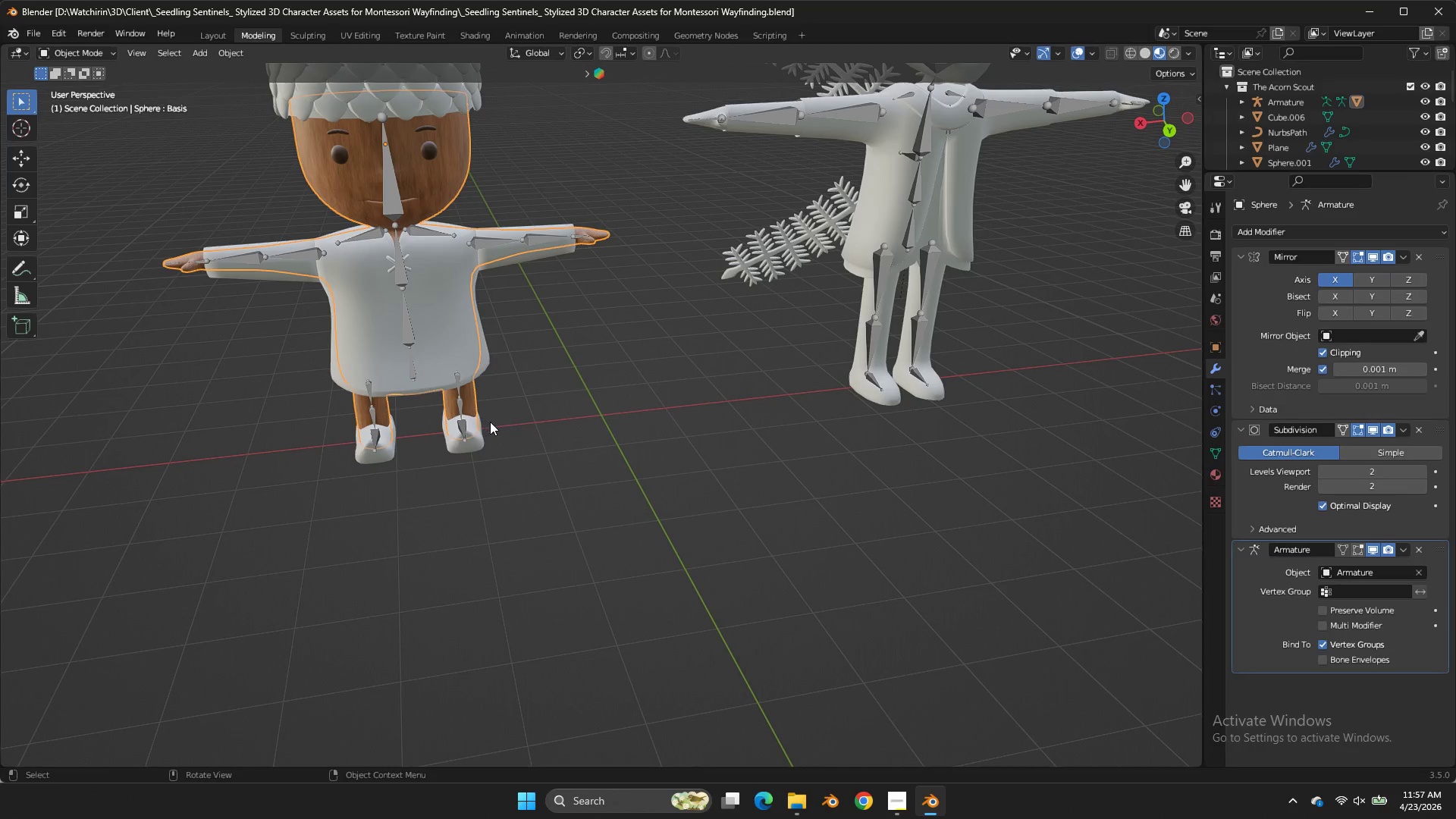 
double_click([488, 427])
 